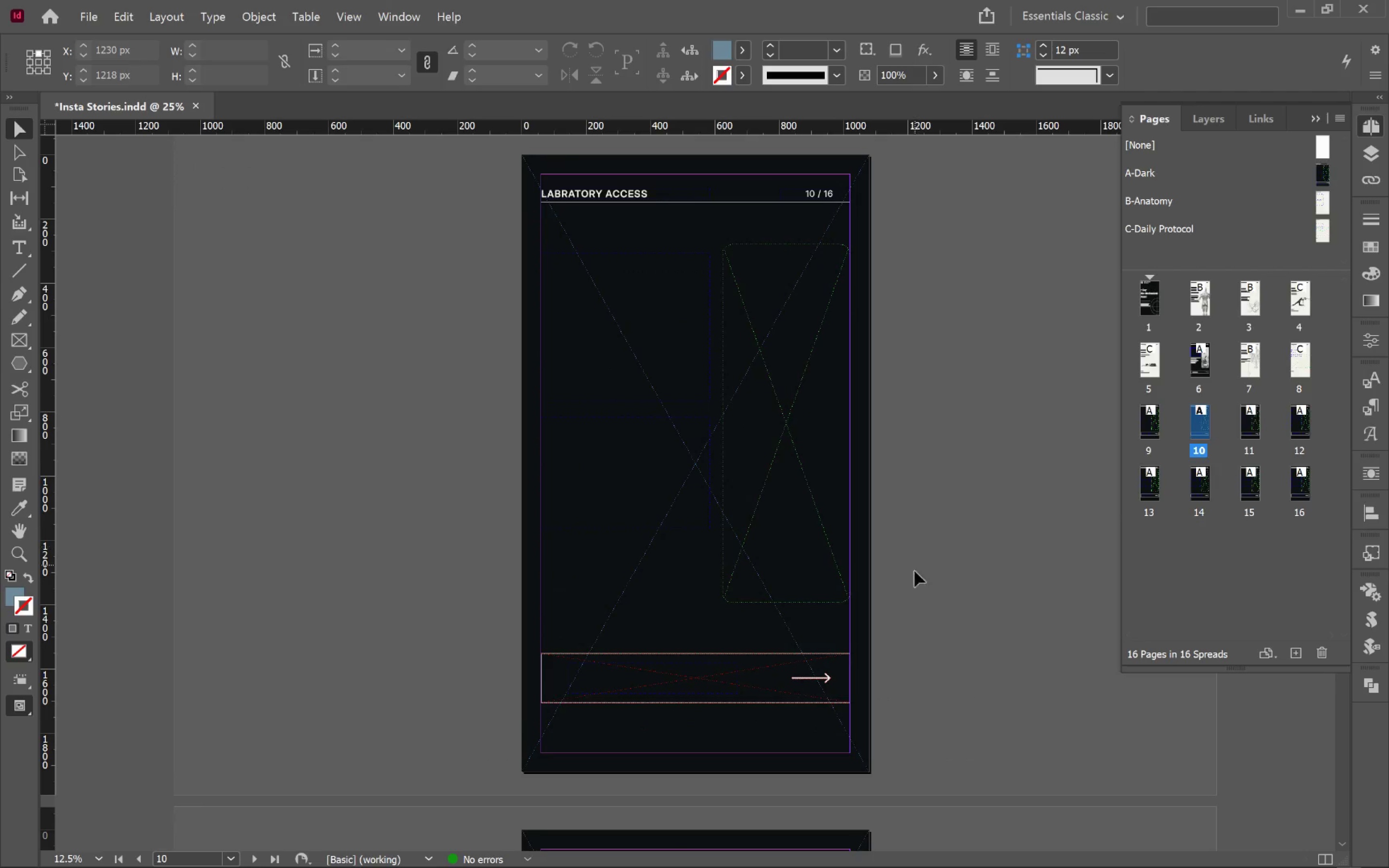 
scroll: coordinate [920, 587], scroll_direction: up, amount: 33.0
 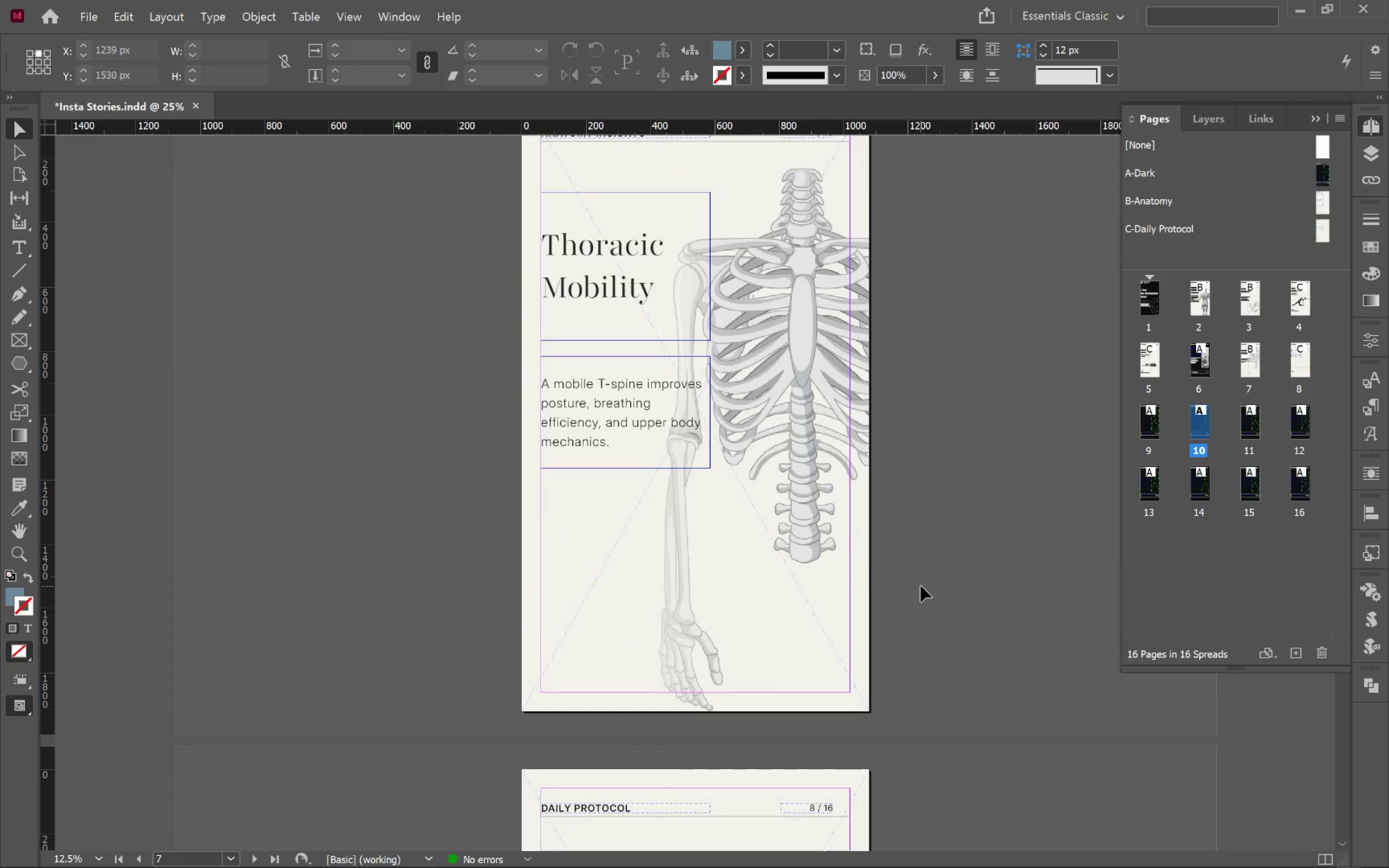 
scroll: coordinate [921, 586], scroll_direction: down, amount: 10.0
 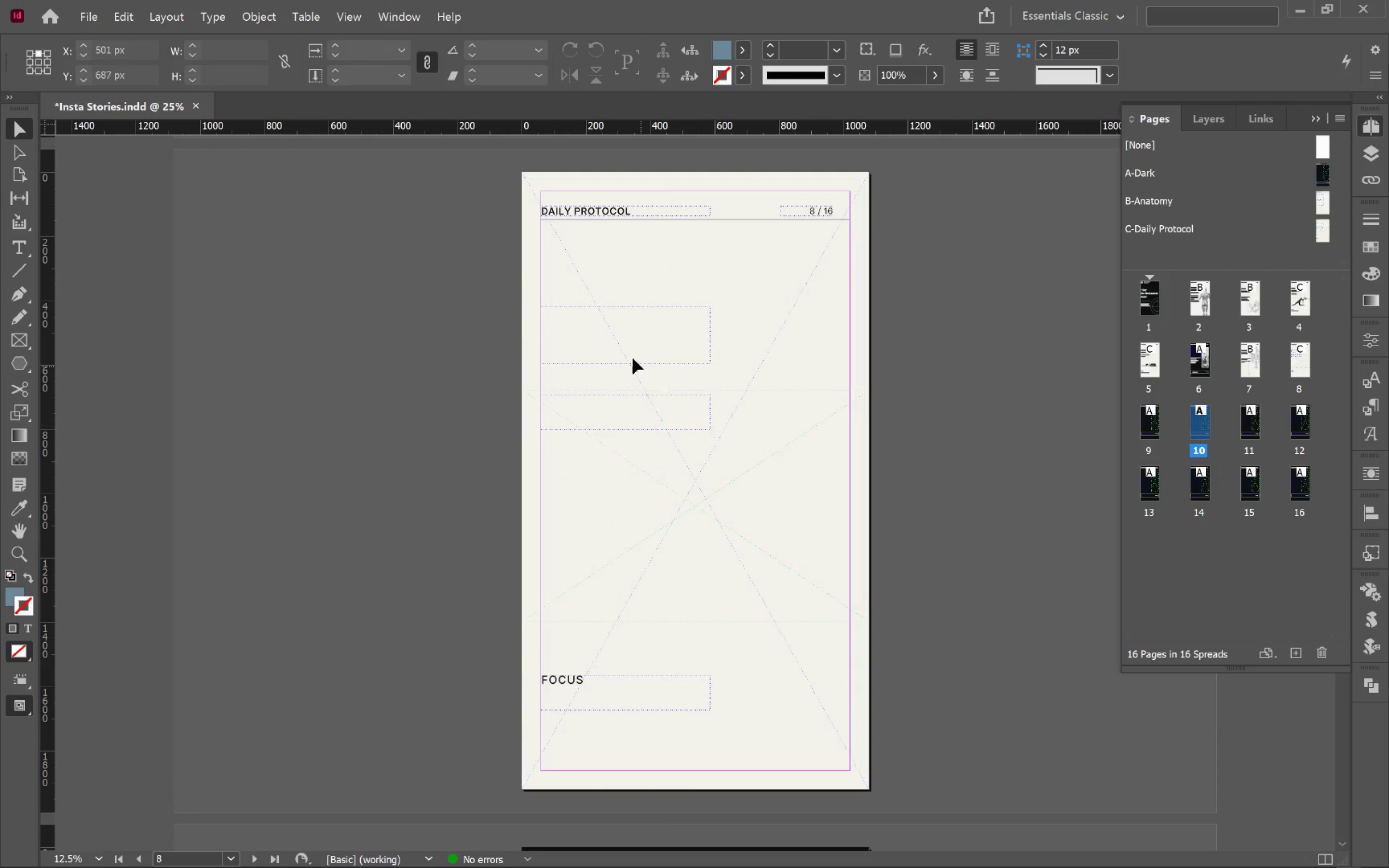 
left_click([628, 351])
 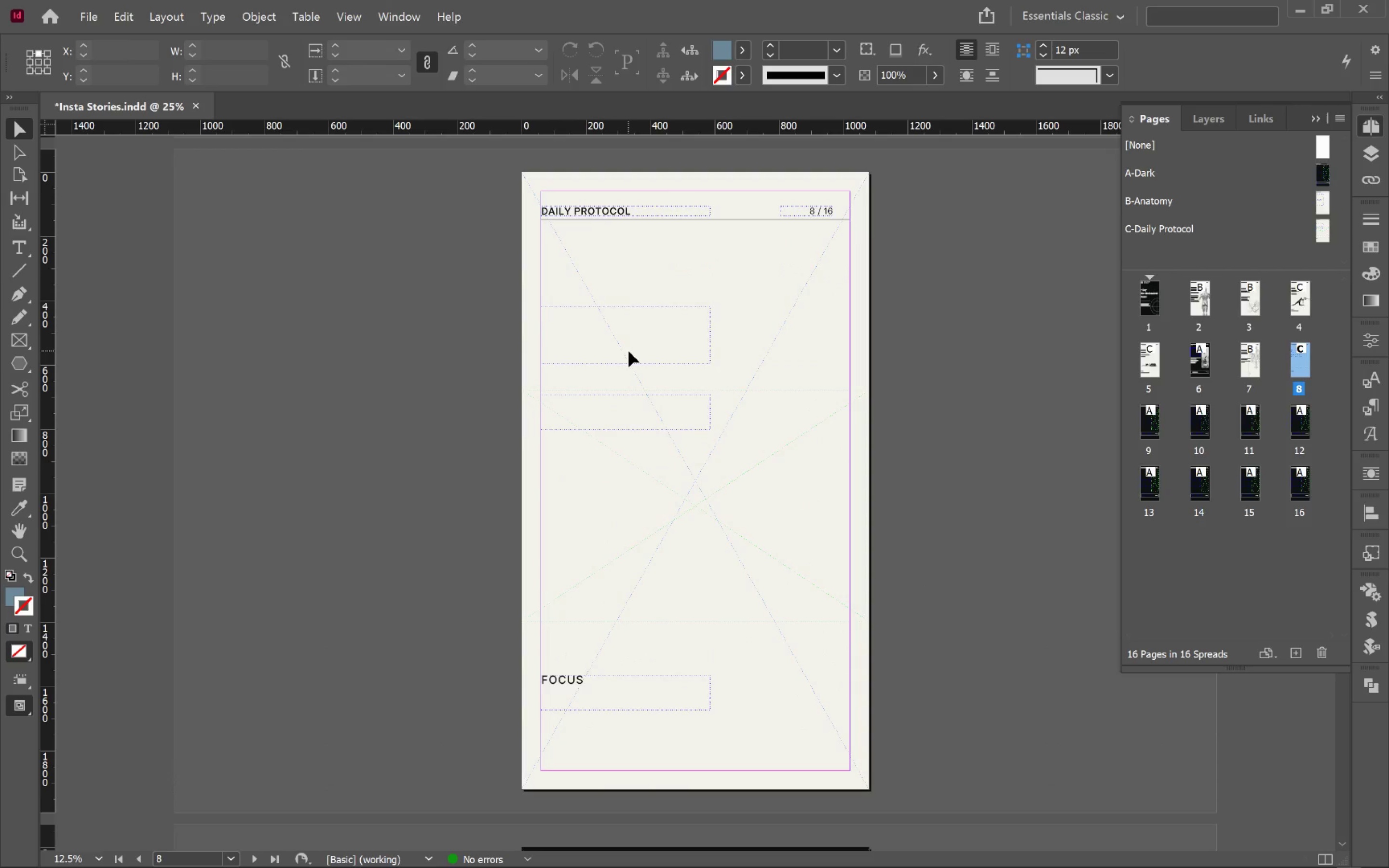 
hold_key(key=ShiftLeft, duration=0.55)
hold_key(key=ControlLeft, duration=0.55)
left_click([629, 351])
 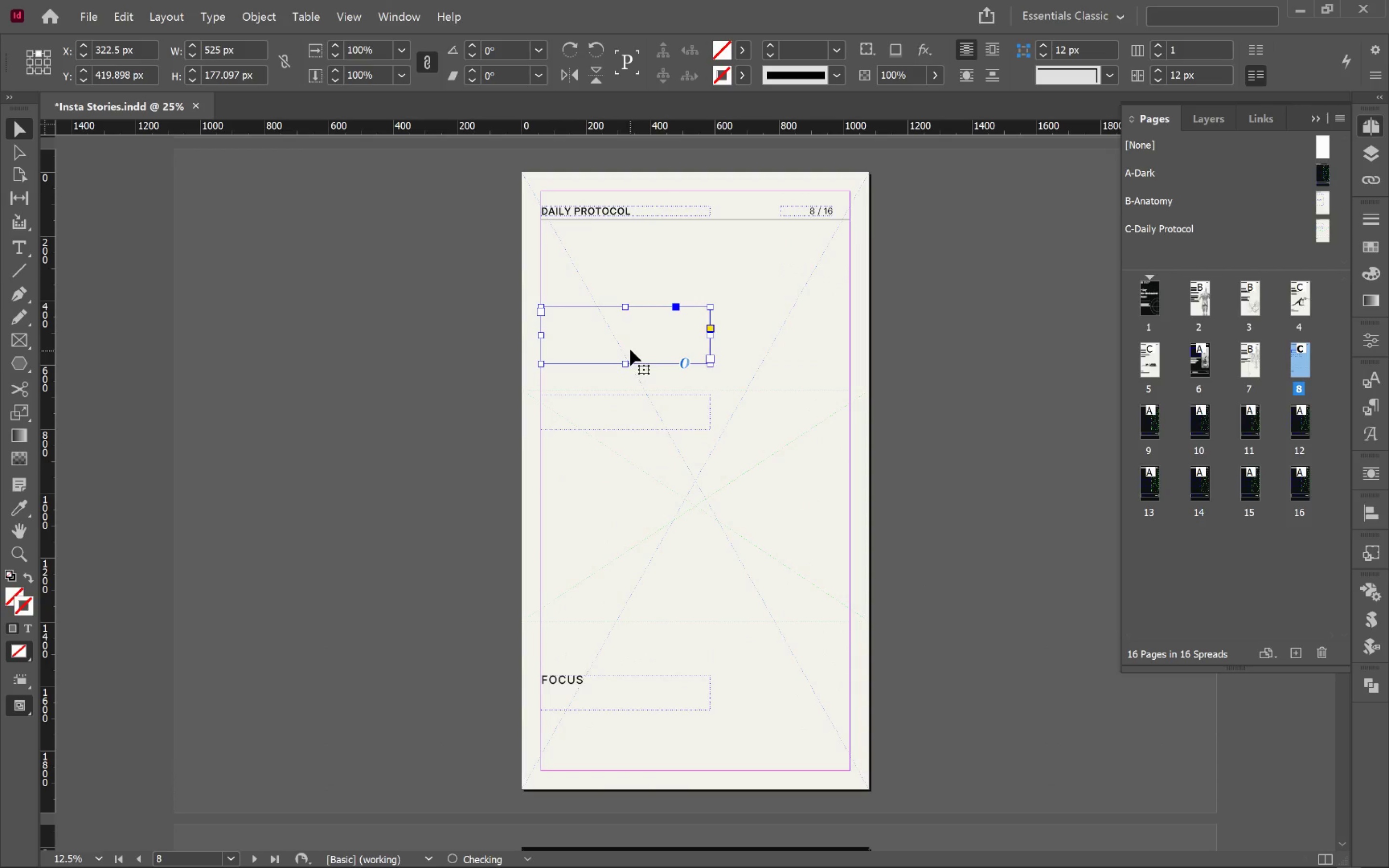 
left_click([631, 349])
 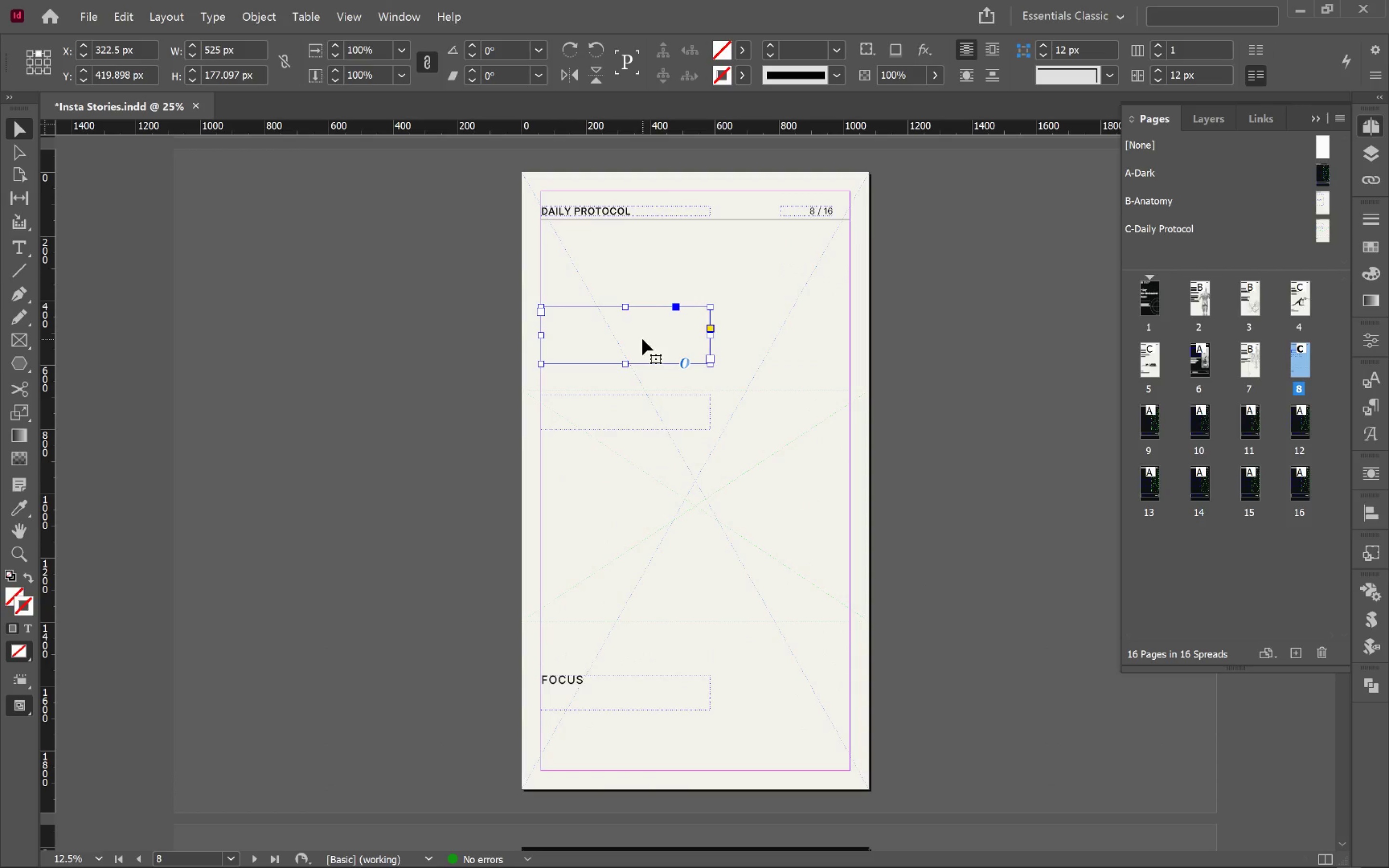 
double_click([642, 339])
 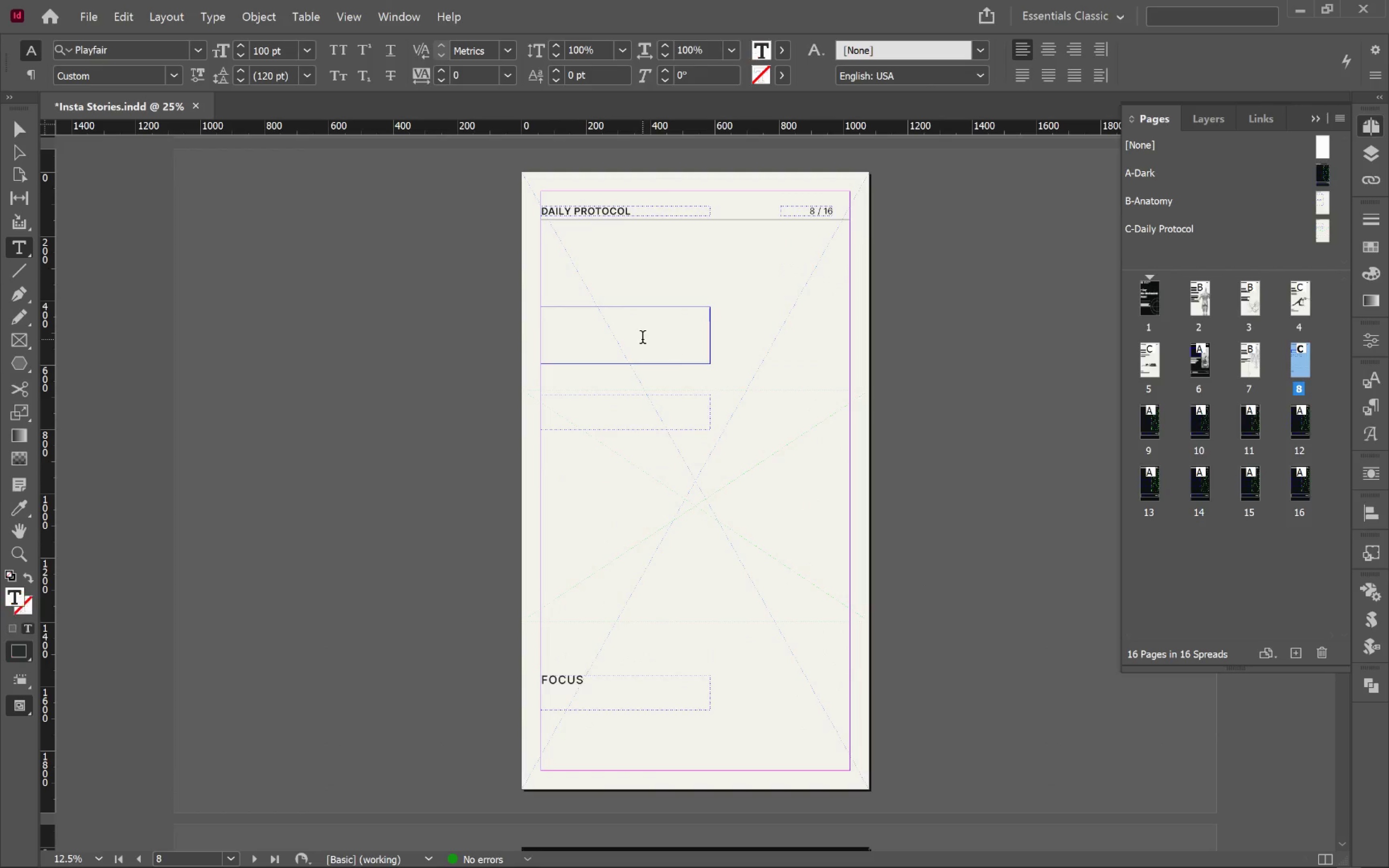 
key(Control+V)
 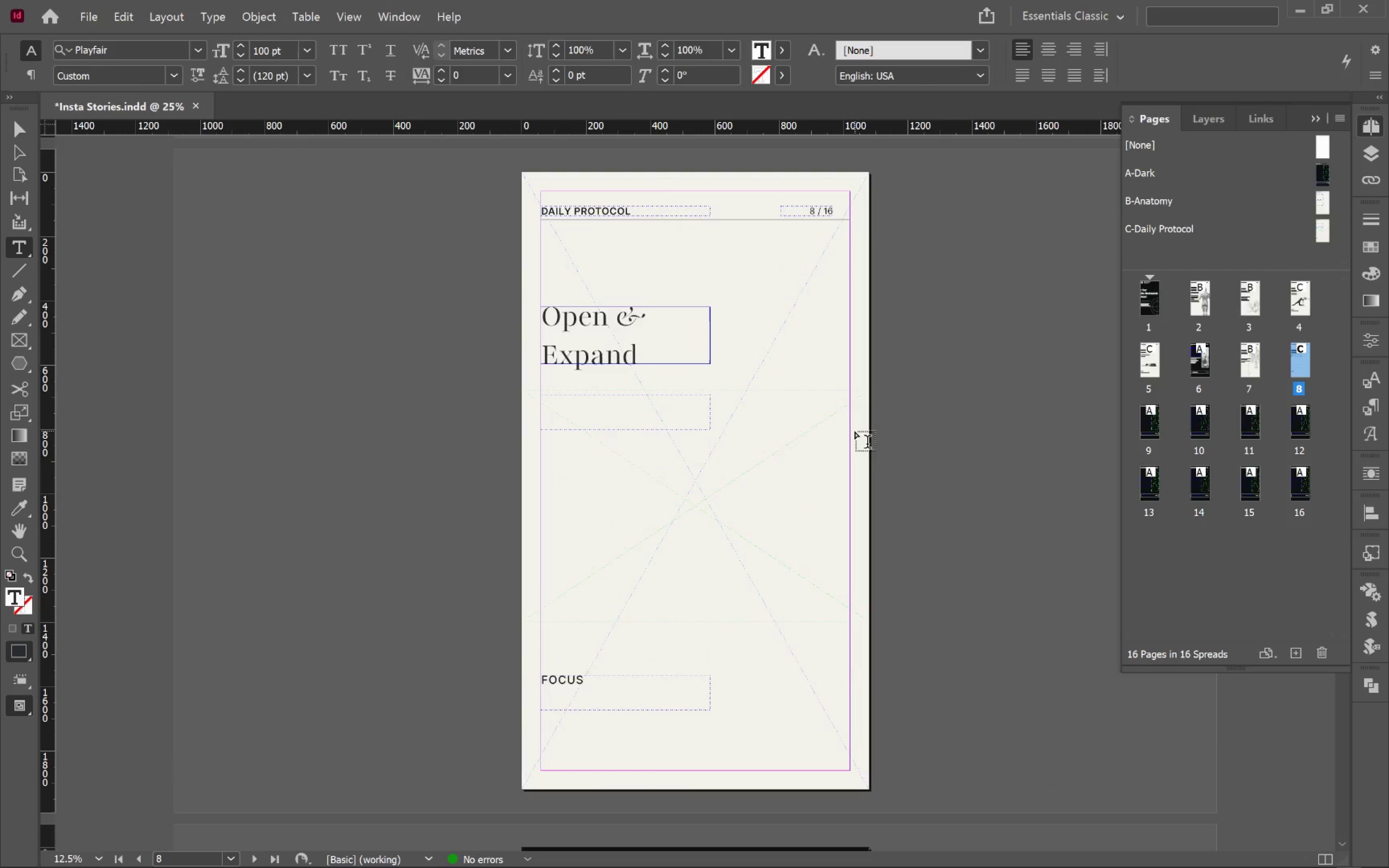 
left_click([616, 324])
 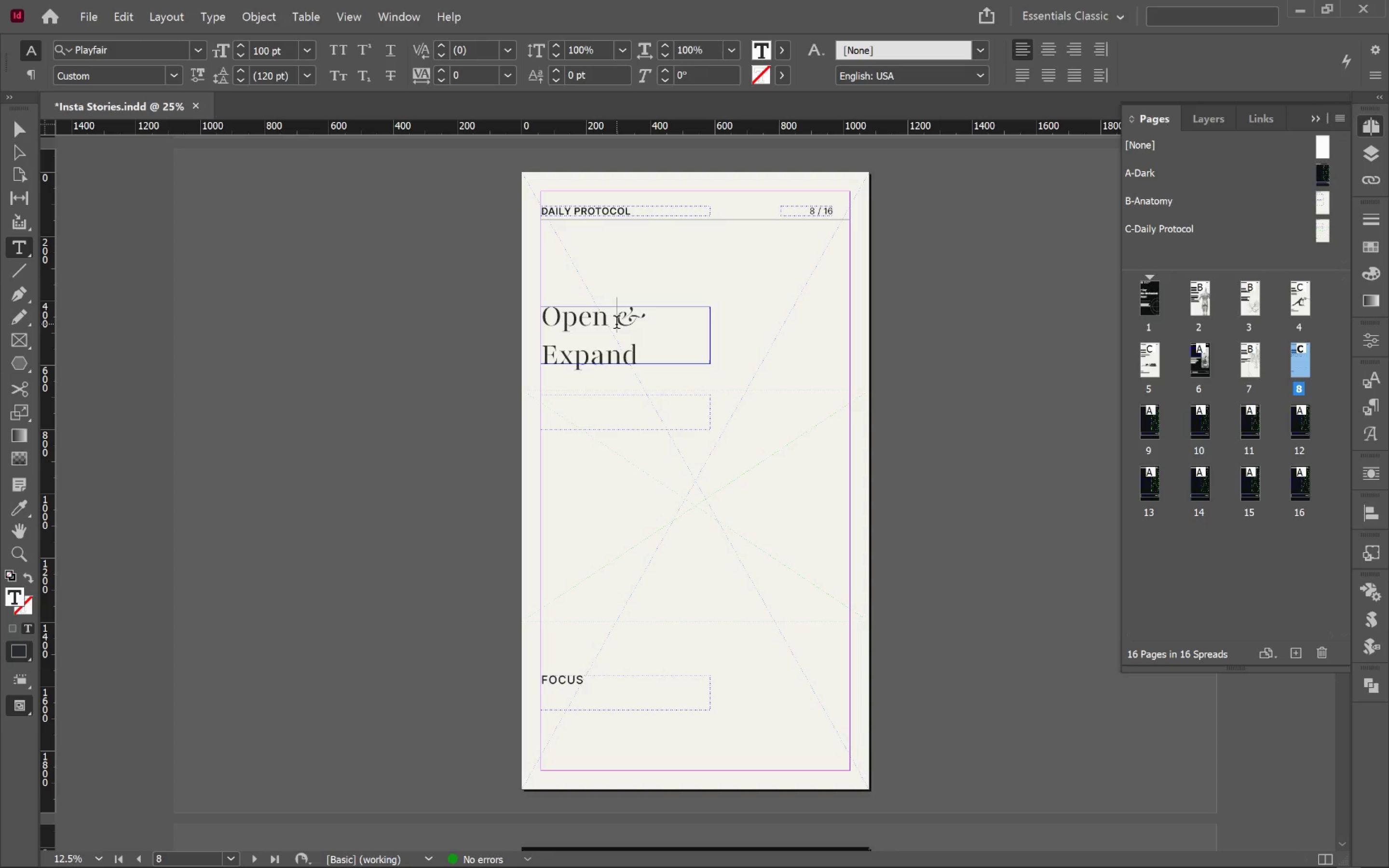 
key(Backspace)
 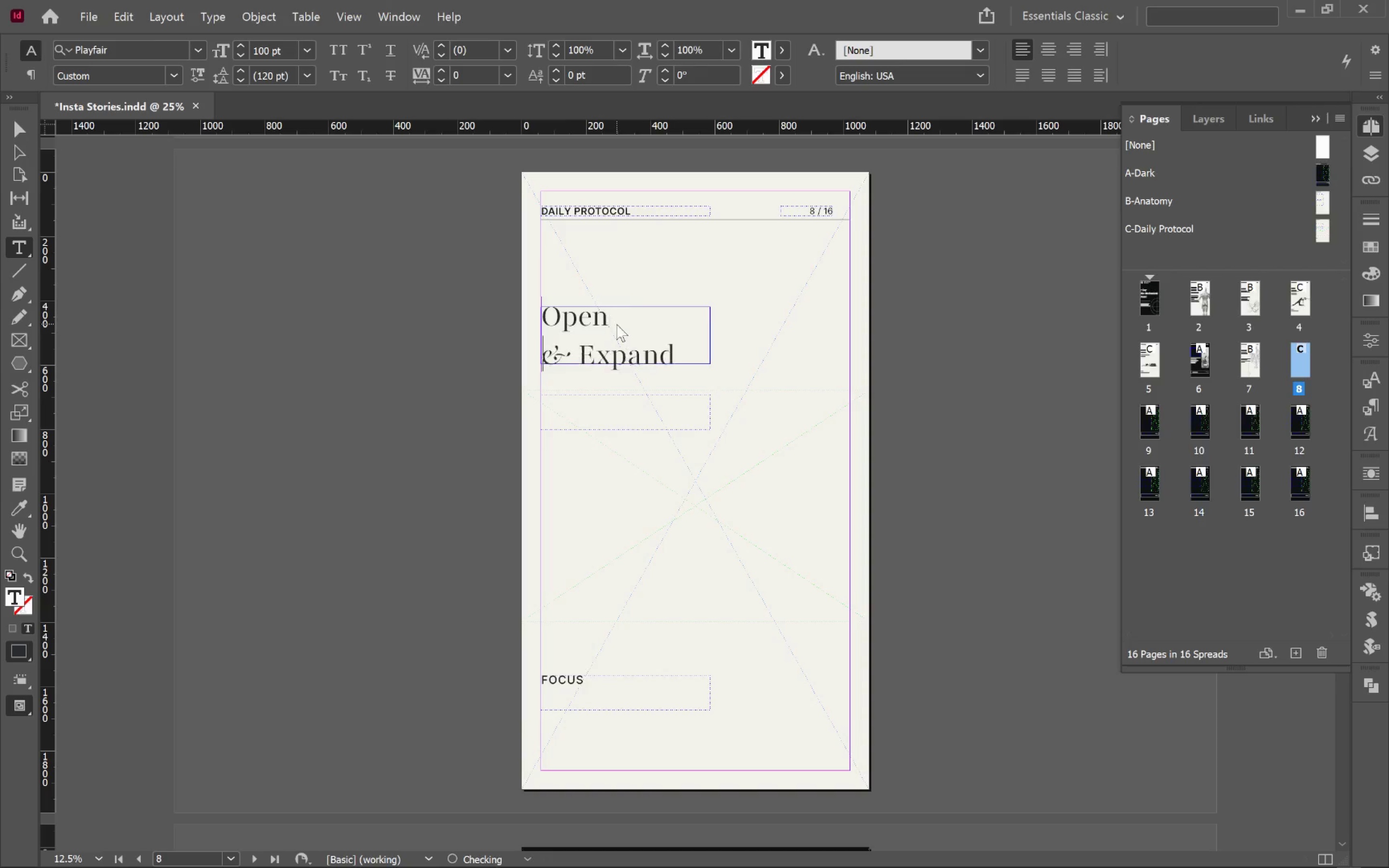 
key(Enter)
 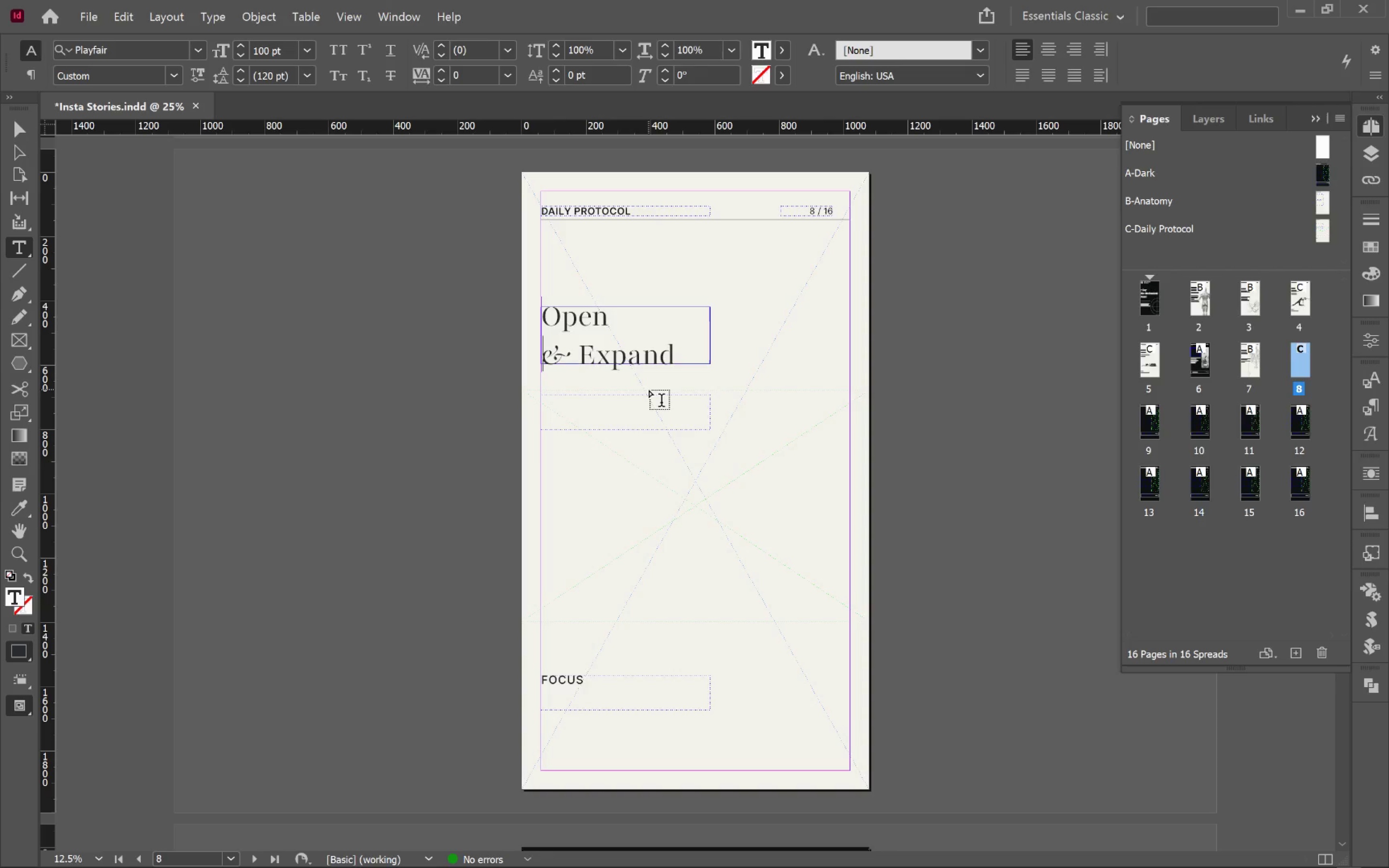 
key(Alt+Tab)
 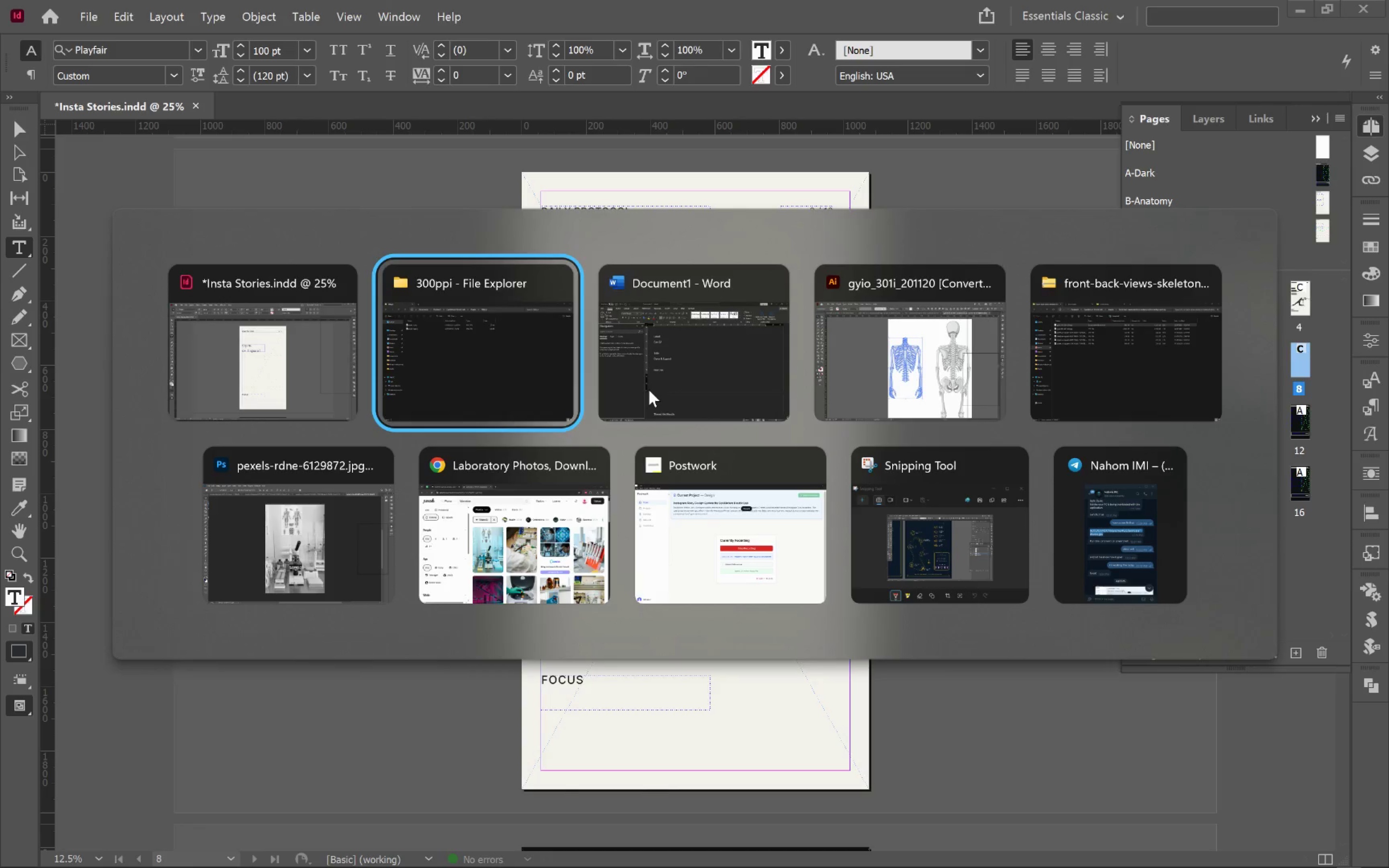 
key(Alt+Tab)
 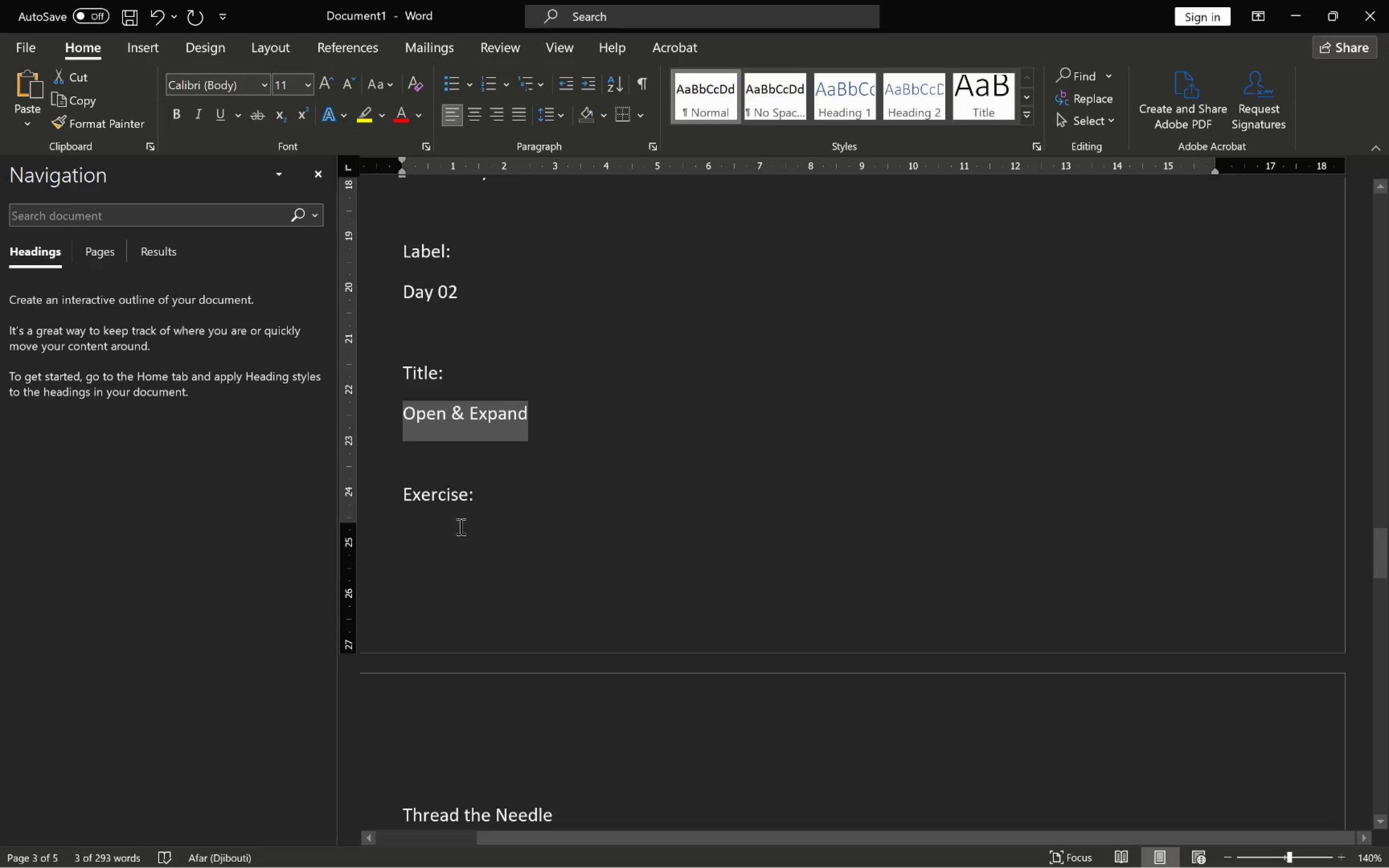 
scroll: coordinate [513, 487], scroll_direction: down, amount: 6.0
 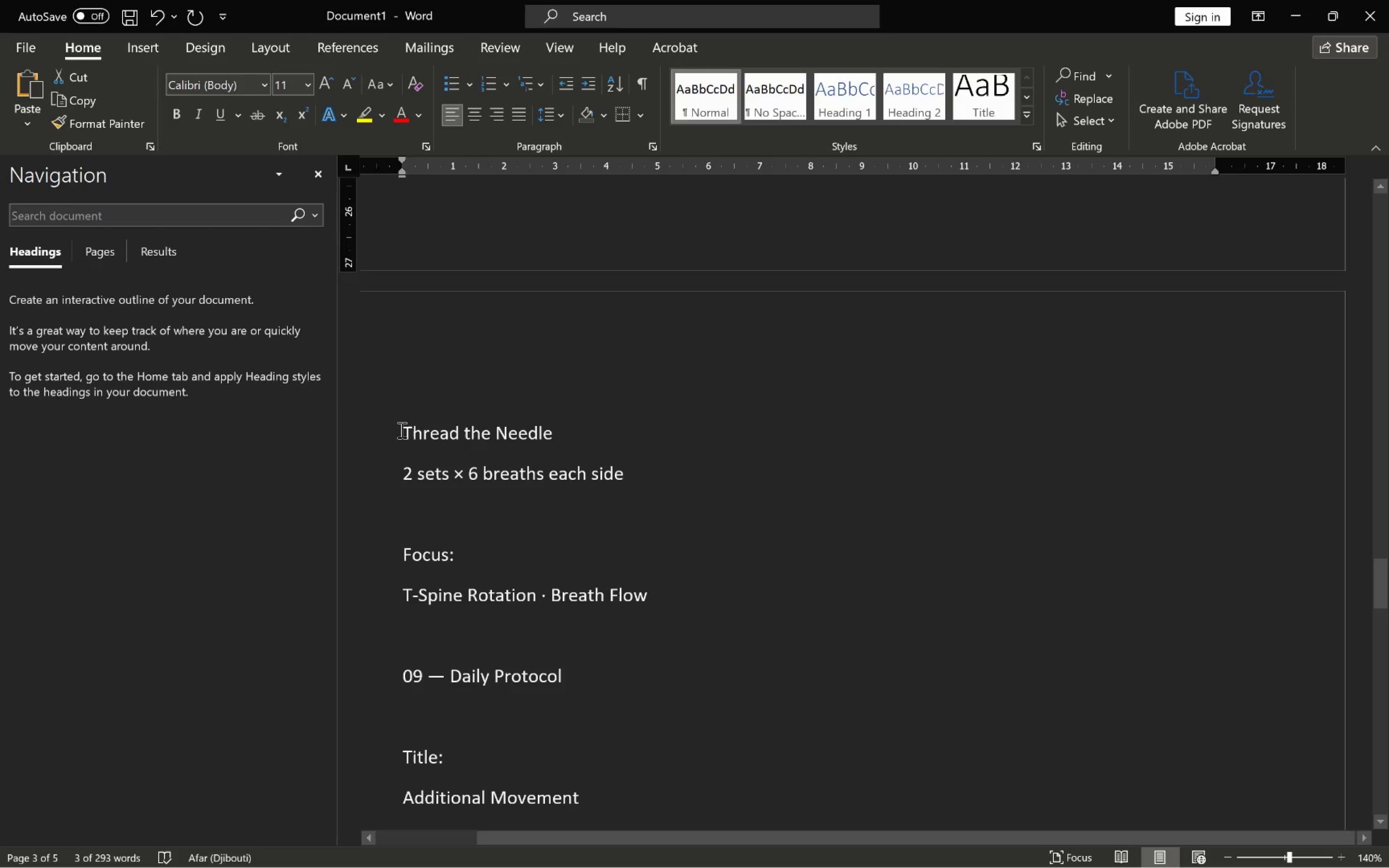 
left_click_drag(start_coordinate=[404, 428], to_coordinate=[626, 484])
 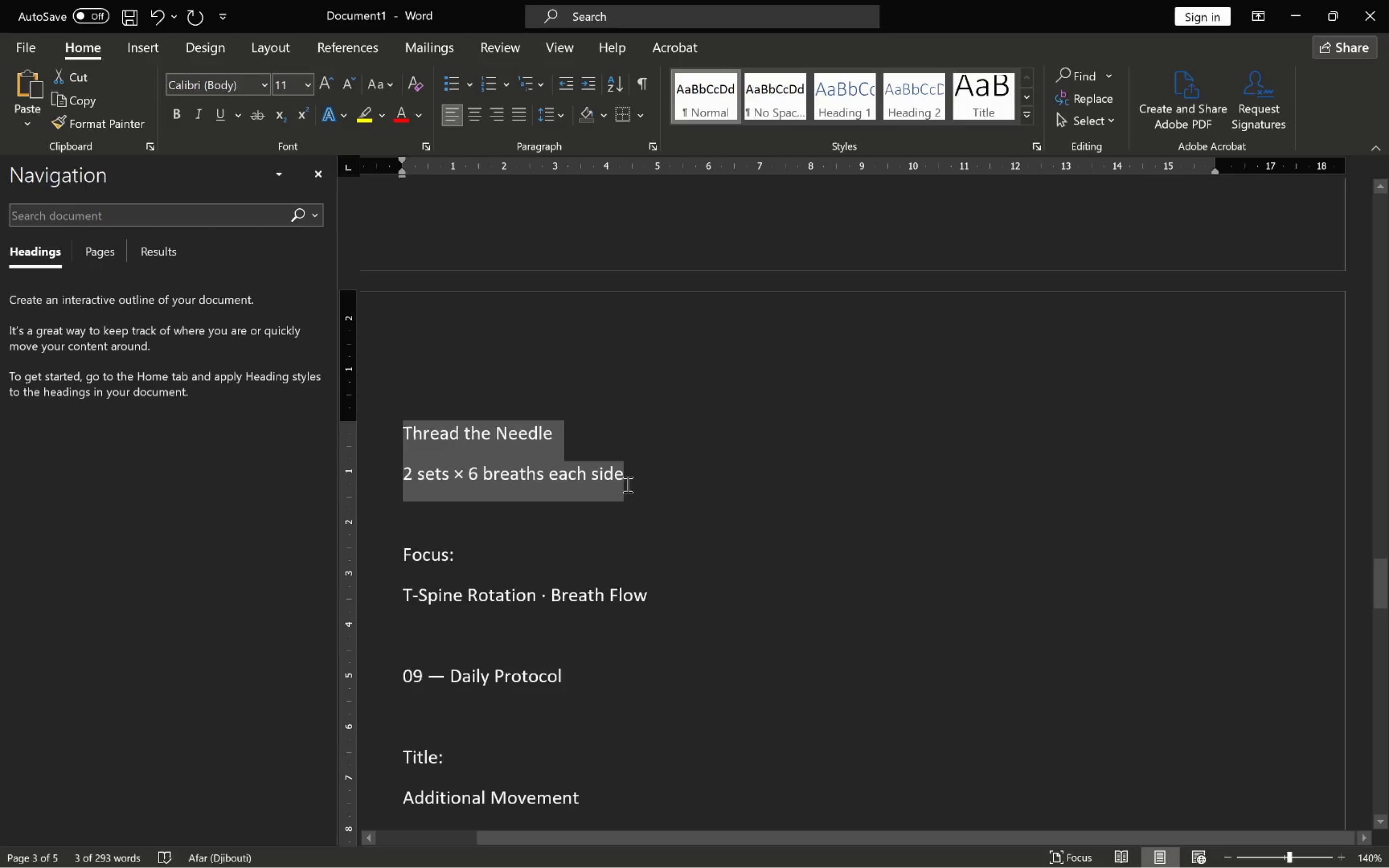 
key(Control+C)
 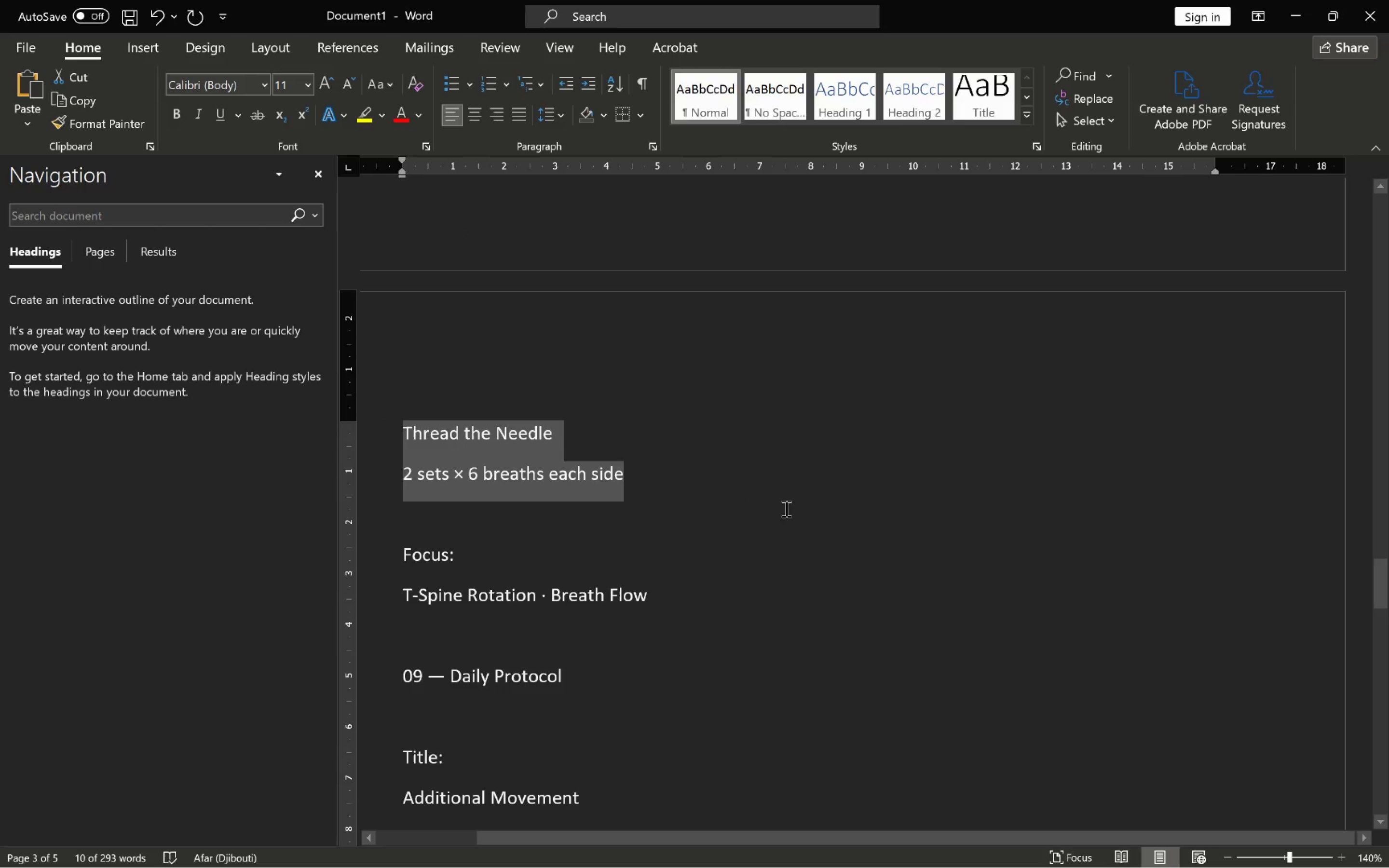 
key(Alt+AltLeft)
 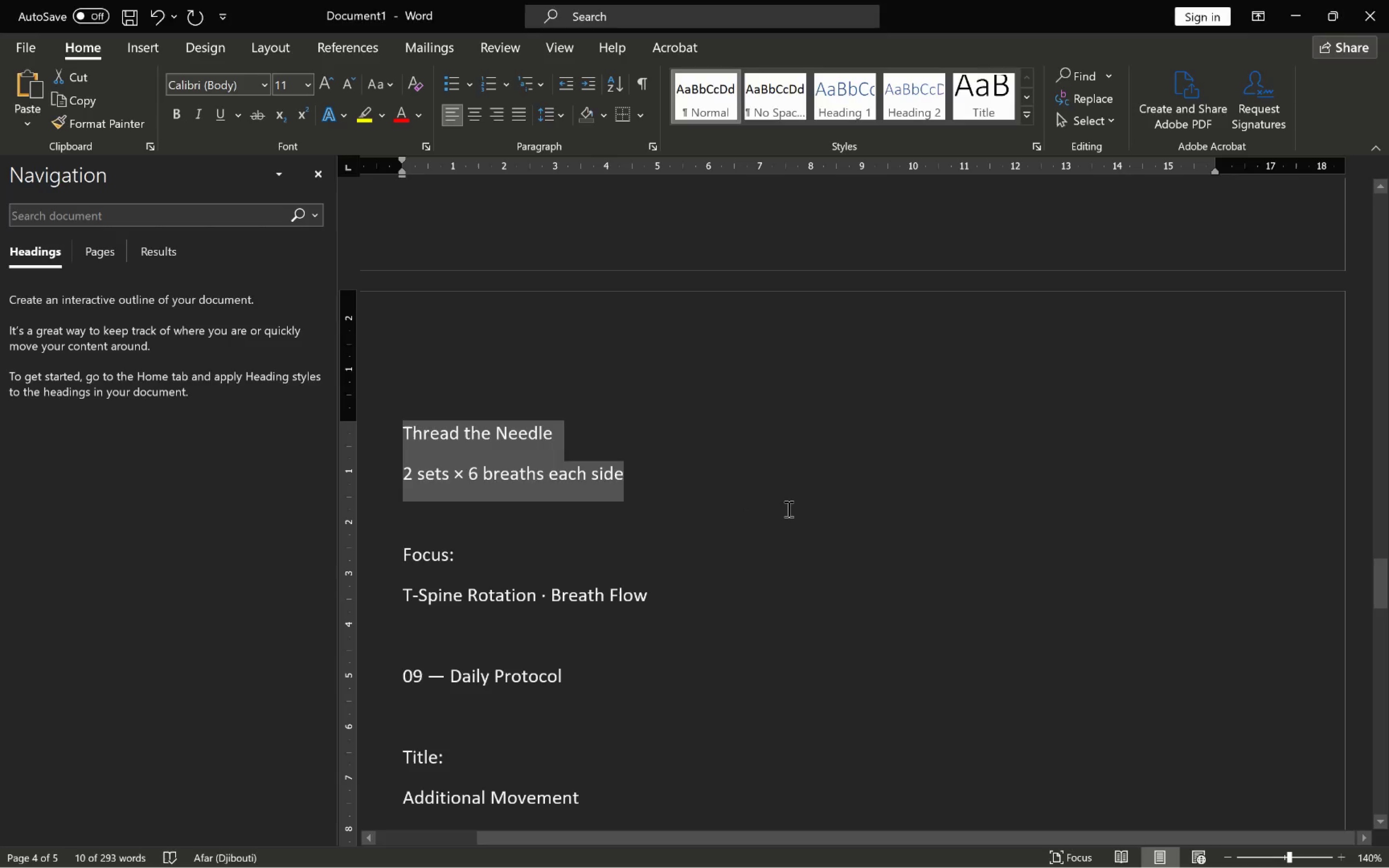 
key(Alt+Tab)
 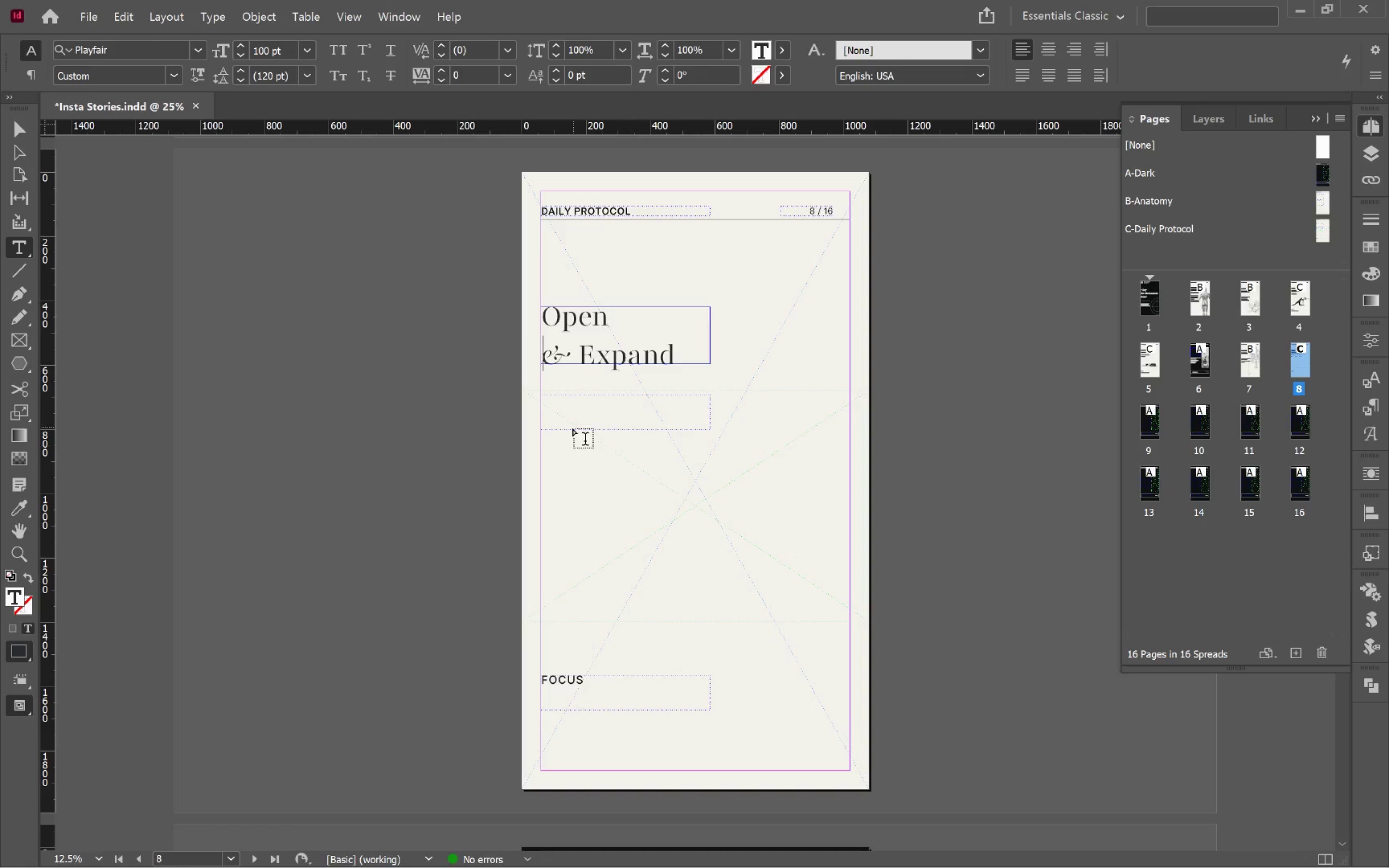 
hold_key(key=ControlLeft, duration=0.61)
 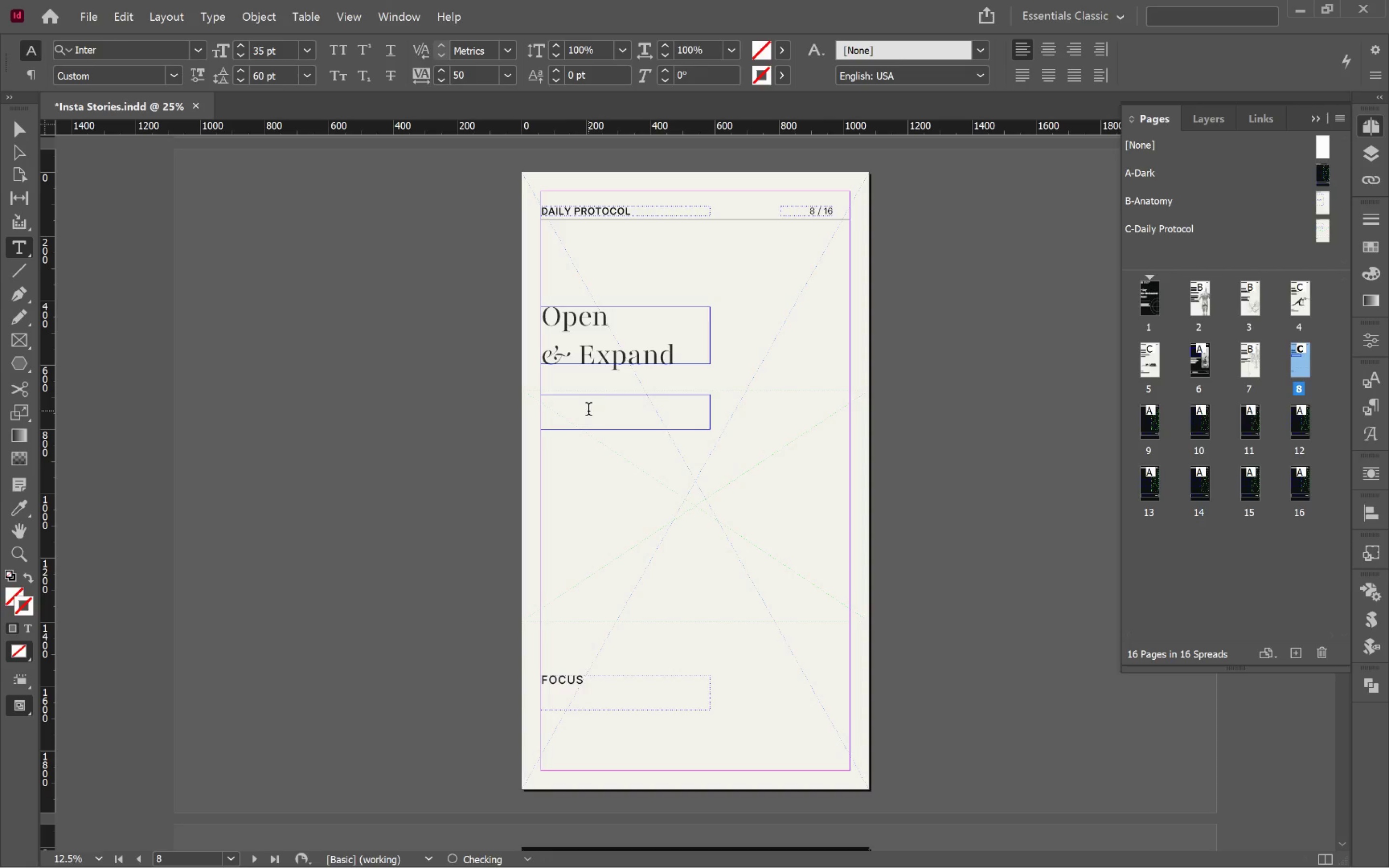 
hold_key(key=ShiftLeft, duration=0.53)
 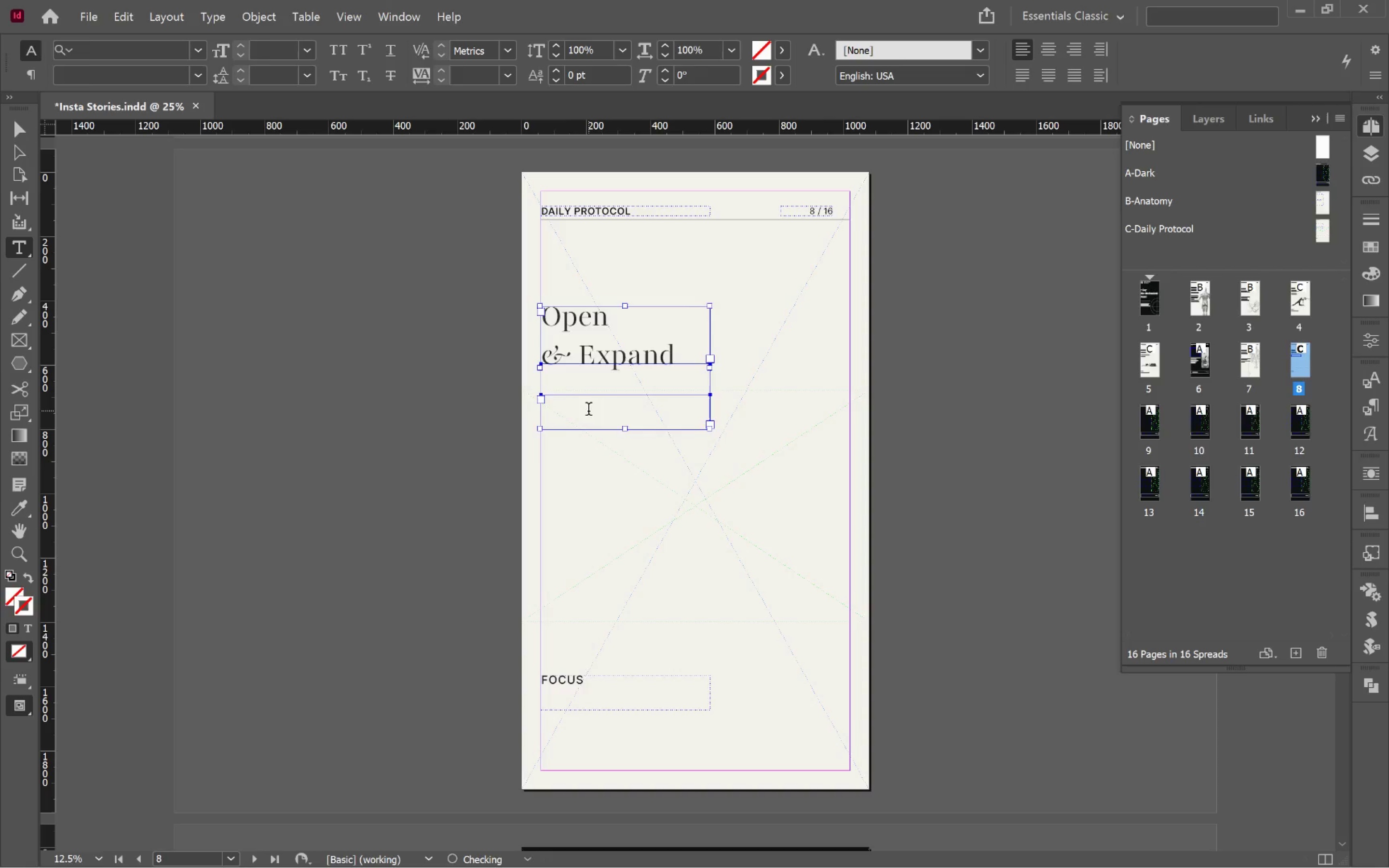 
left_click([588, 411])
 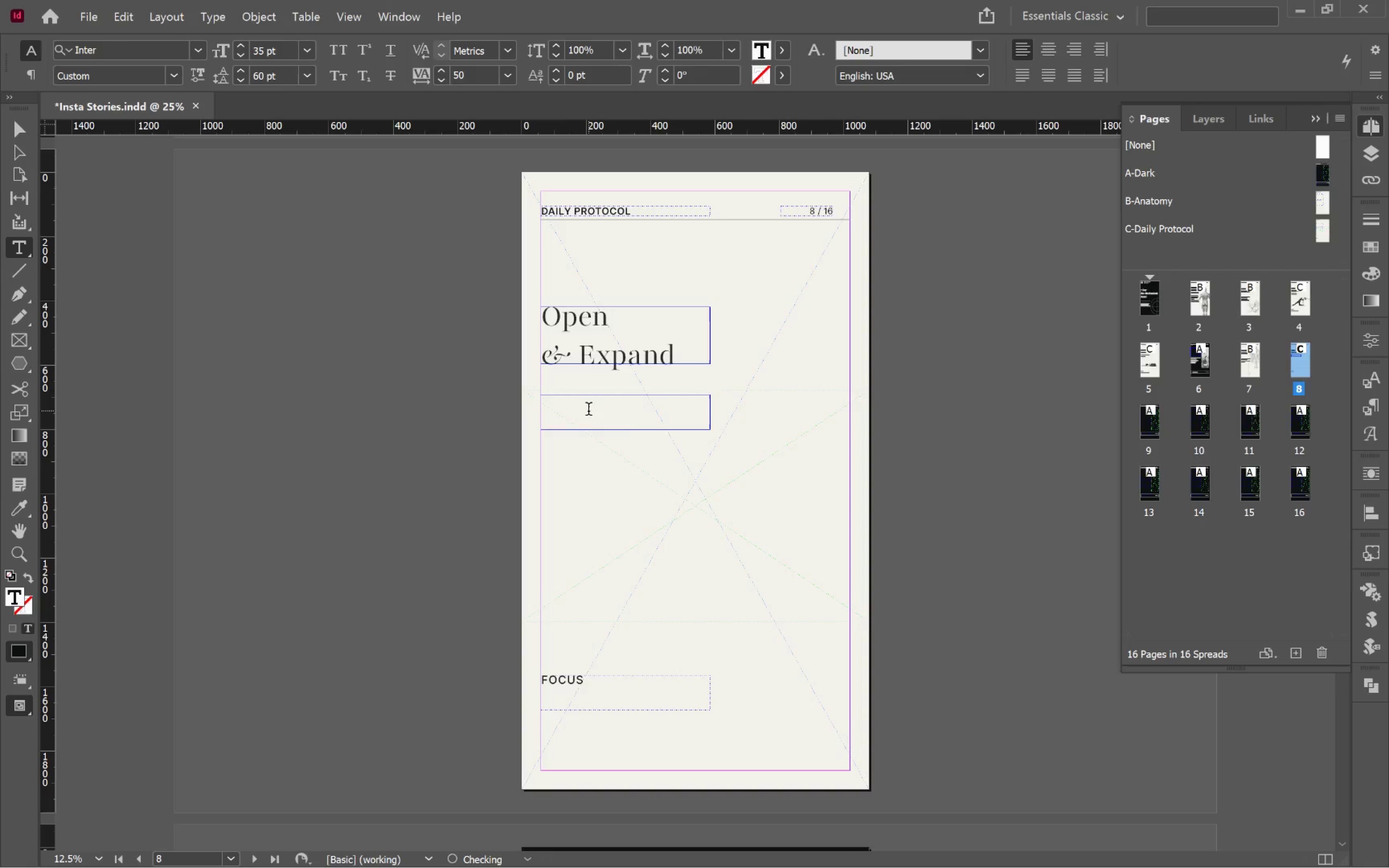 
key(Control+V)
 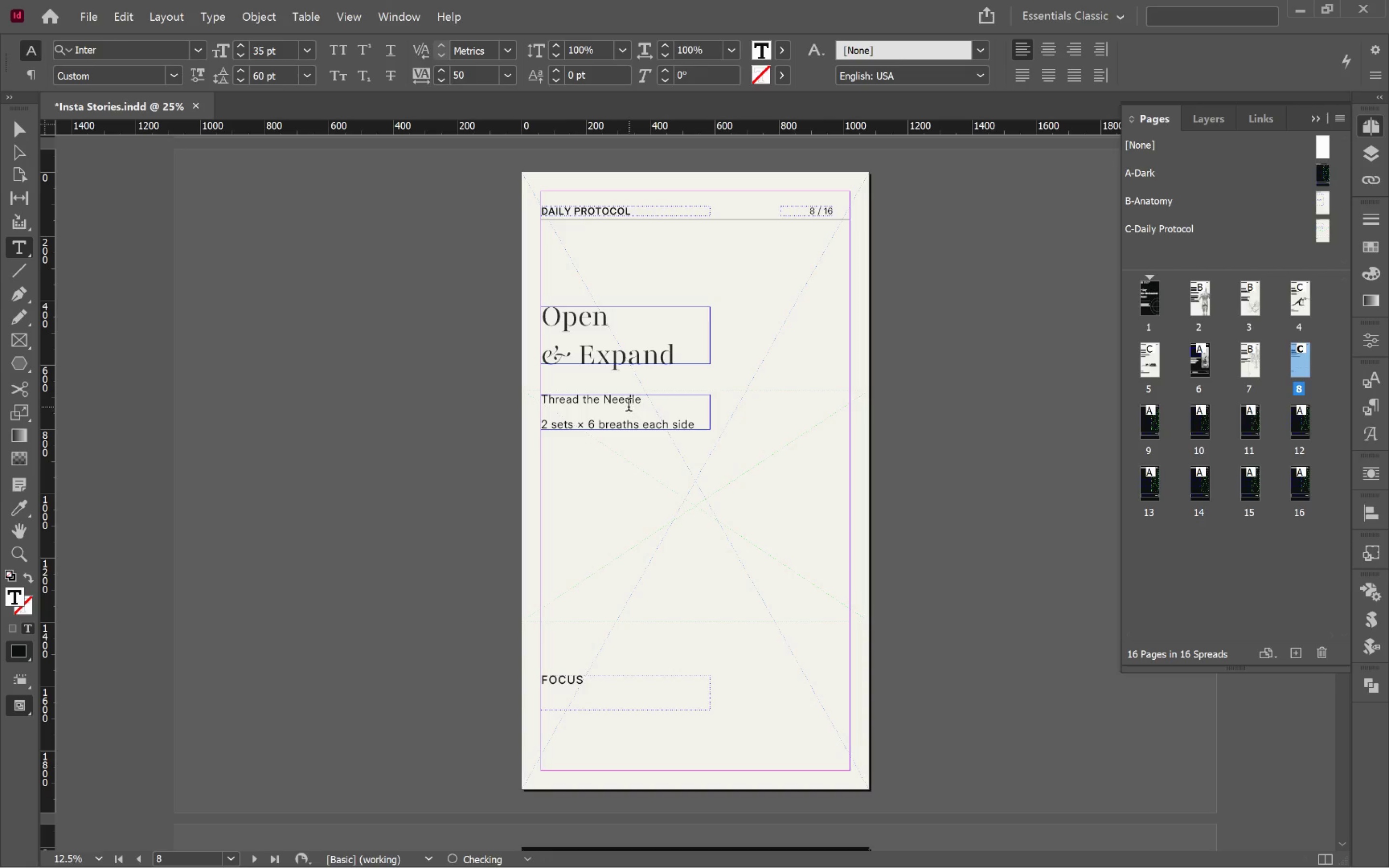 
left_click([628, 403])
 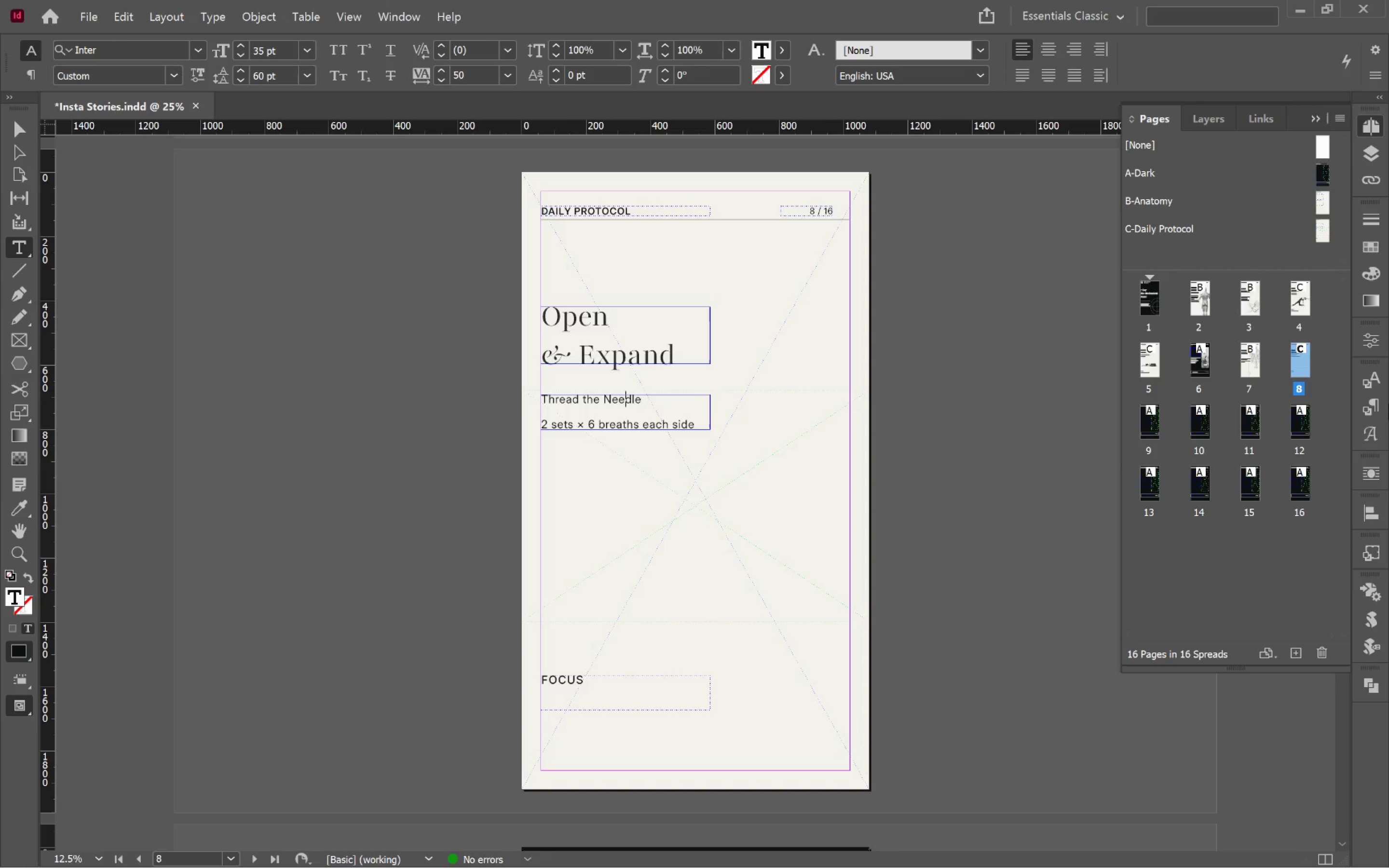 
left_click([1379, 404])
 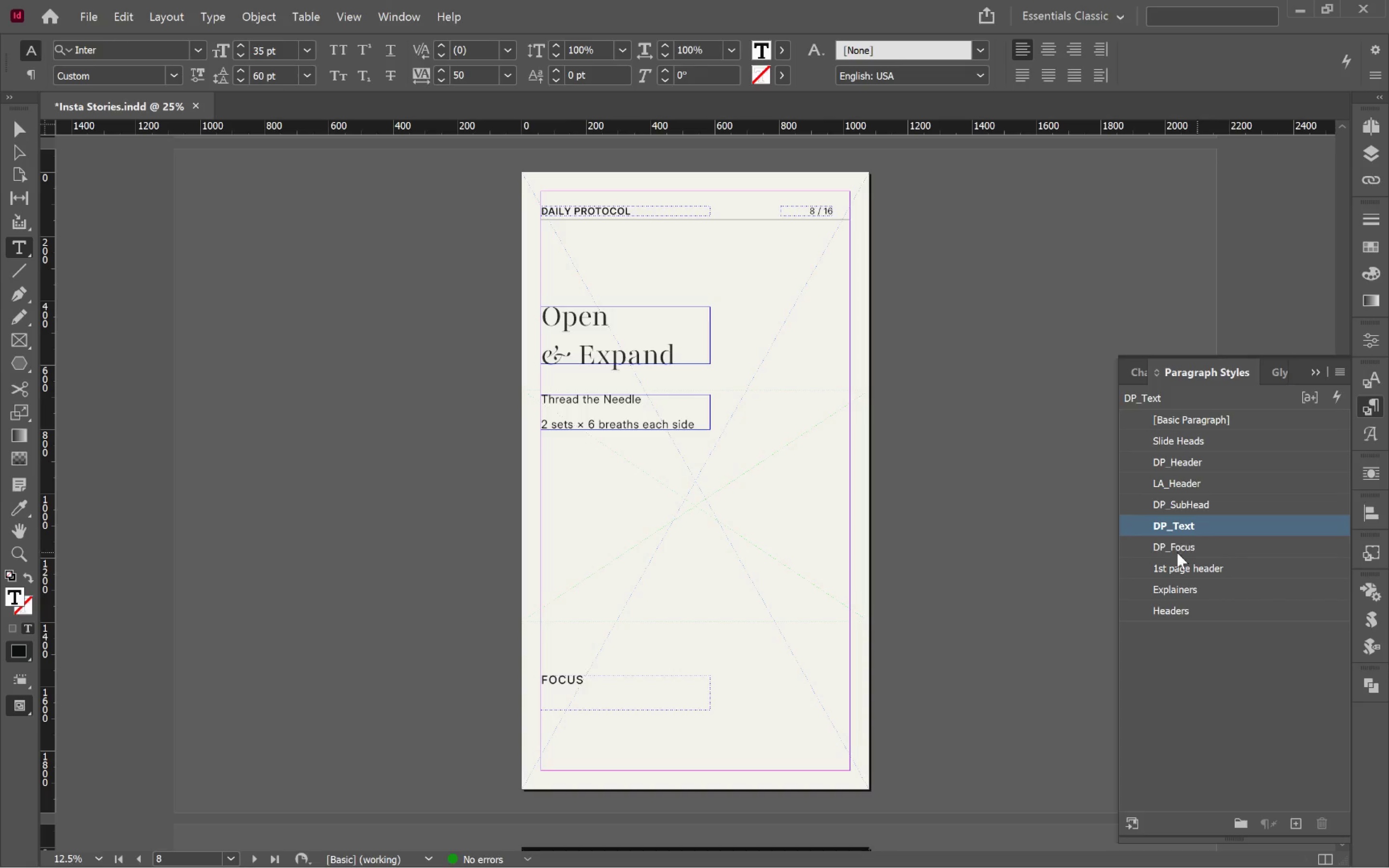 
left_click([1210, 502])
 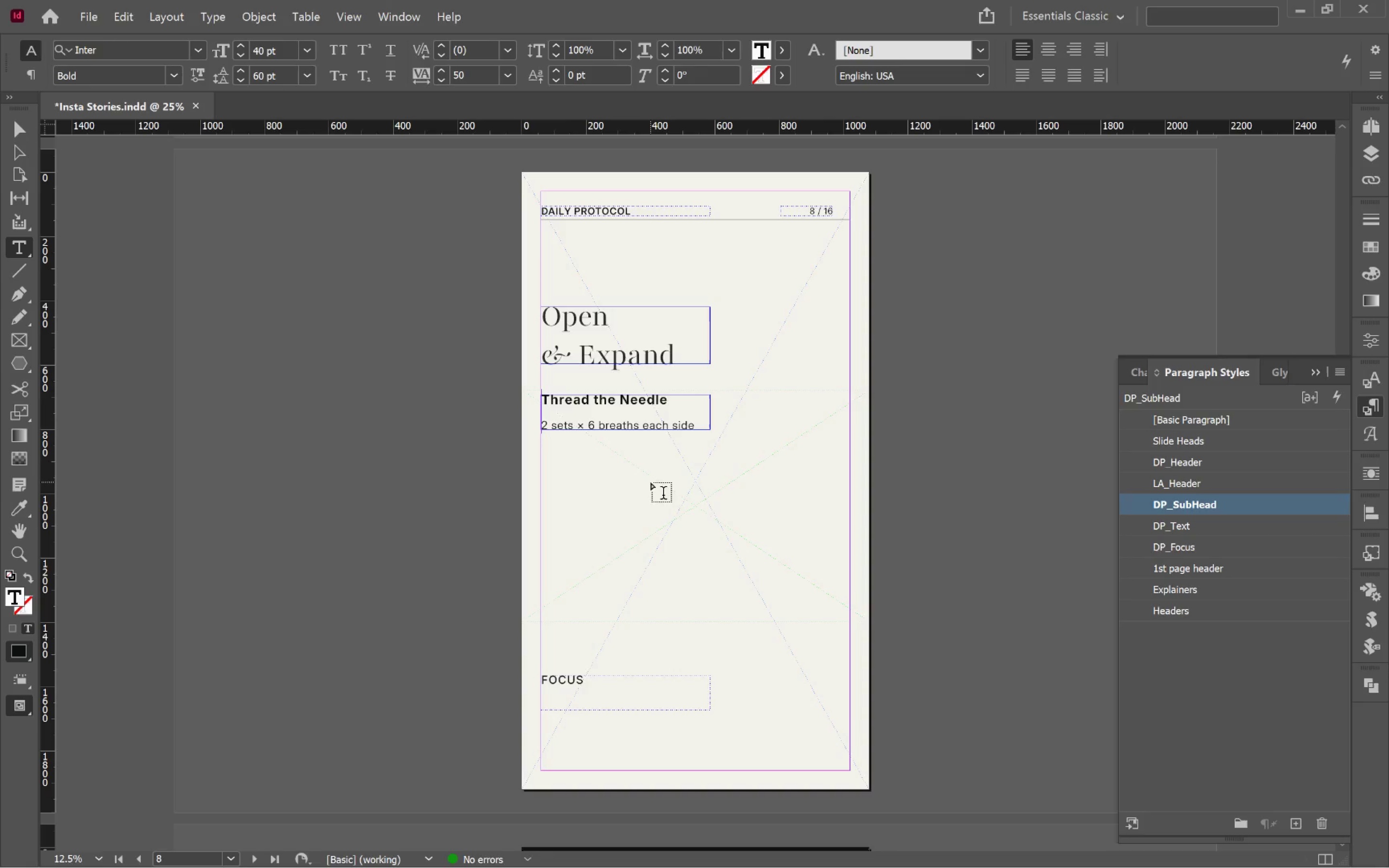 
hold_key(key=ControlLeft, duration=0.48)
left_click([920, 527])
 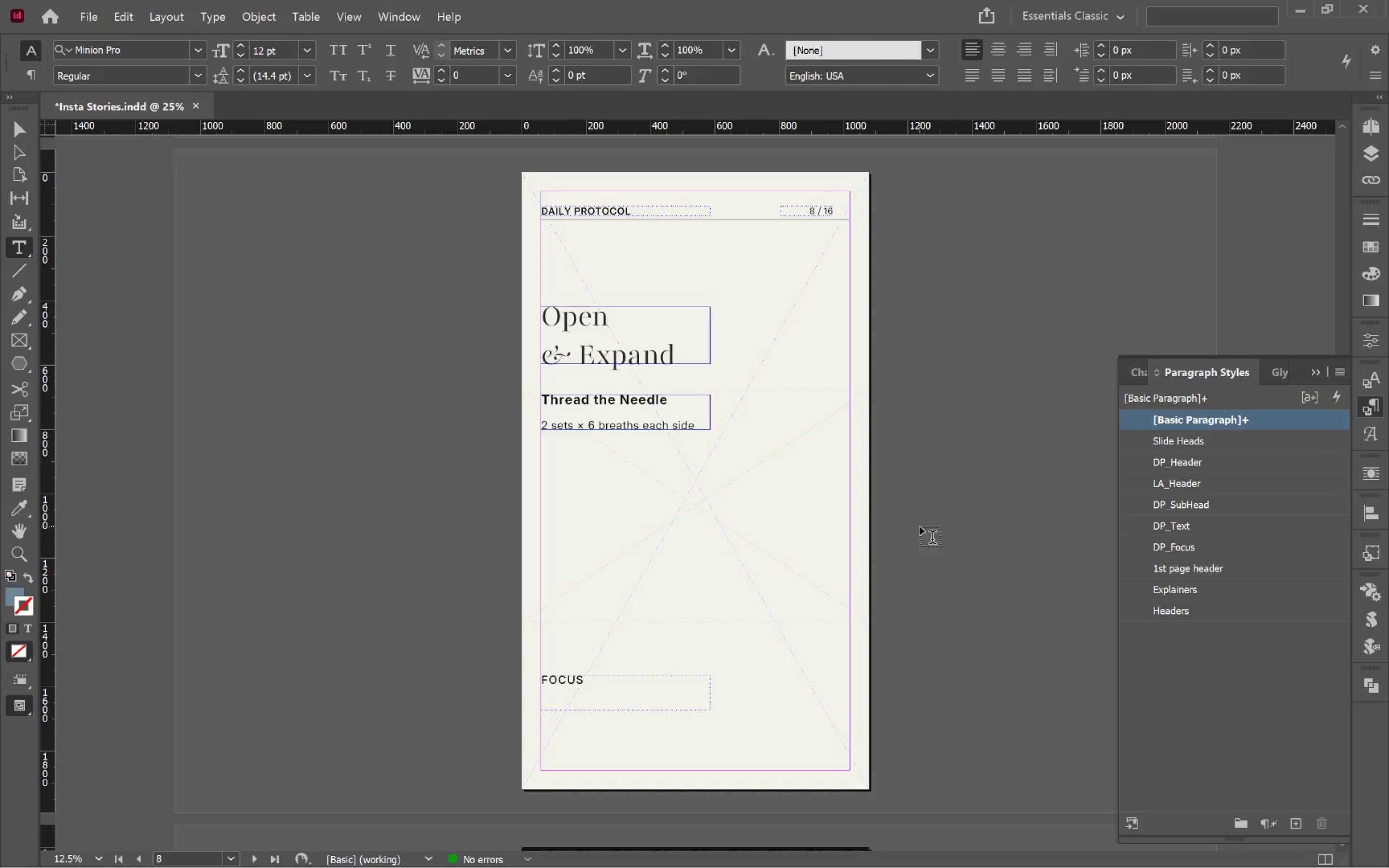 
key(V)
 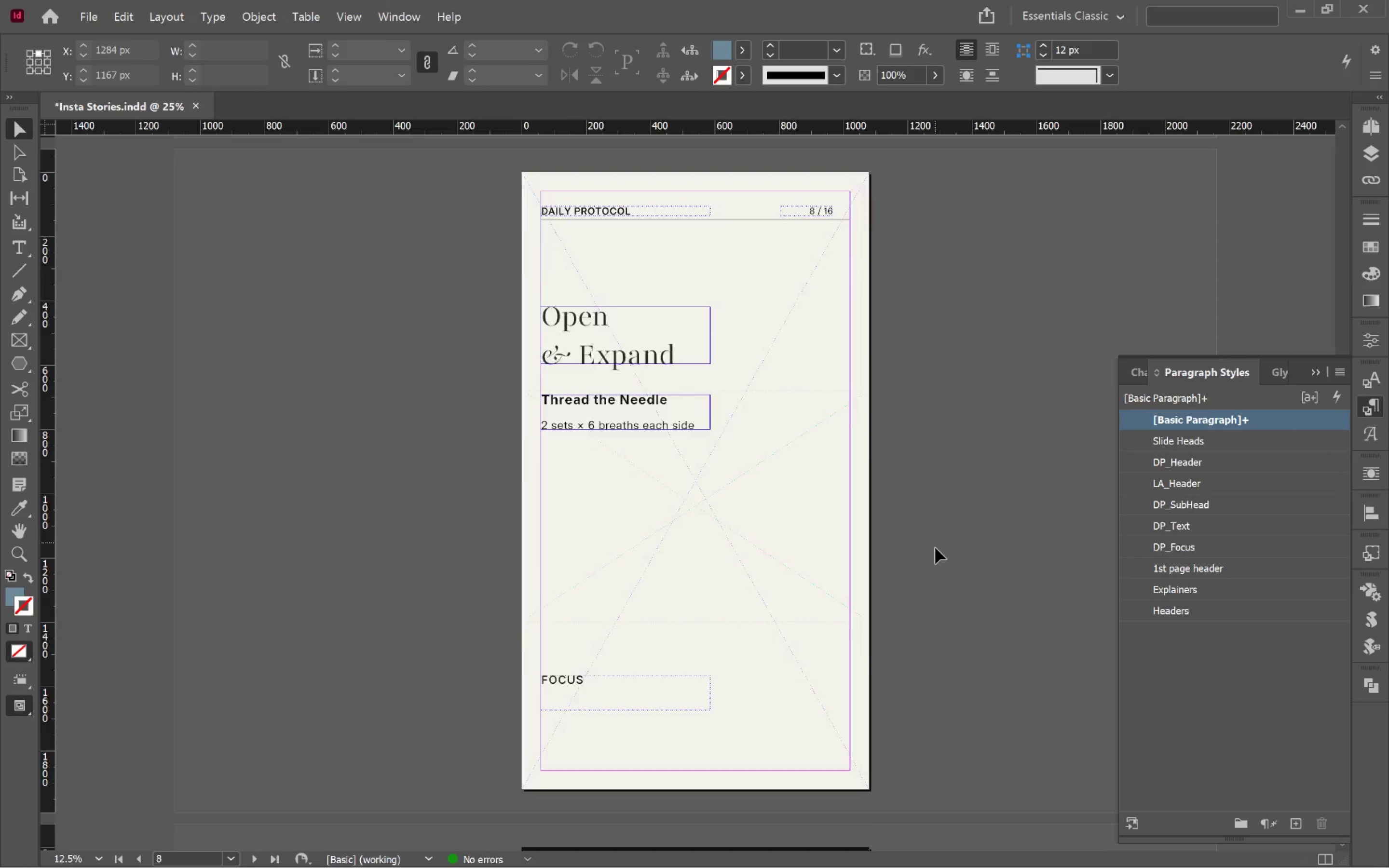 
scroll: coordinate [938, 544], scroll_direction: up, amount: 35.0
 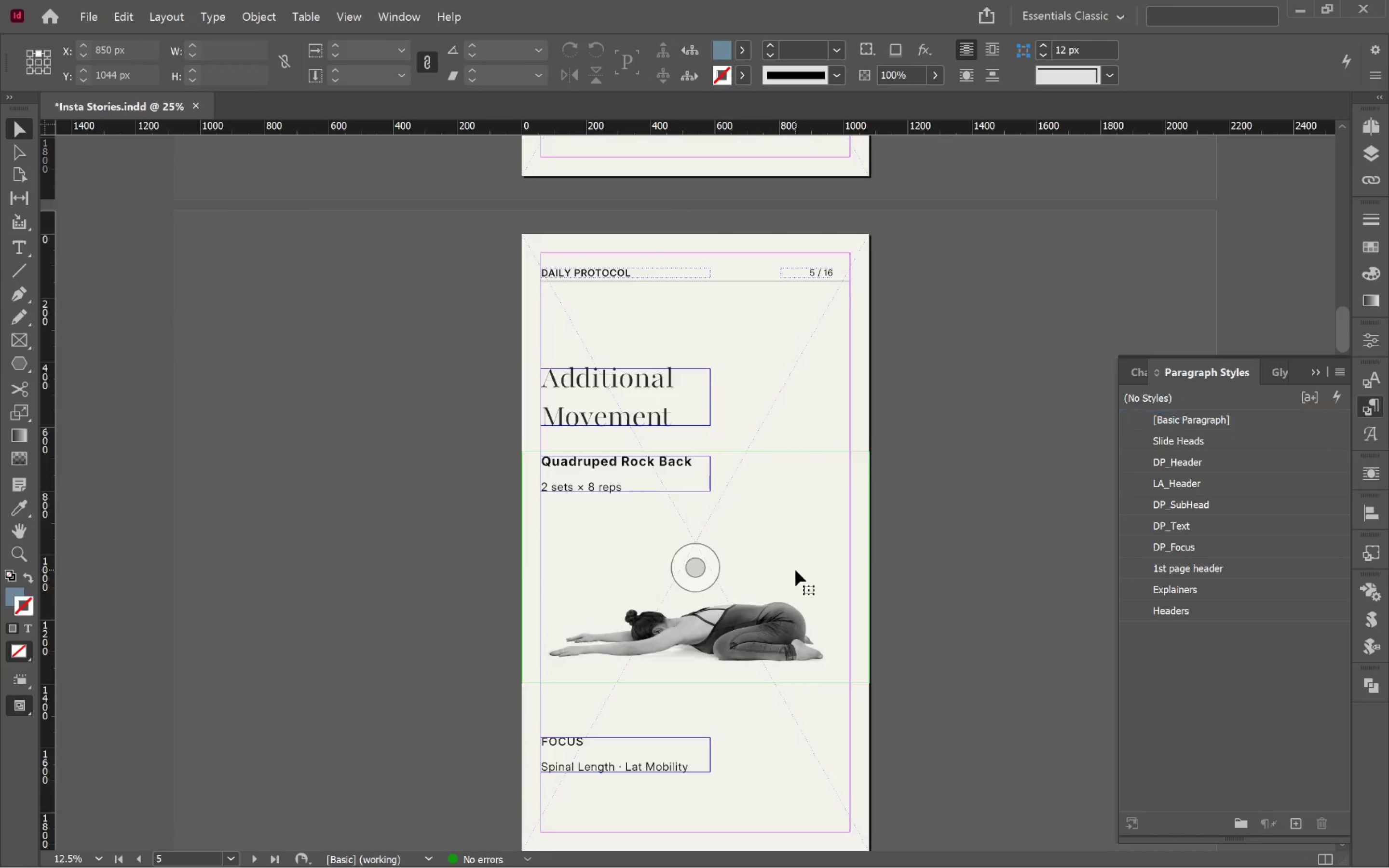 
hold_key(key=ControlLeft, duration=0.63)
 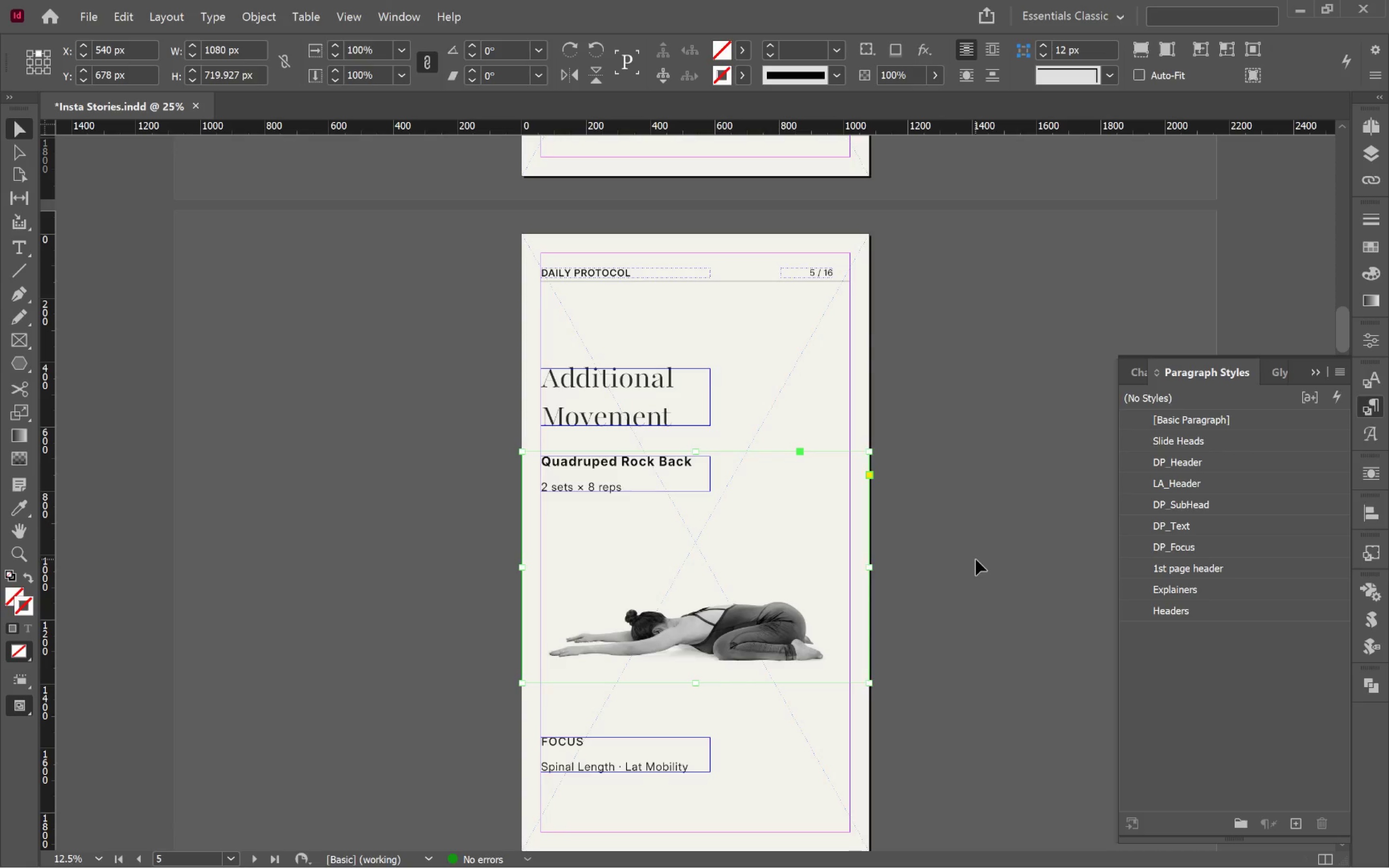 
scroll: coordinate [974, 556], scroll_direction: down, amount: 35.0
 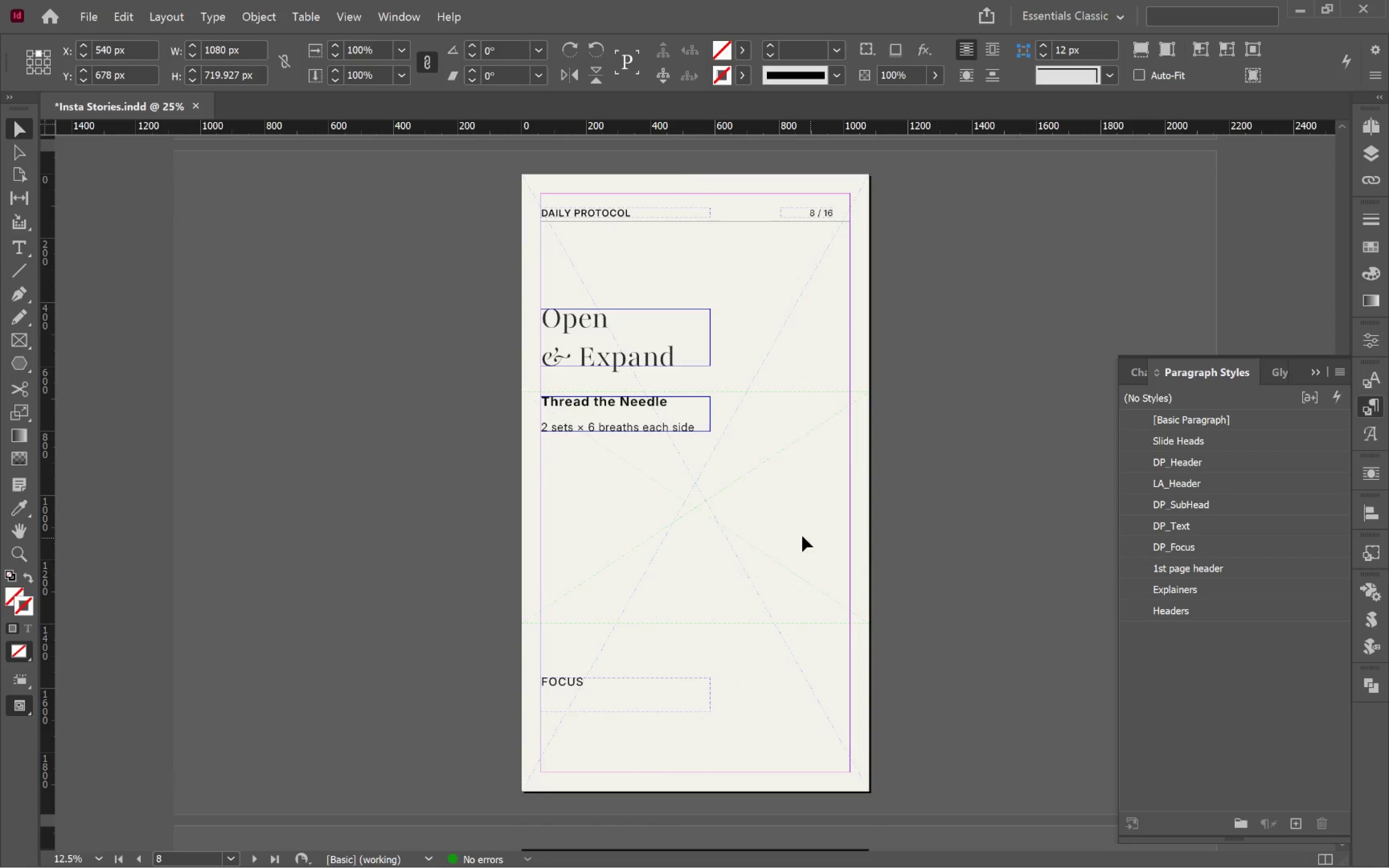 
hold_key(key=ShiftLeft, duration=0.59)
hold_key(key=ControlLeft, duration=0.57)
left_click([767, 522])
 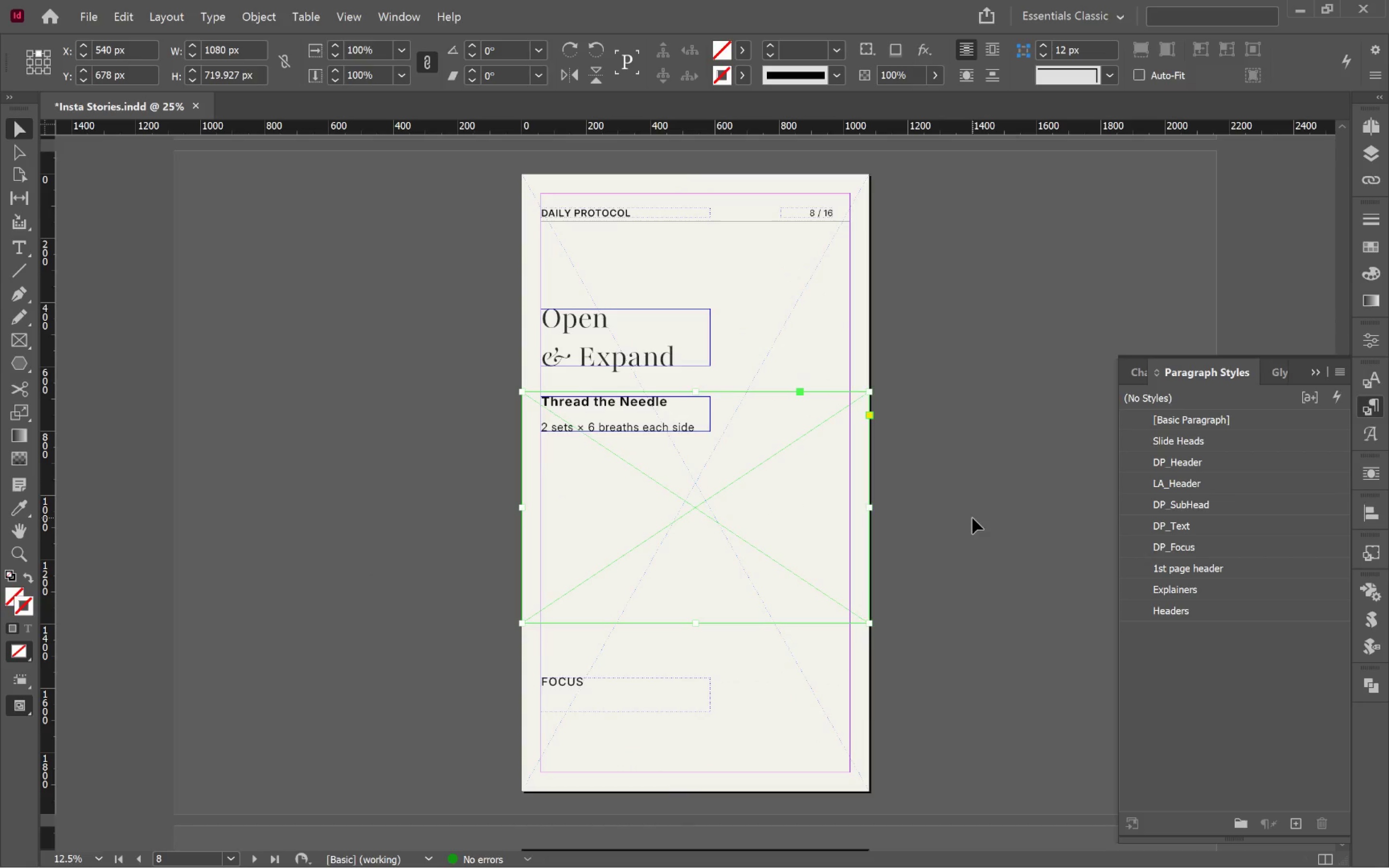 
wait(5.04)
 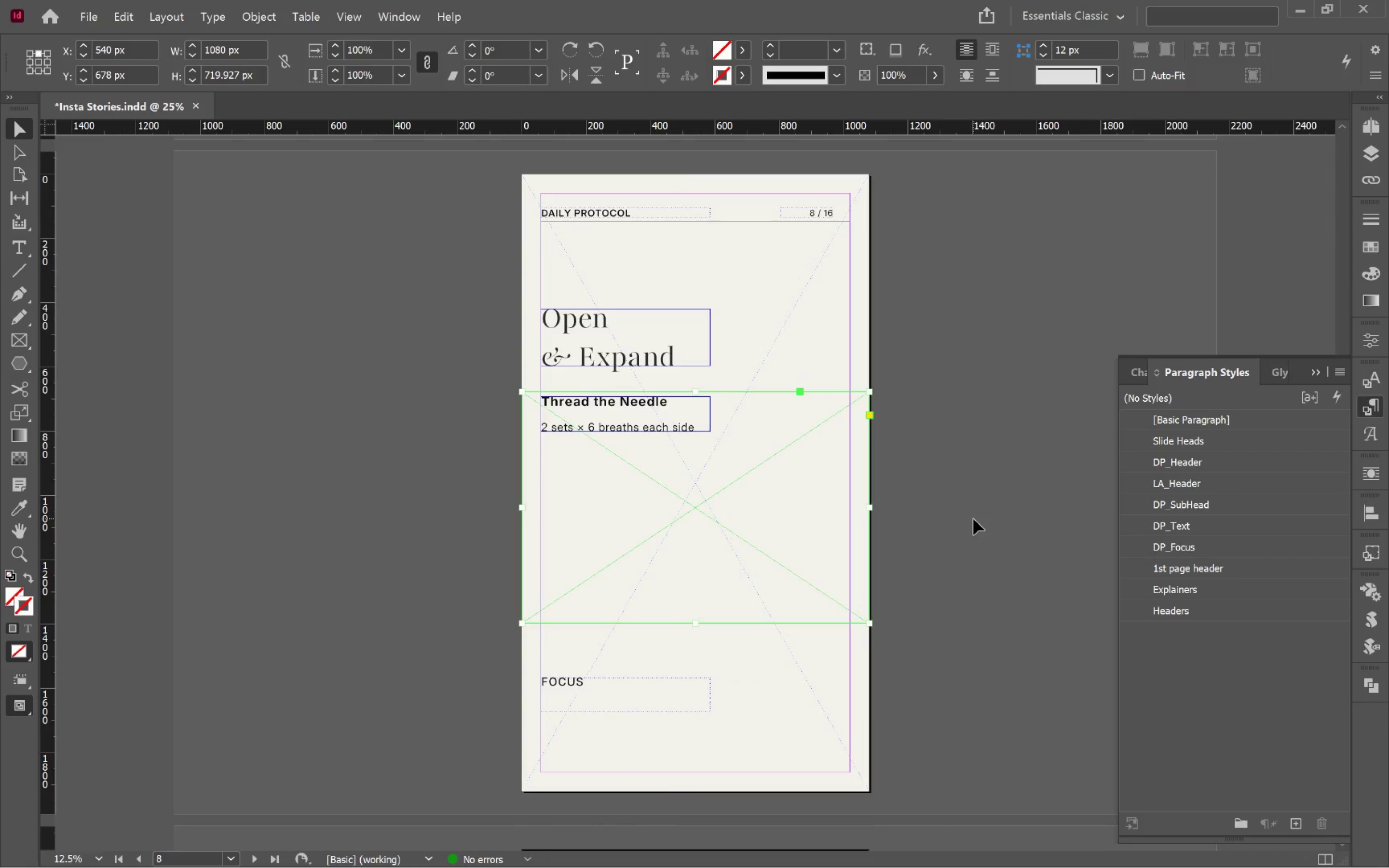 
key(Alt+Tab)
 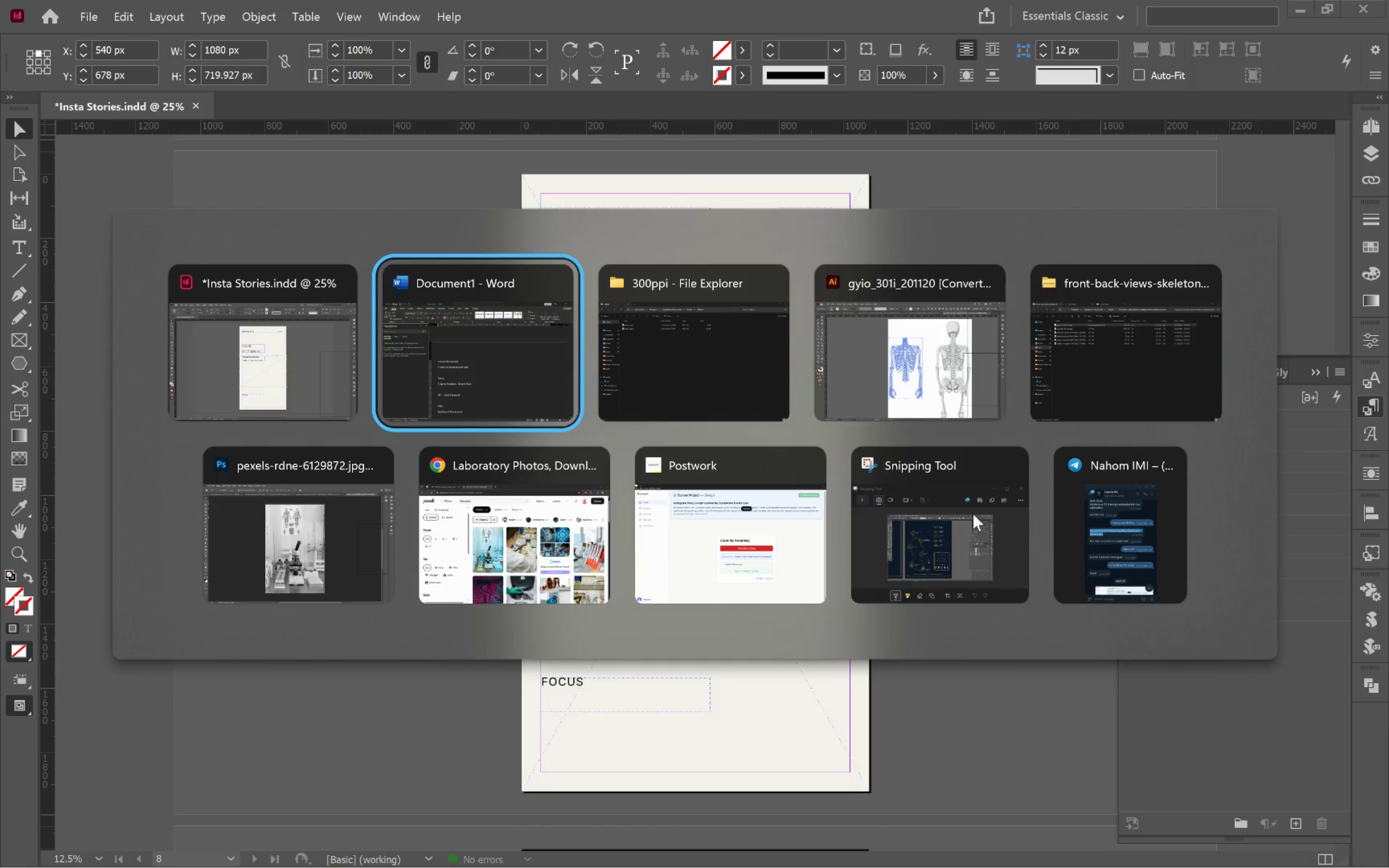 
key(Alt+Tab)
 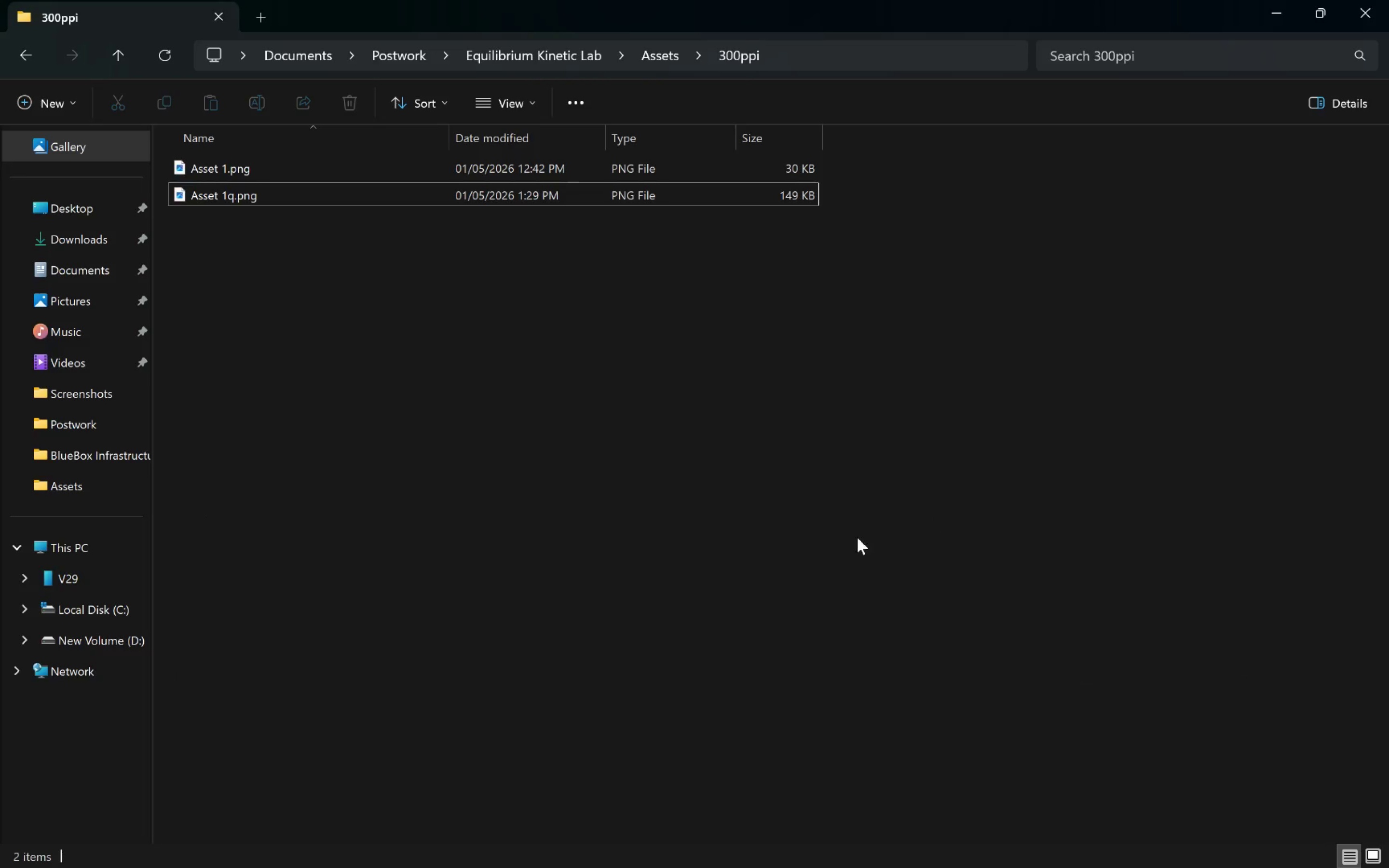 
left_click([734, 519])
 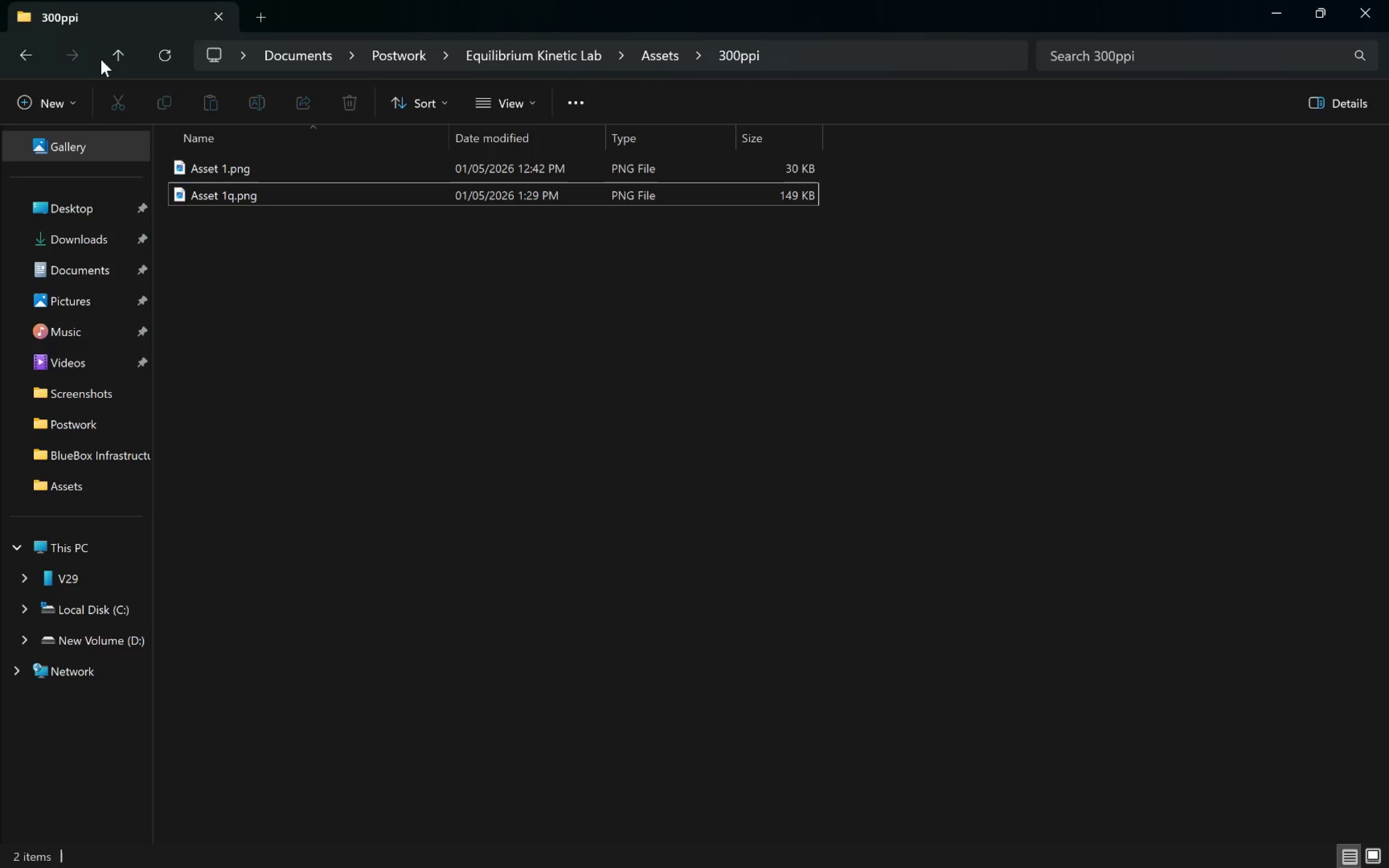 
left_click([115, 51])
 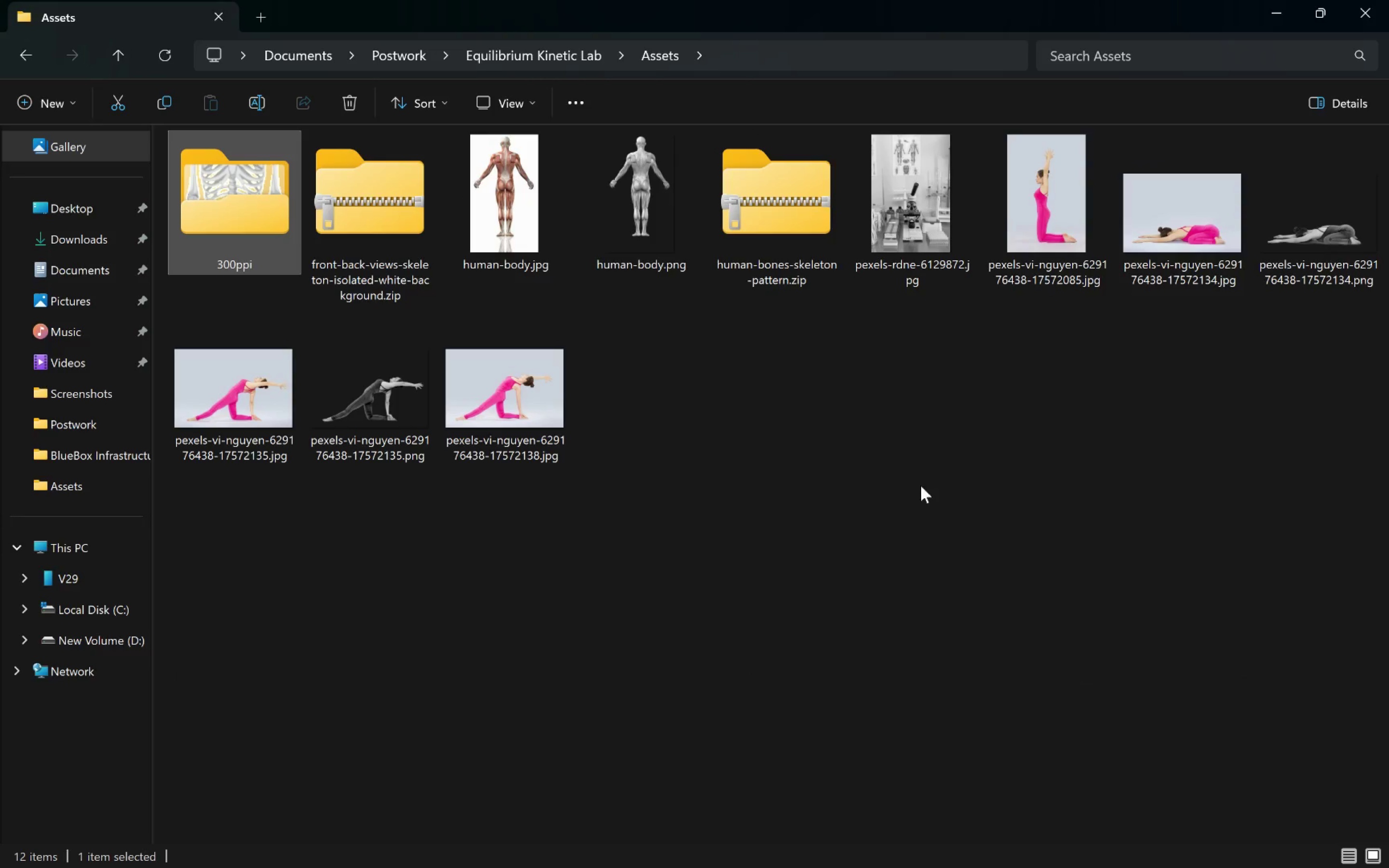 
left_click([942, 501])
 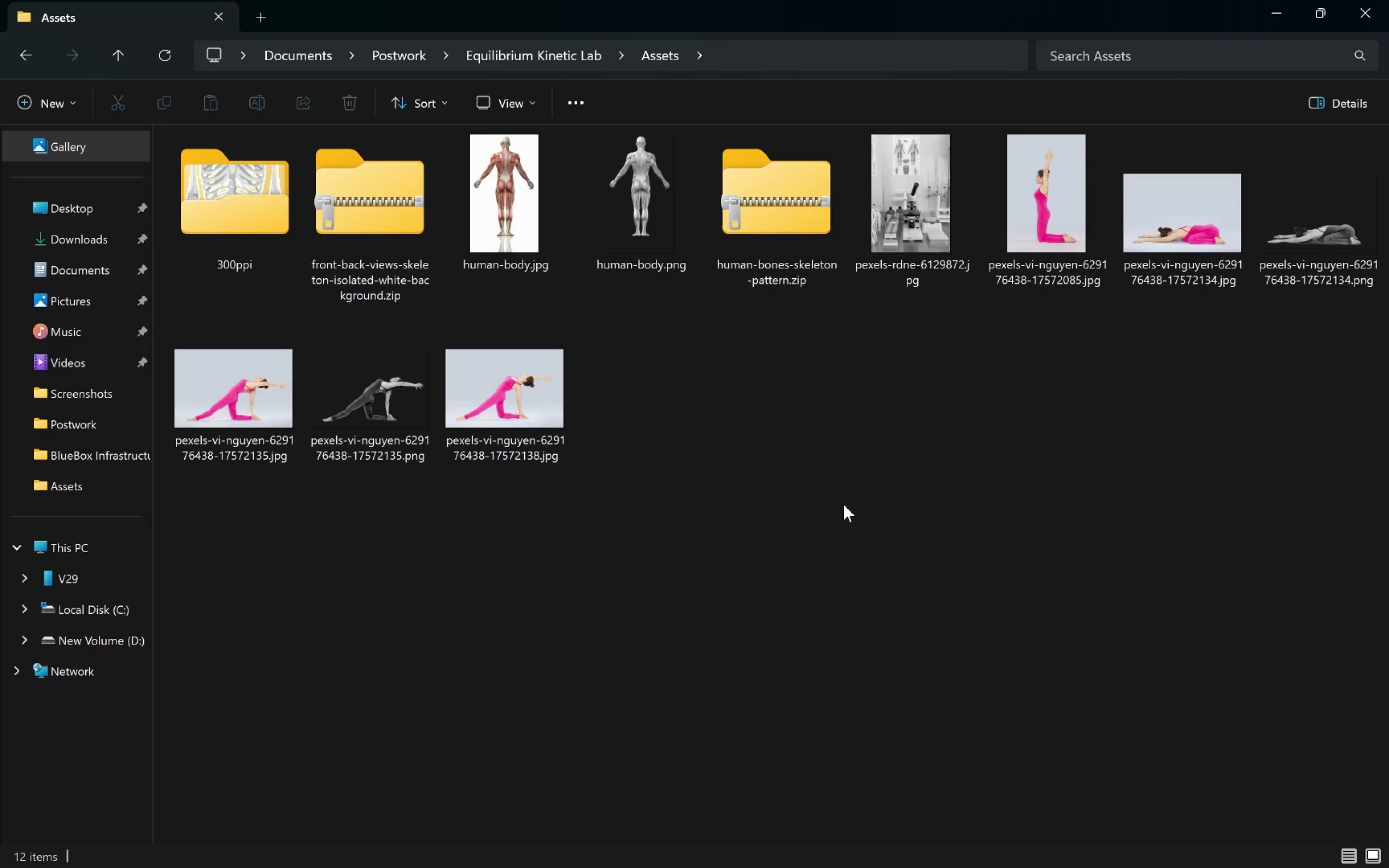 
wait(9.08)
 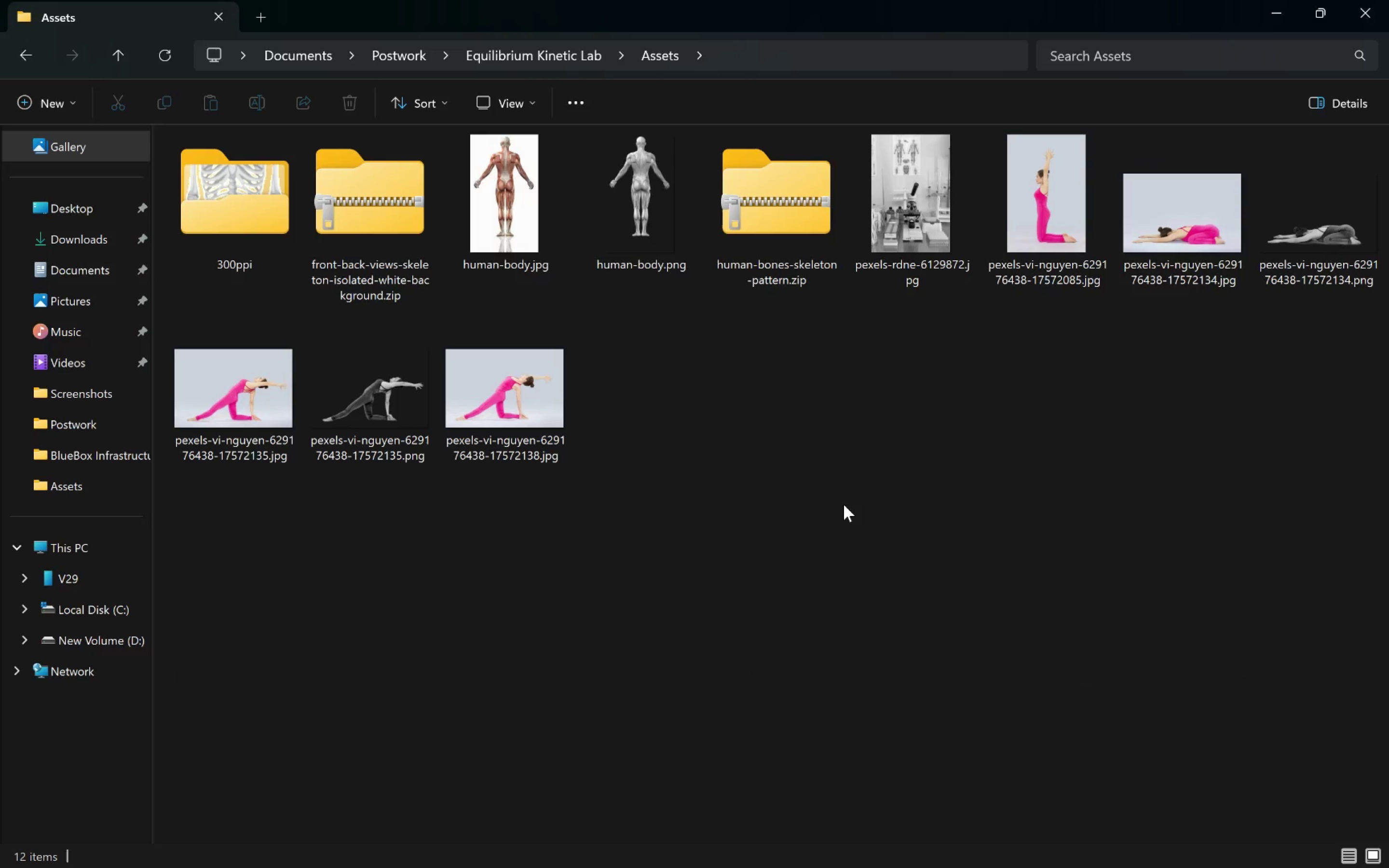 
left_click([1049, 216])
 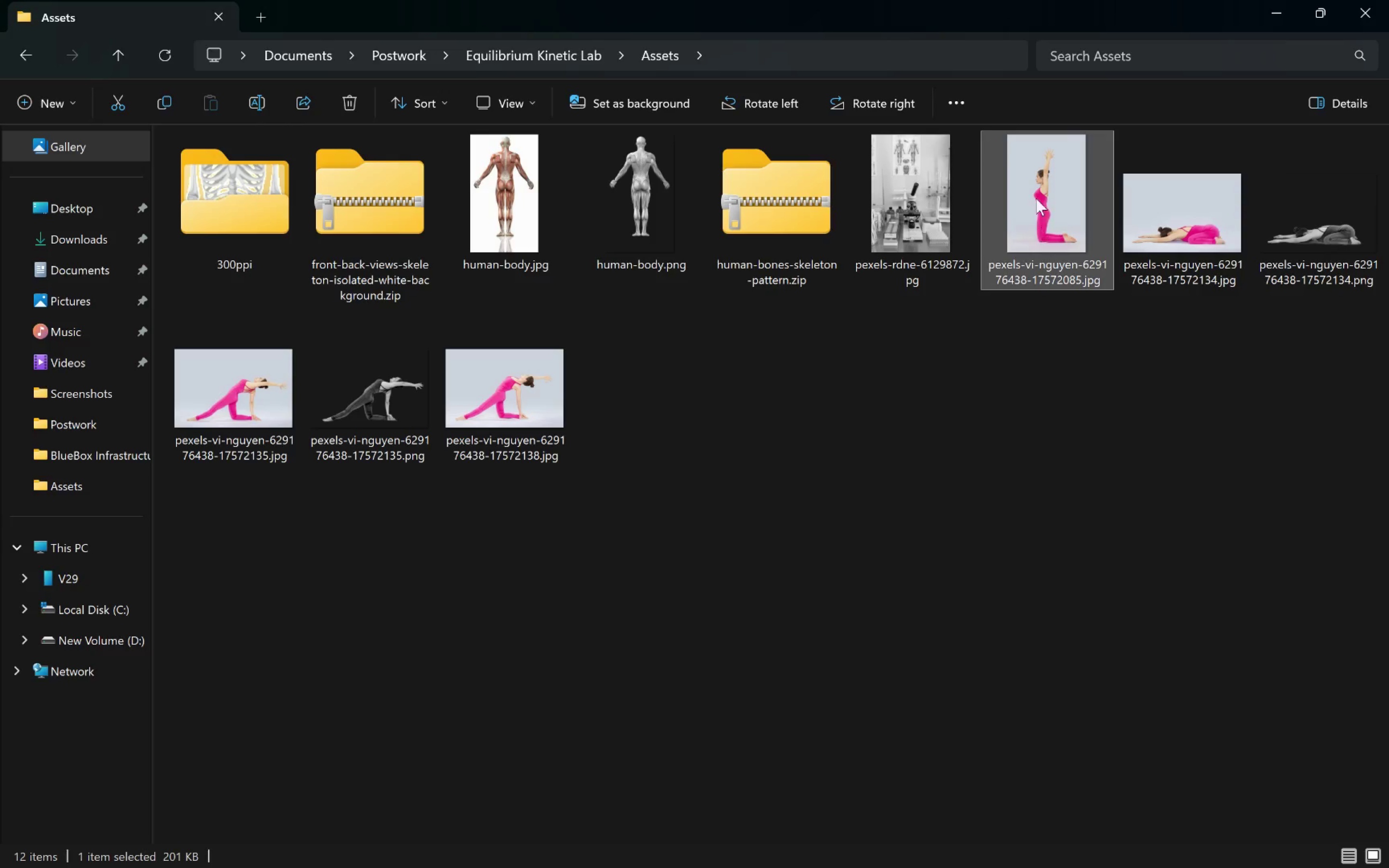 
left_click_drag(start_coordinate=[1038, 192], to_coordinate=[777, 45])
 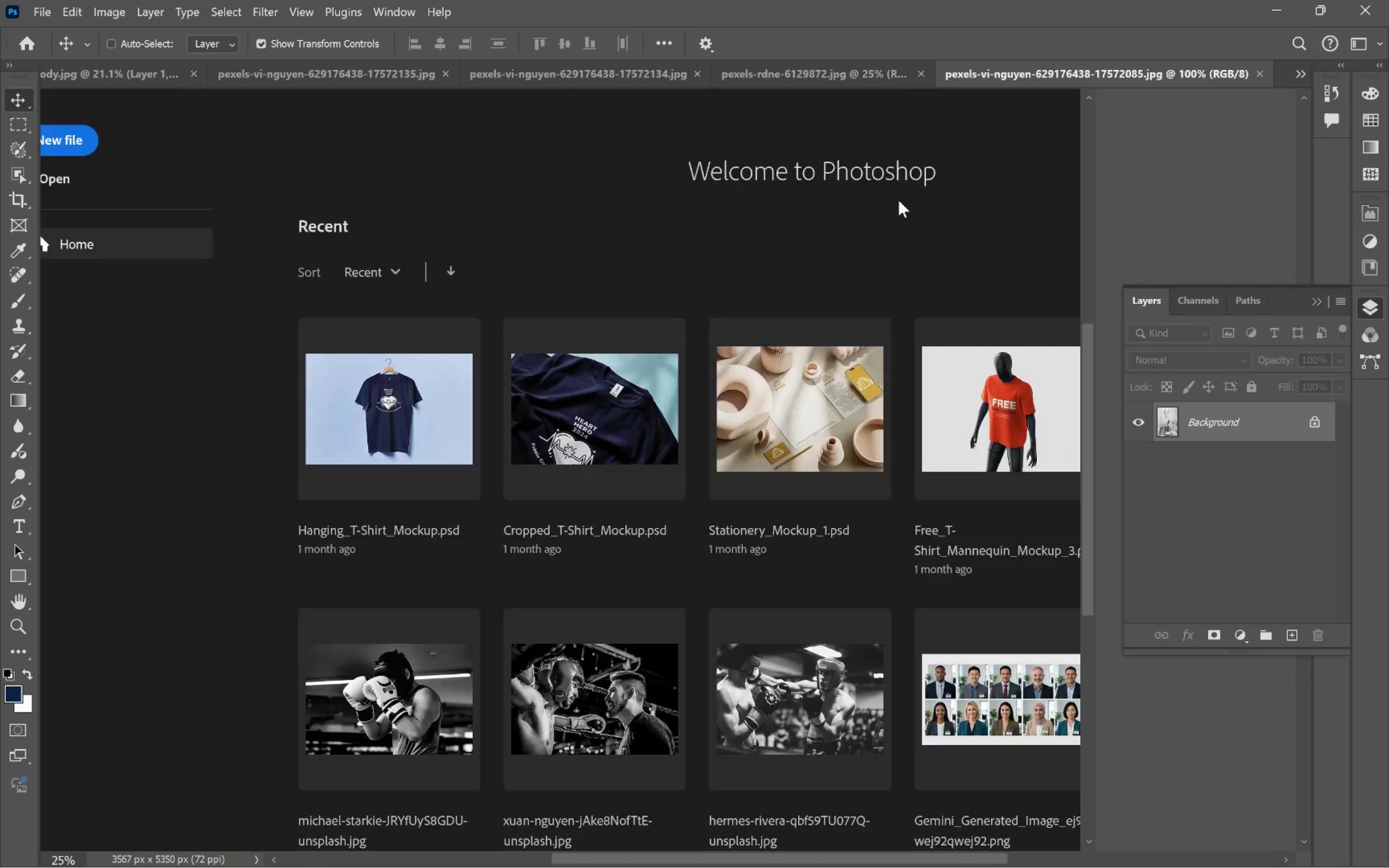 
key(Alt+Tab)
 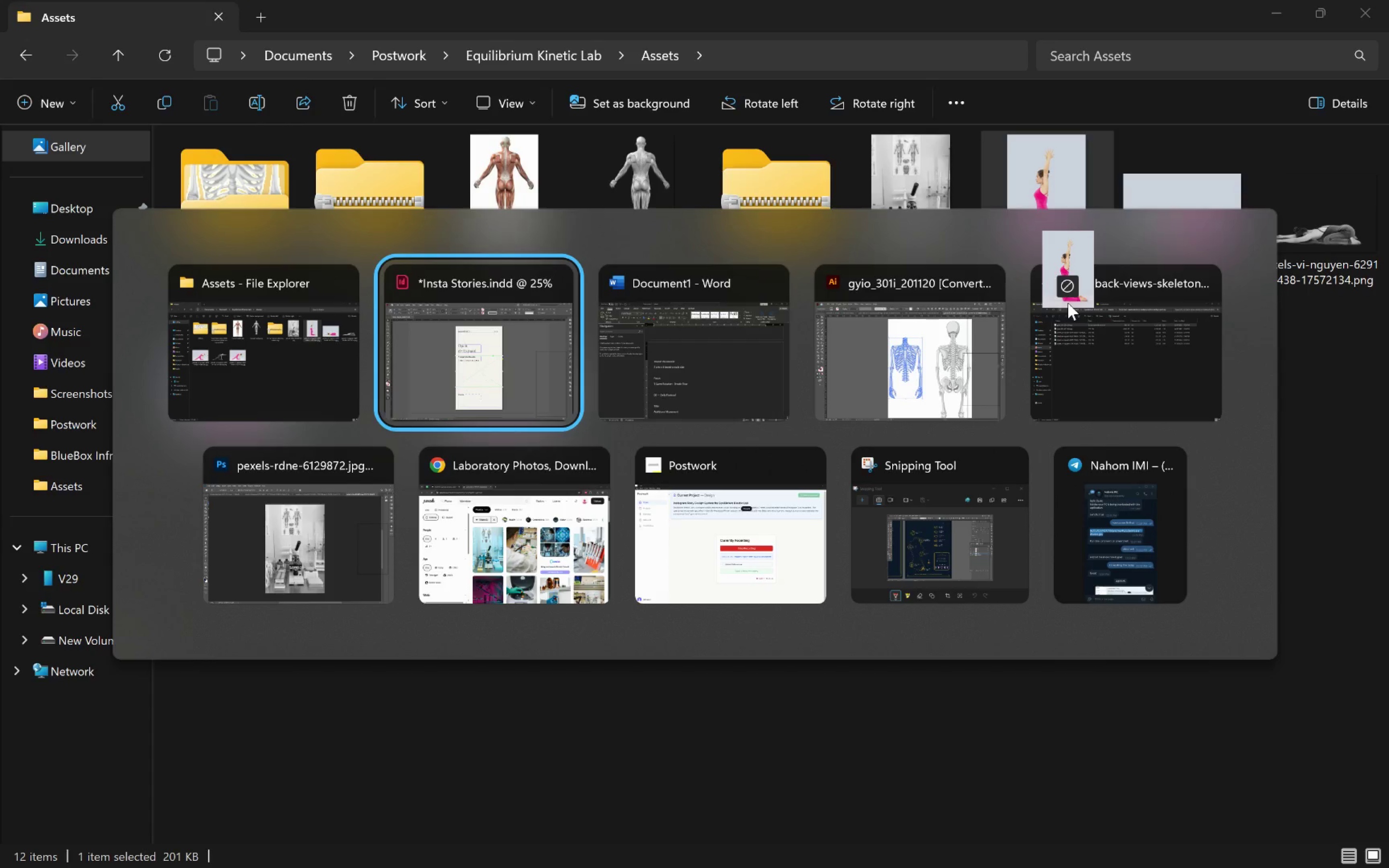 
key(Alt+Tab)
 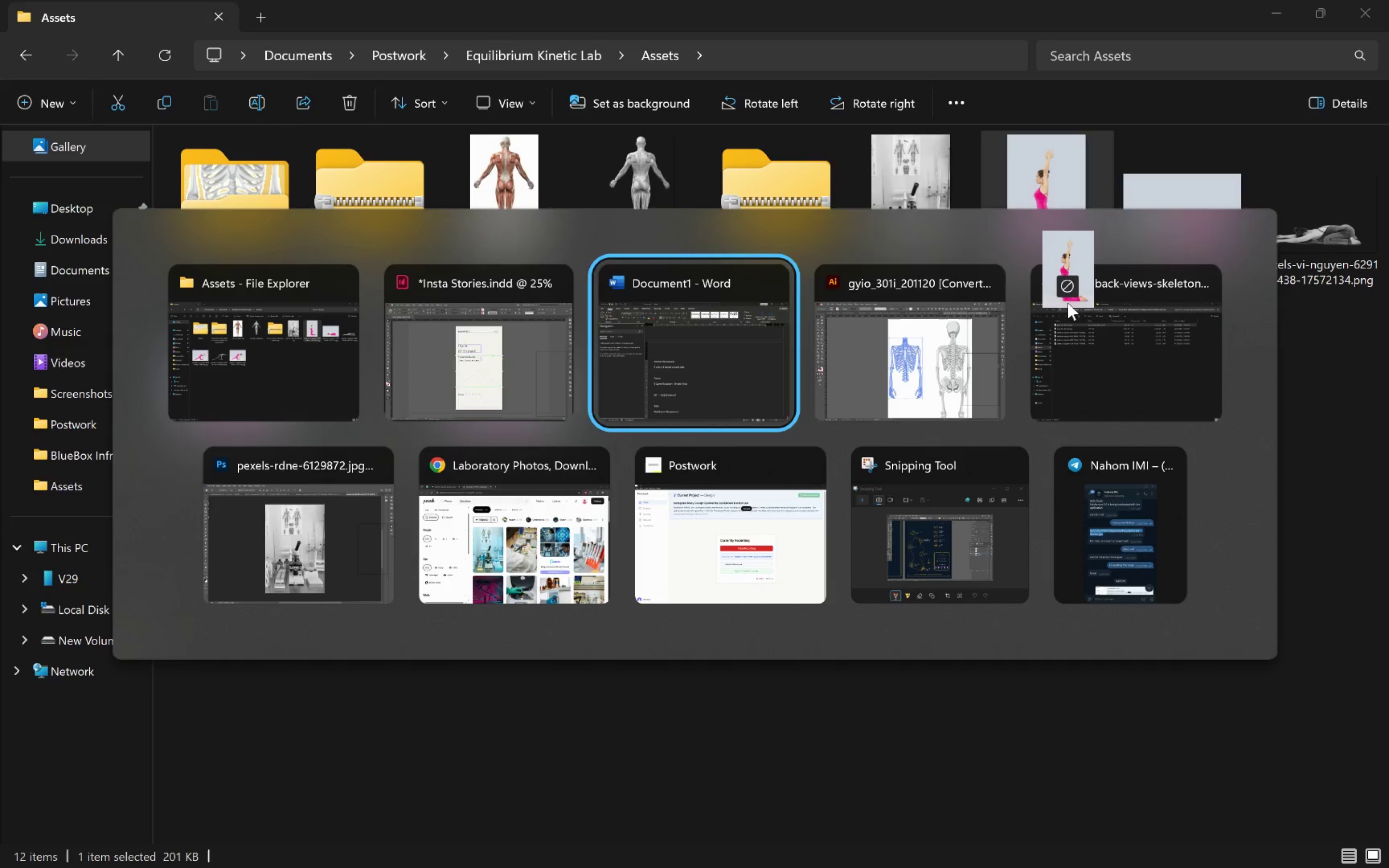 
key(Alt+Tab)
 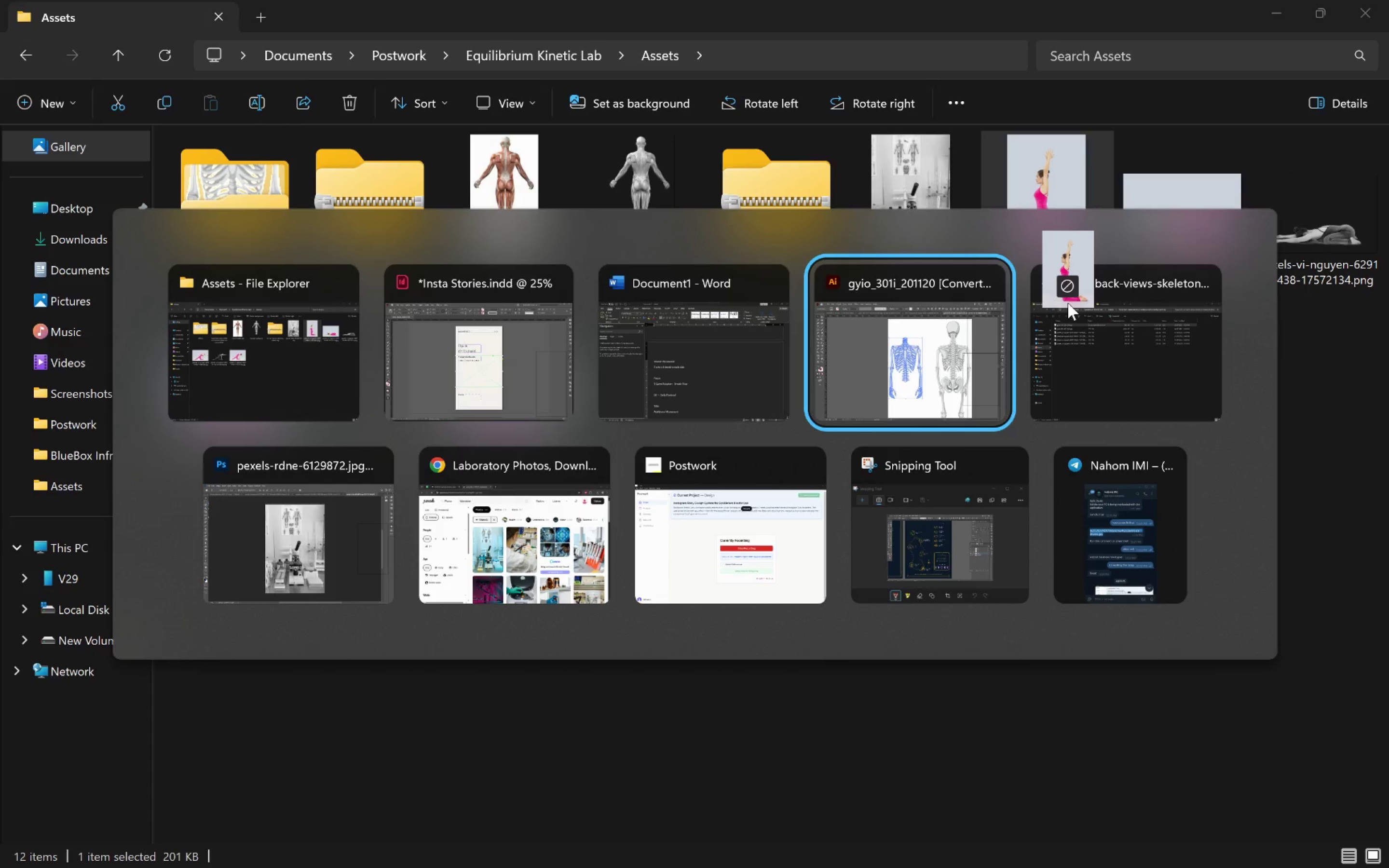 
key(Alt+Tab)
 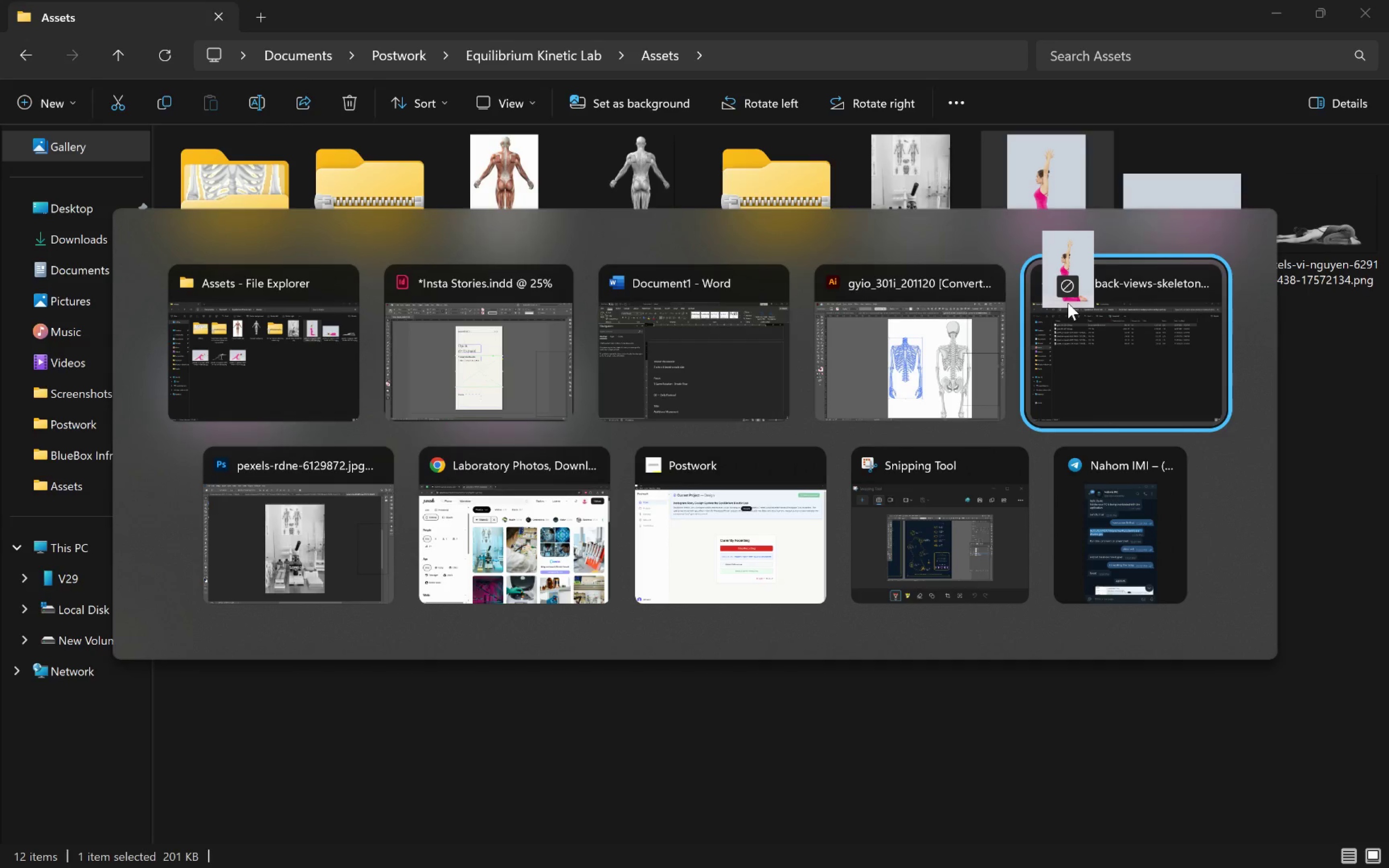 
key(Alt+Tab)
 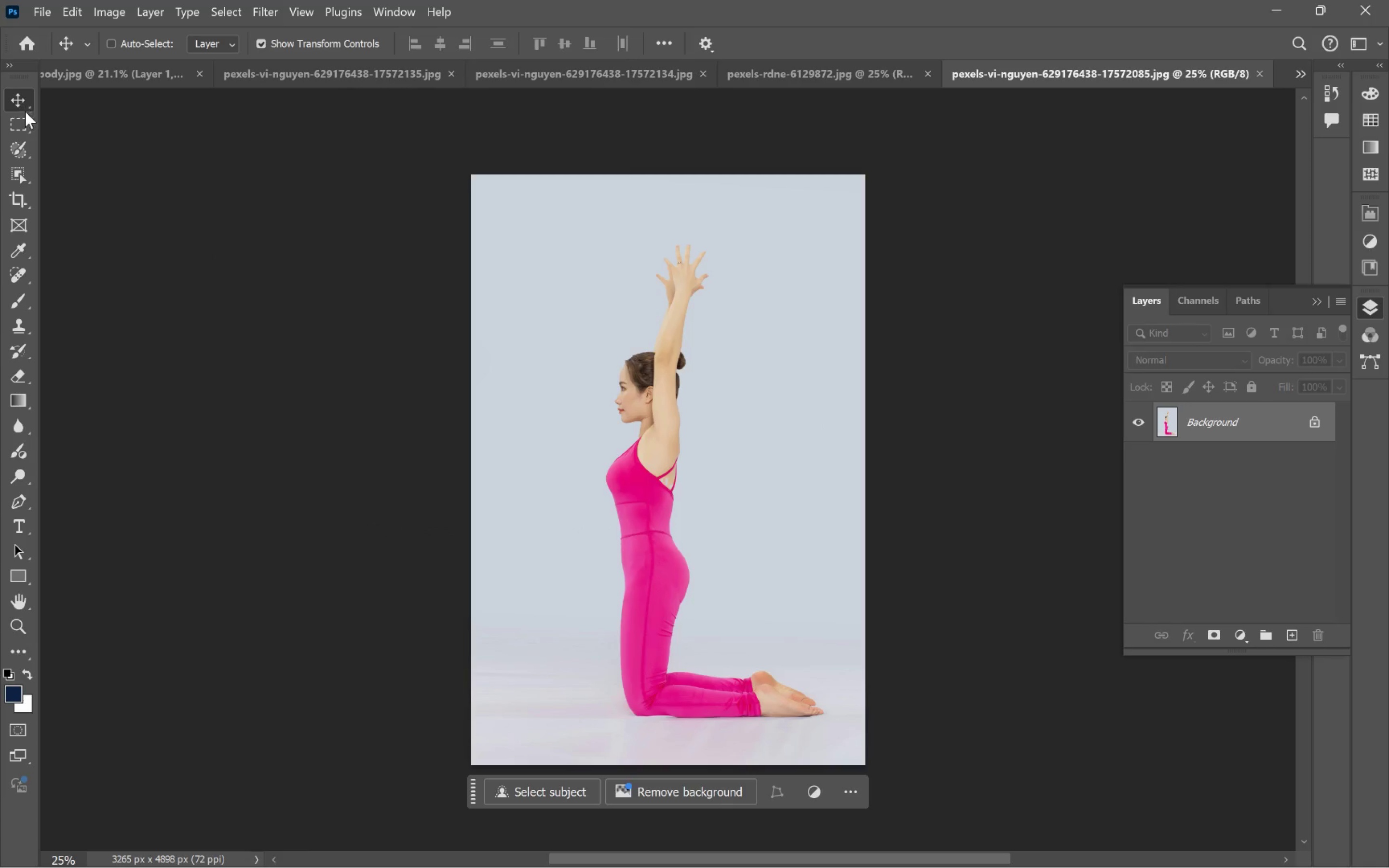 
left_click([4, 123])
 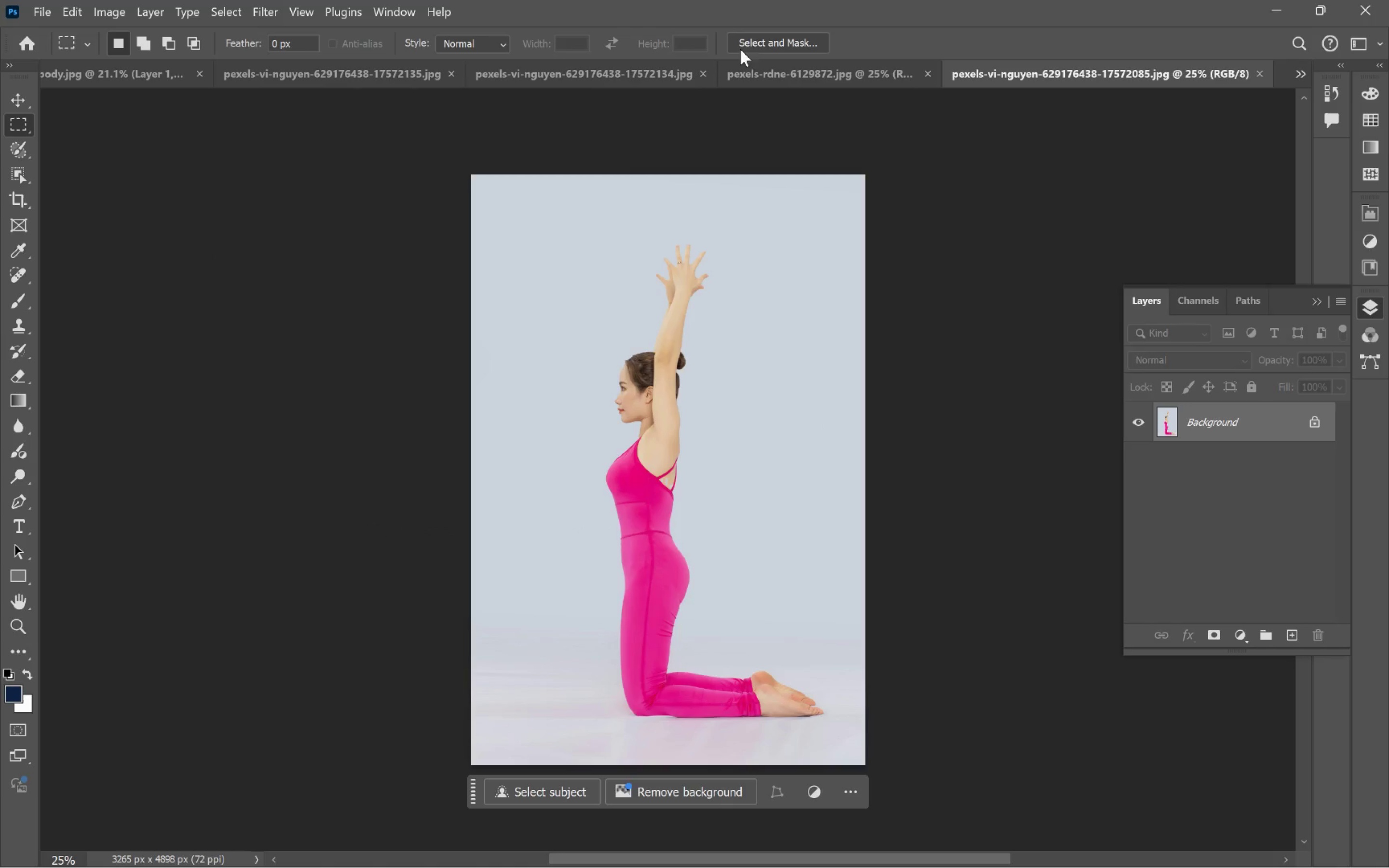 
left_click([753, 41])
 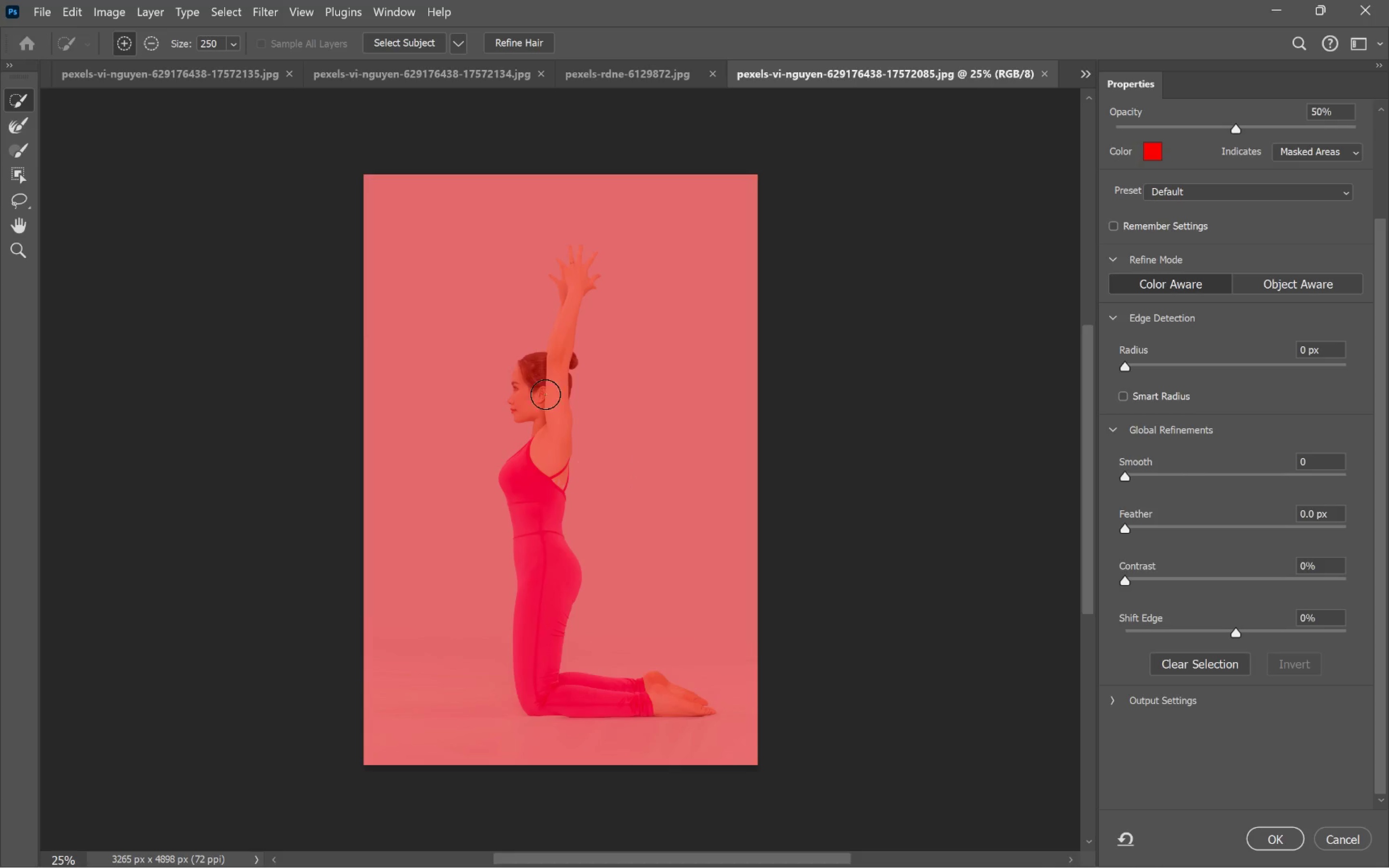 
left_click([418, 48])
 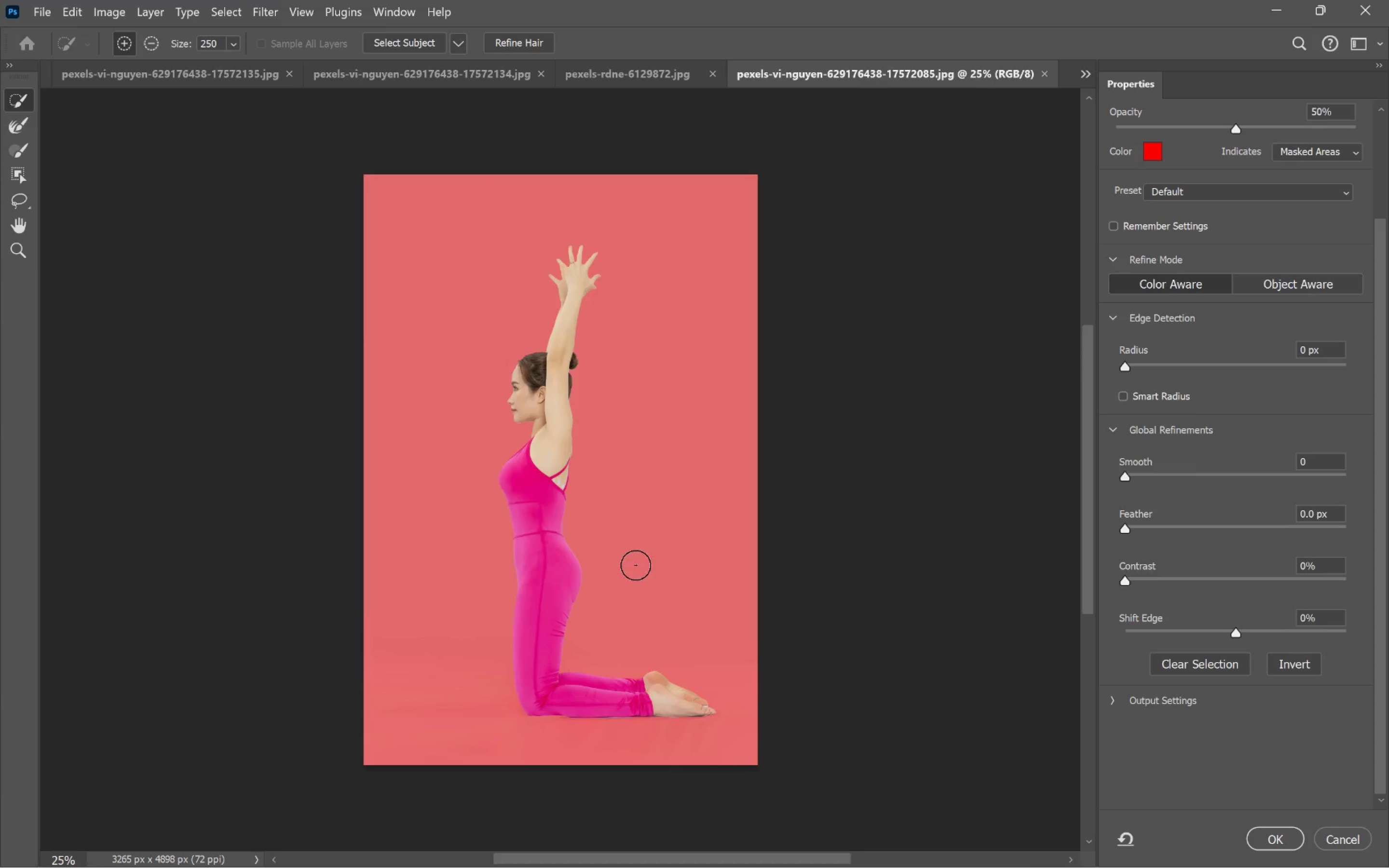 
wait(5.97)
 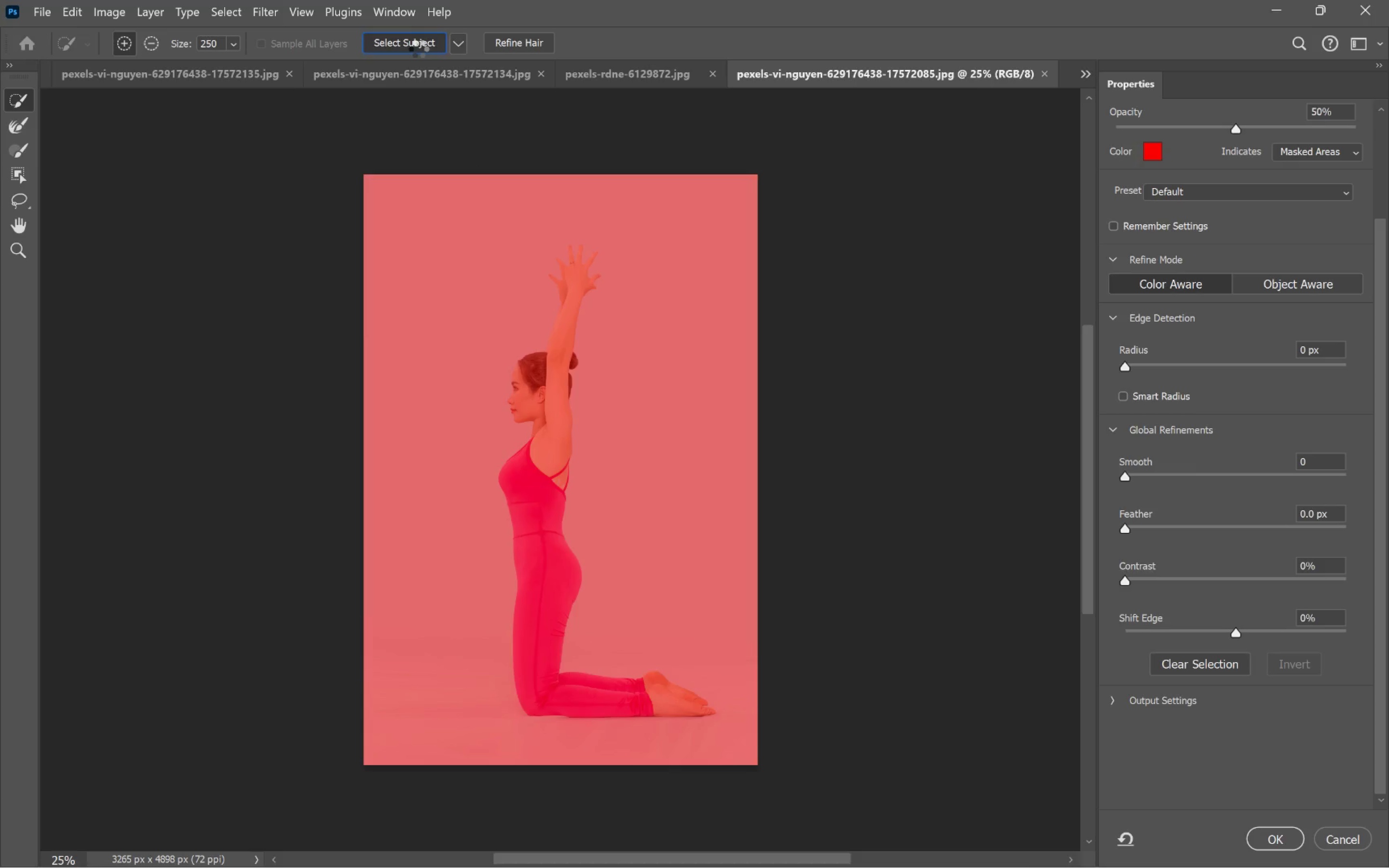 
left_click_drag(start_coordinate=[531, 715], to_coordinate=[583, 721])
 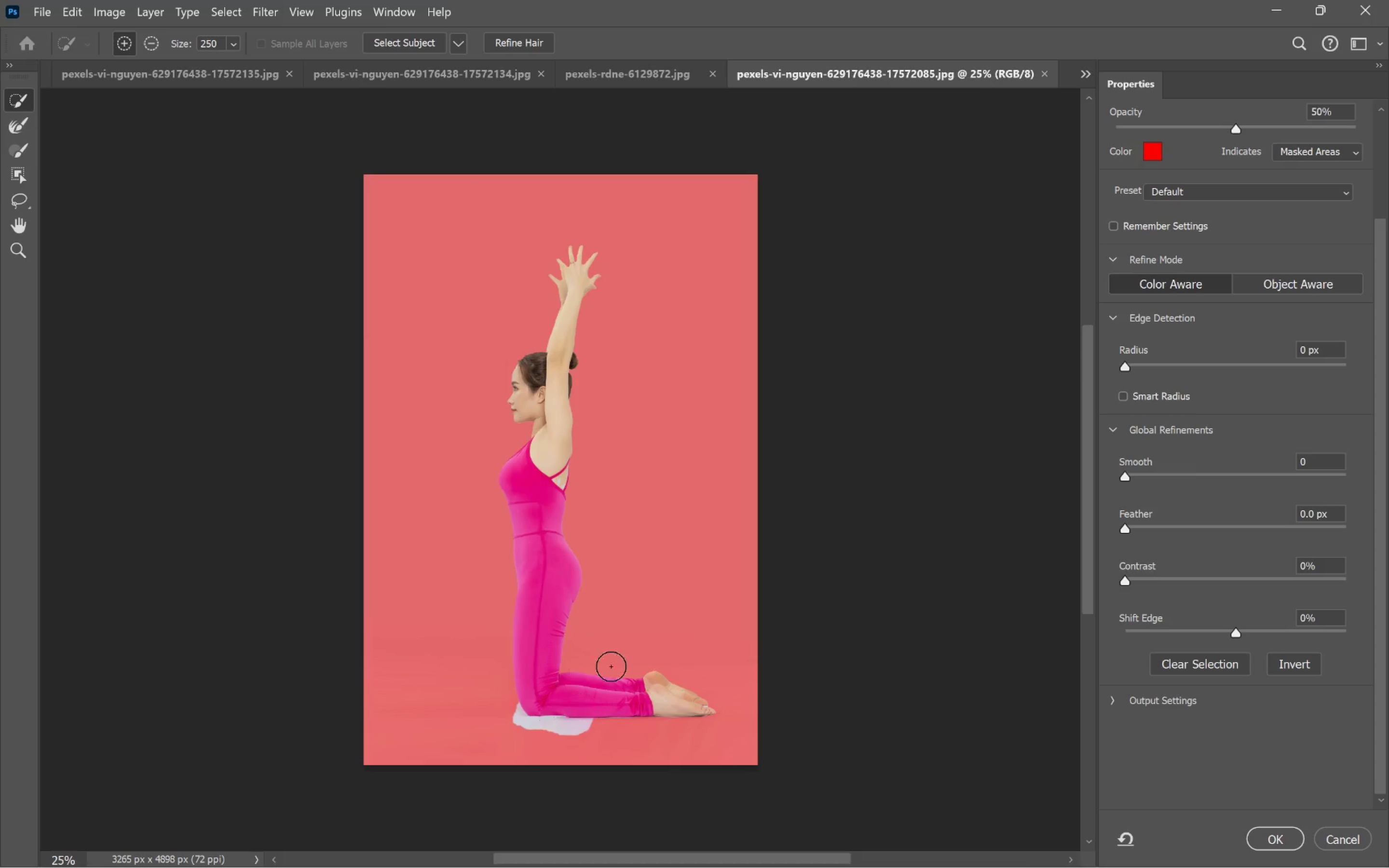 
key(Control+ControlLeft)
 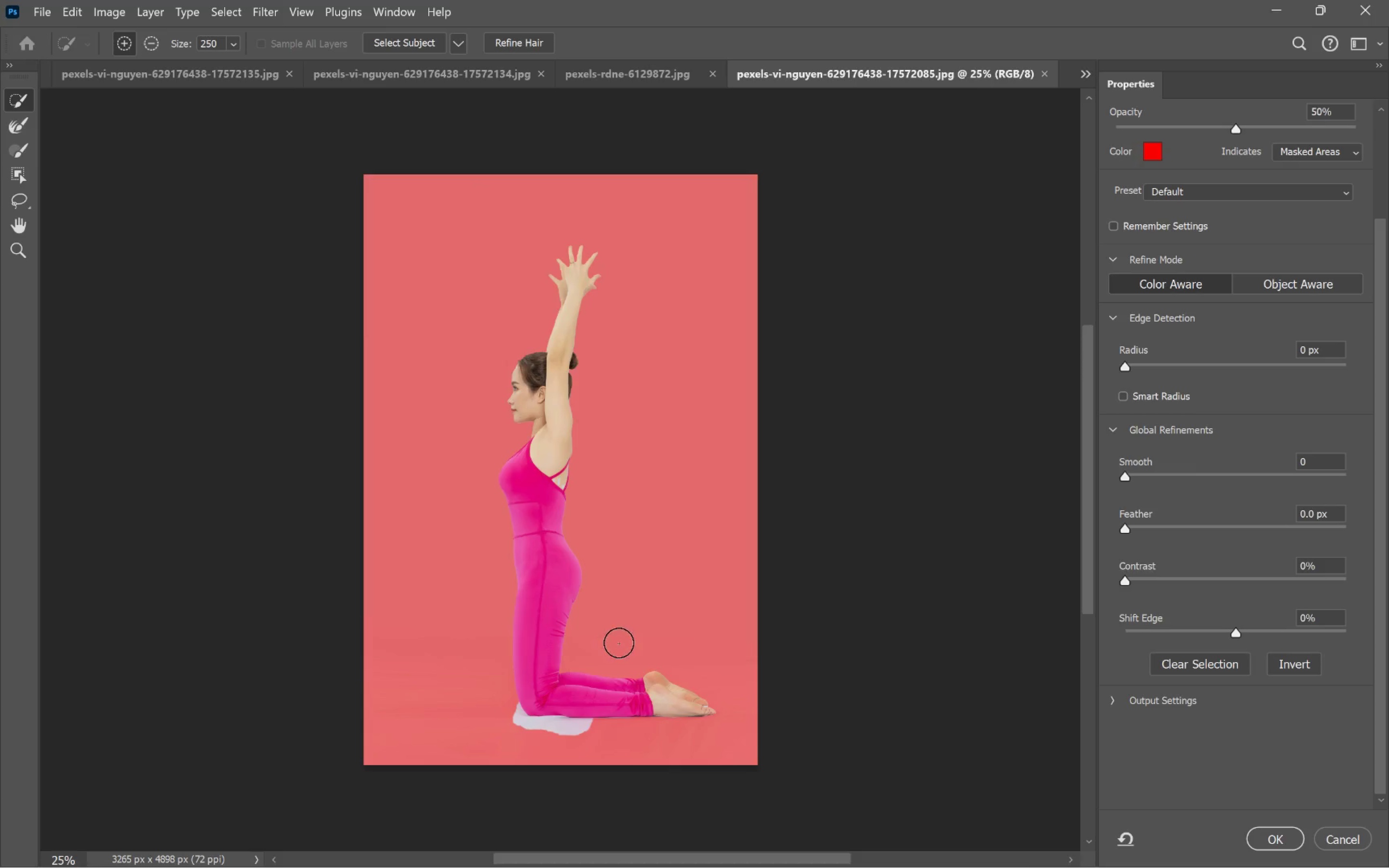 
key(Control+Z)
 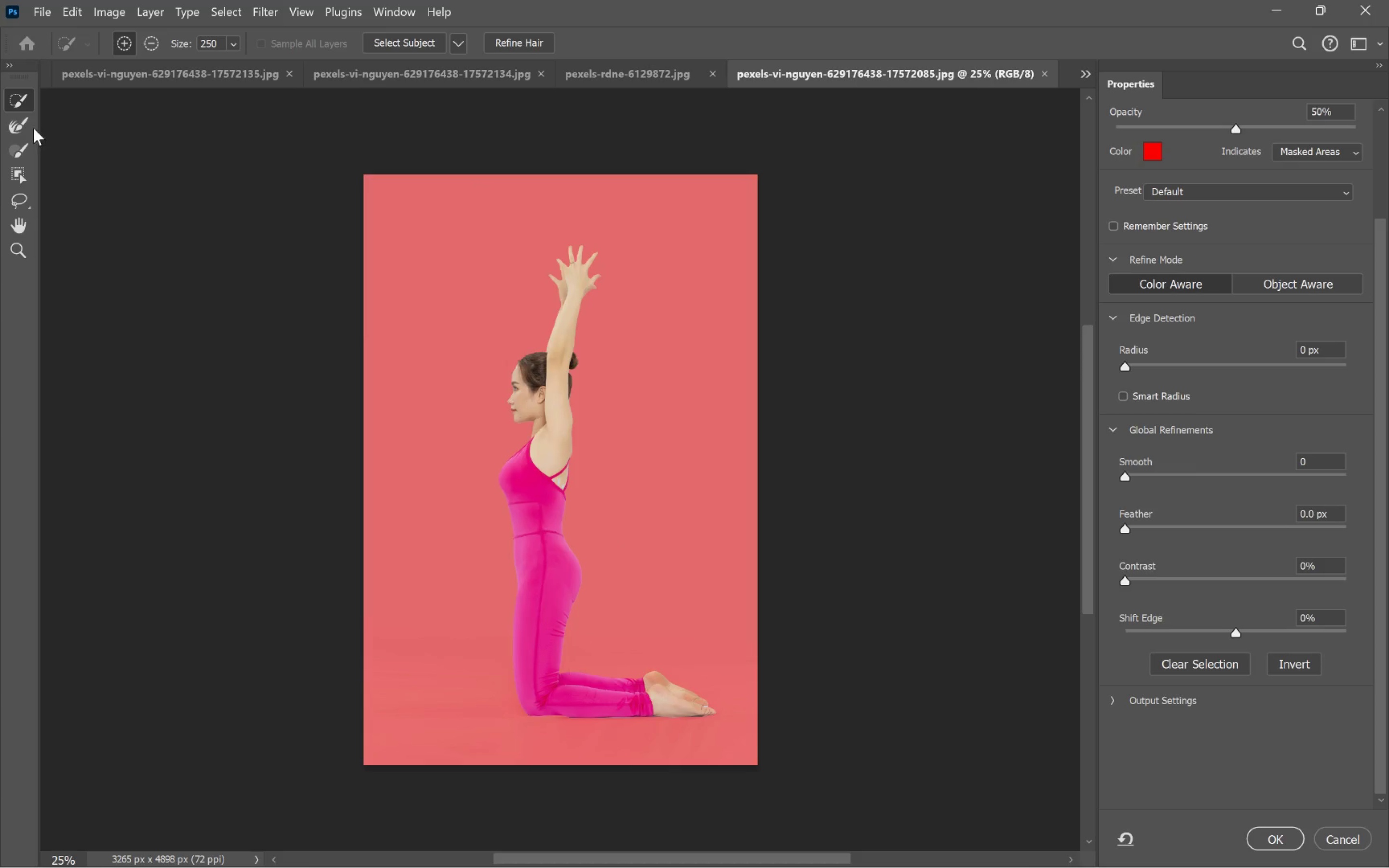 
left_click([20, 132])
 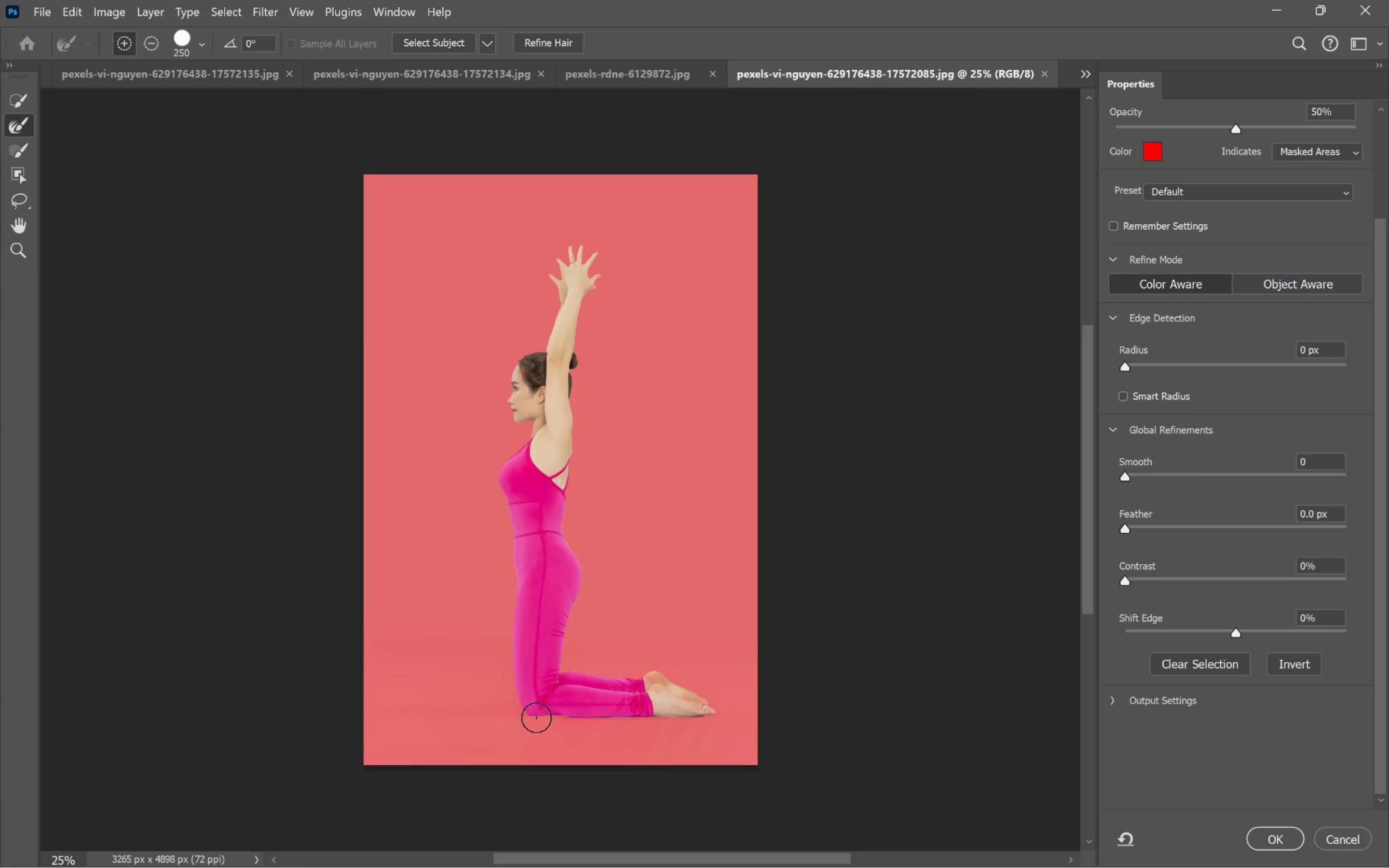 
left_click_drag(start_coordinate=[528, 714], to_coordinate=[605, 723])
 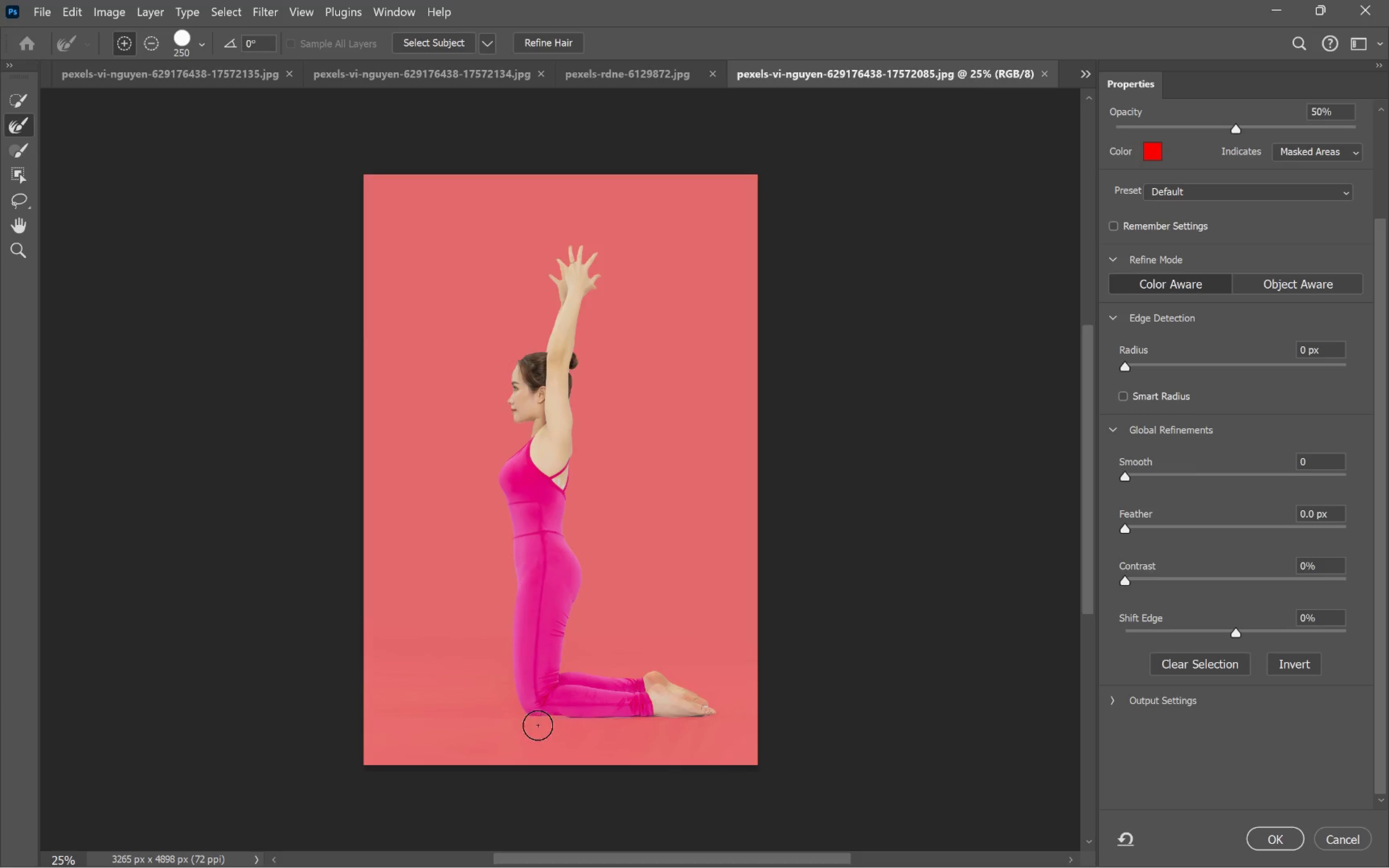 
left_click_drag(start_coordinate=[531, 725], to_coordinate=[668, 722])
 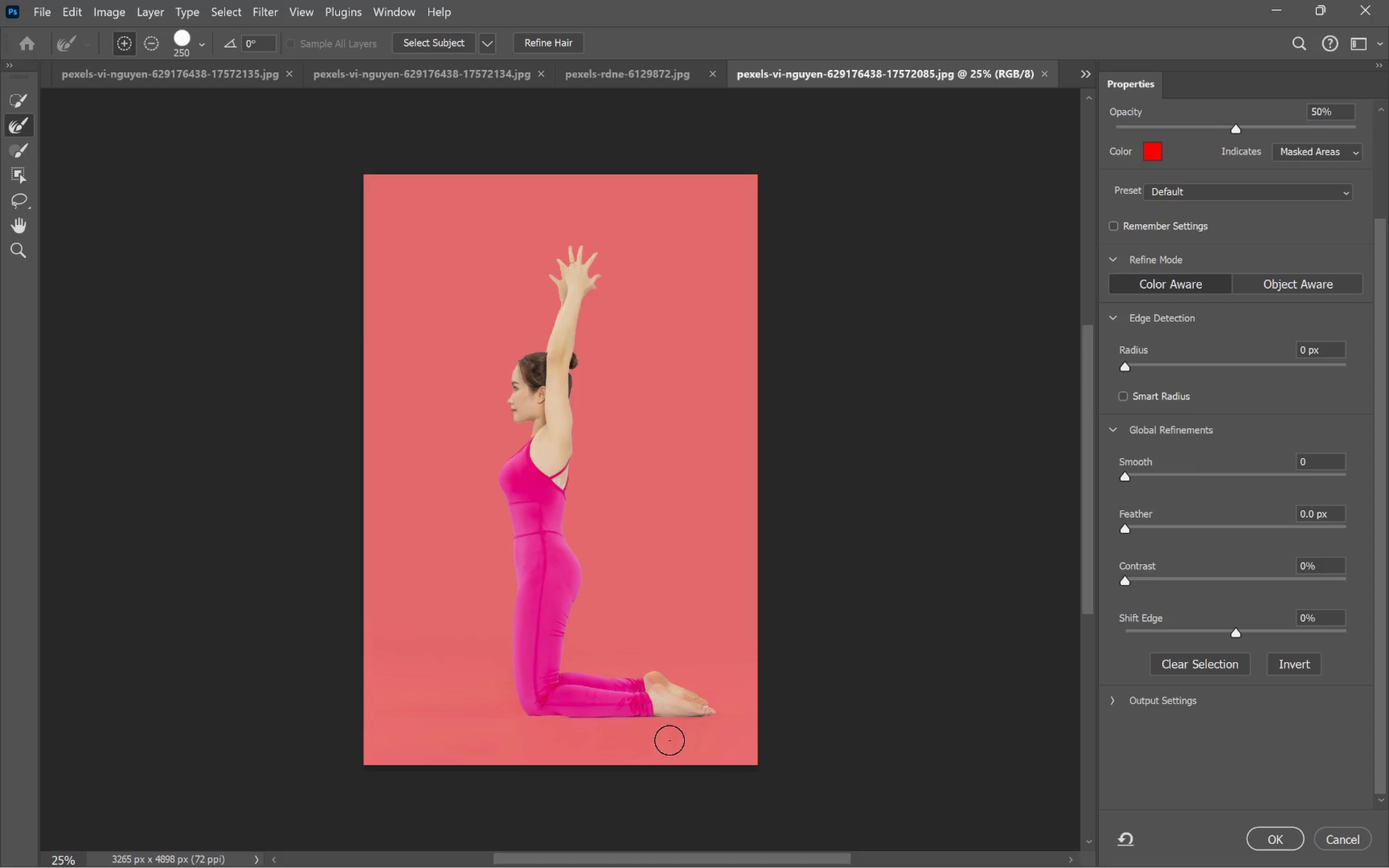 
hold_key(key=AltLeft, duration=1.31)
scroll: coordinate [676, 738], scroll_direction: up, amount: 15.0
 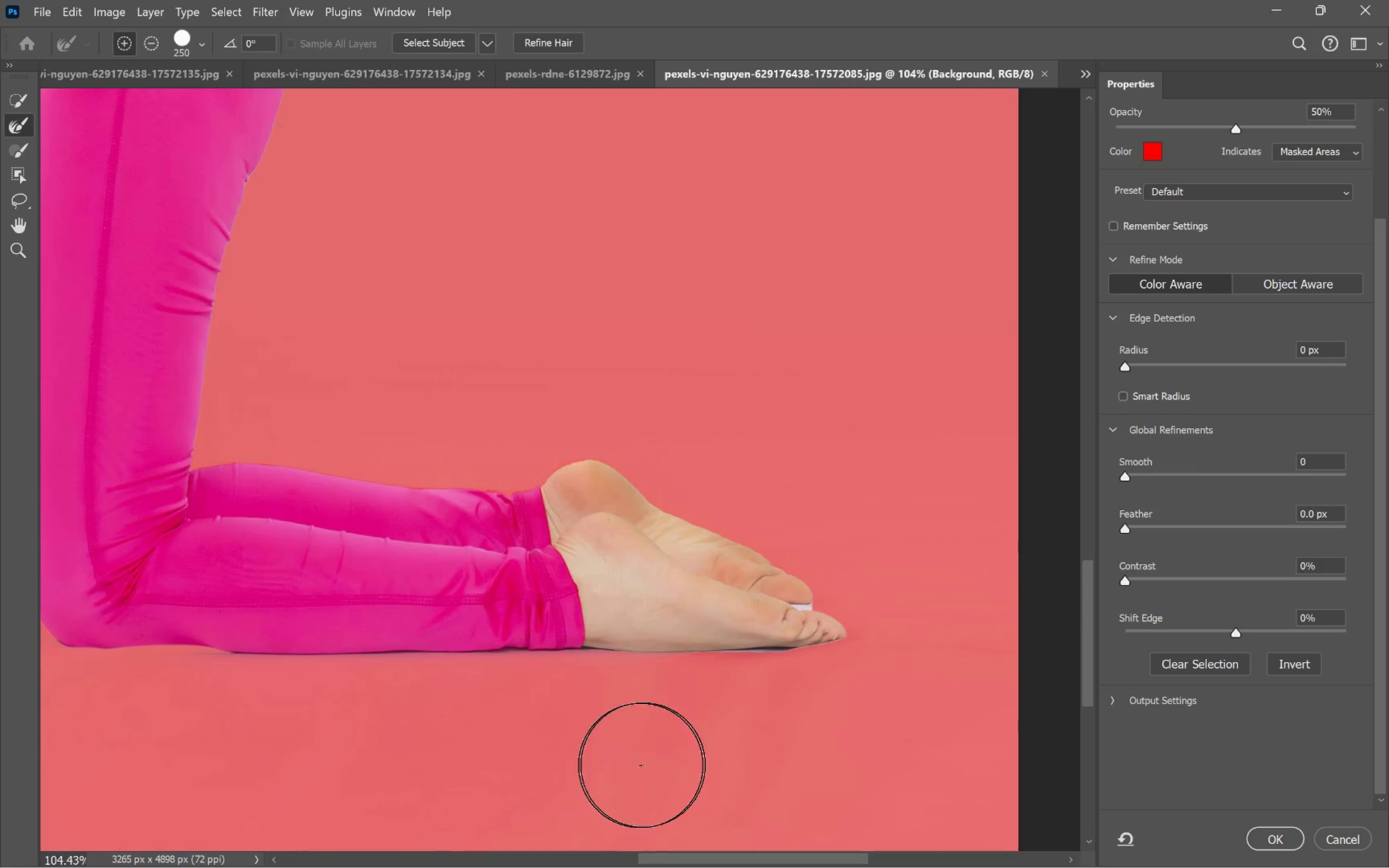 
hold_key(key=Space, duration=0.75)
 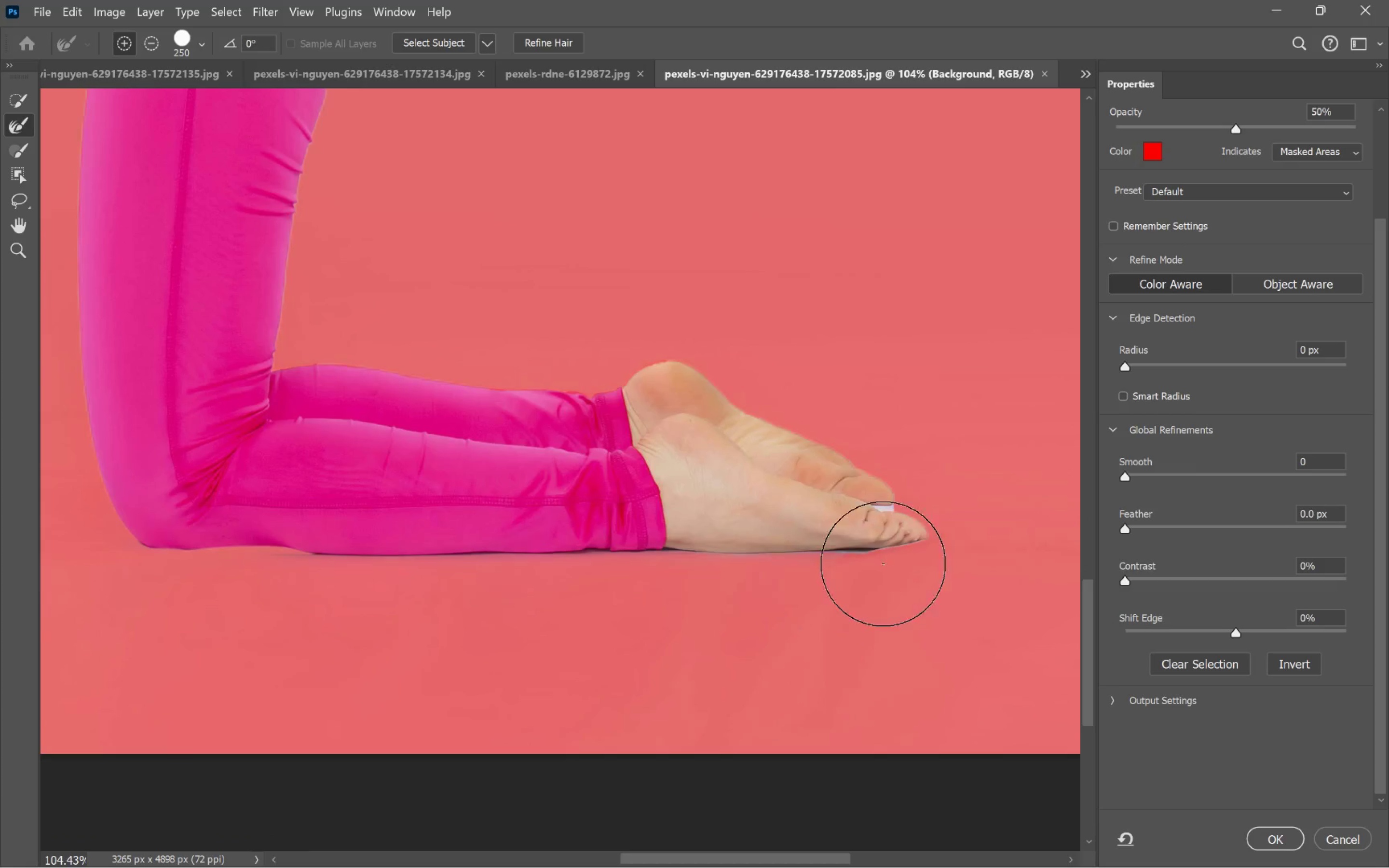 
left_click_drag(start_coordinate=[611, 763], to_coordinate=[693, 665])
 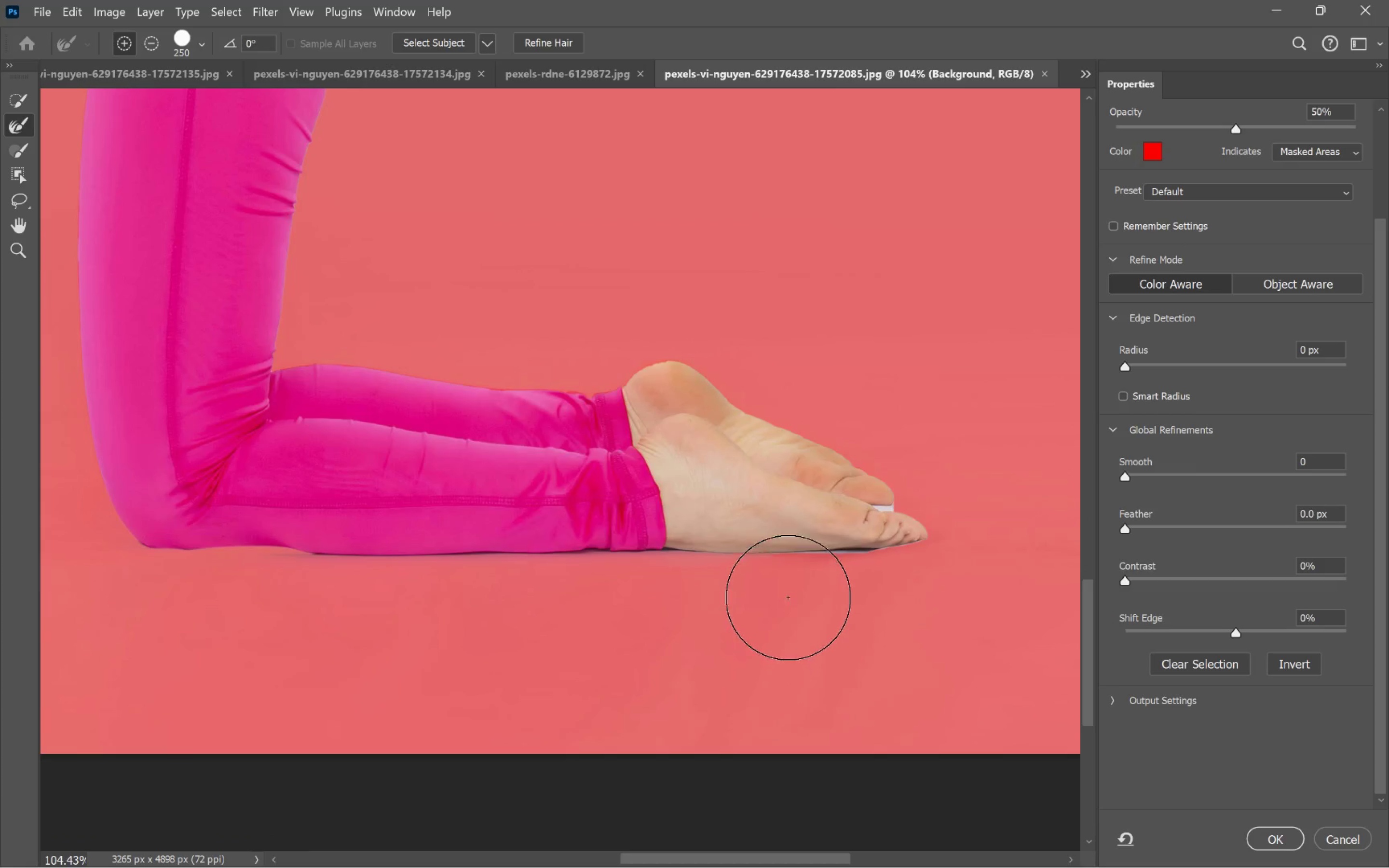 
left_click_drag(start_coordinate=[788, 583], to_coordinate=[918, 516])
 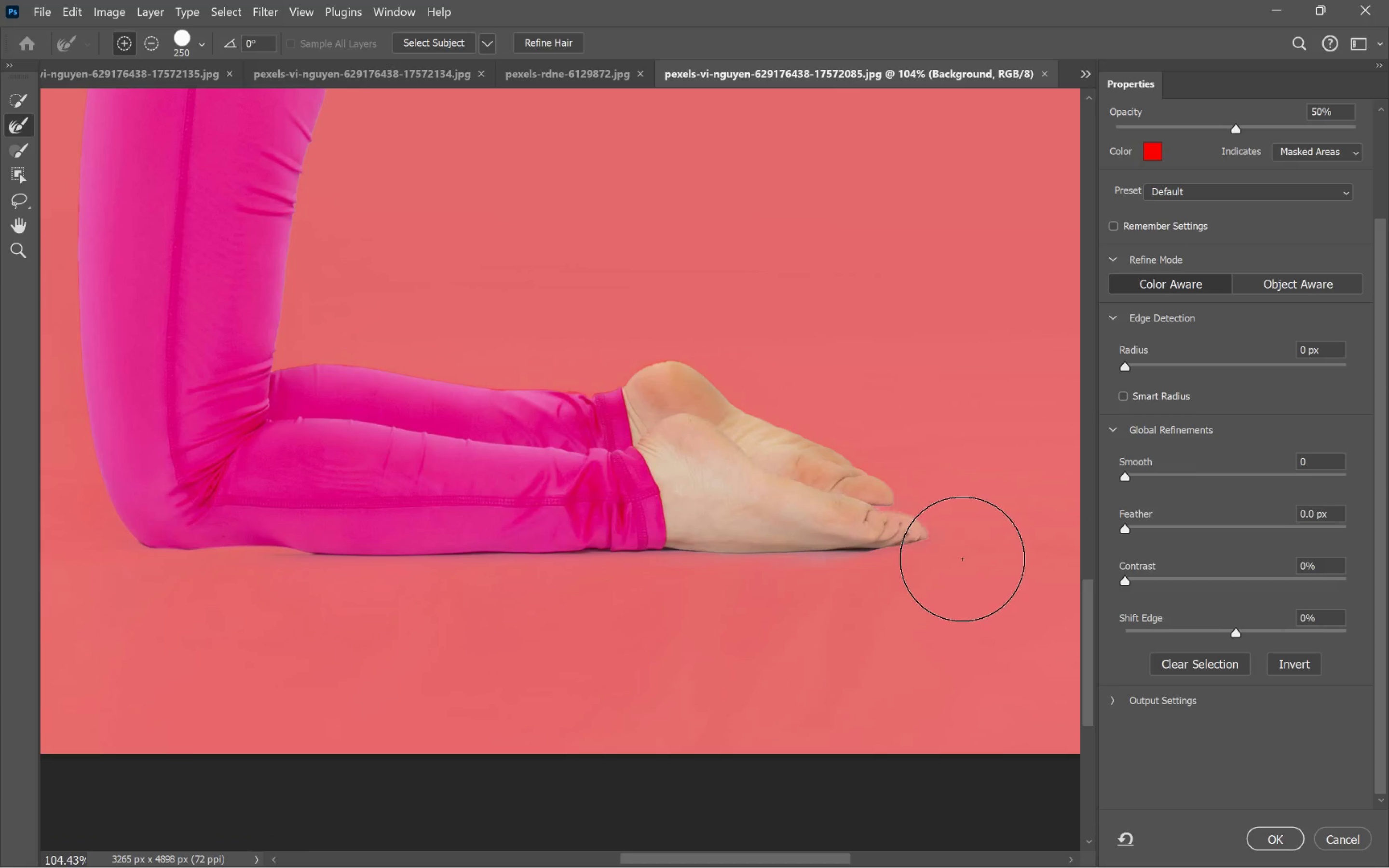 
hold_key(key=AltLeft, duration=2.8)
left_click_drag(start_coordinate=[885, 551], to_coordinate=[930, 526])
 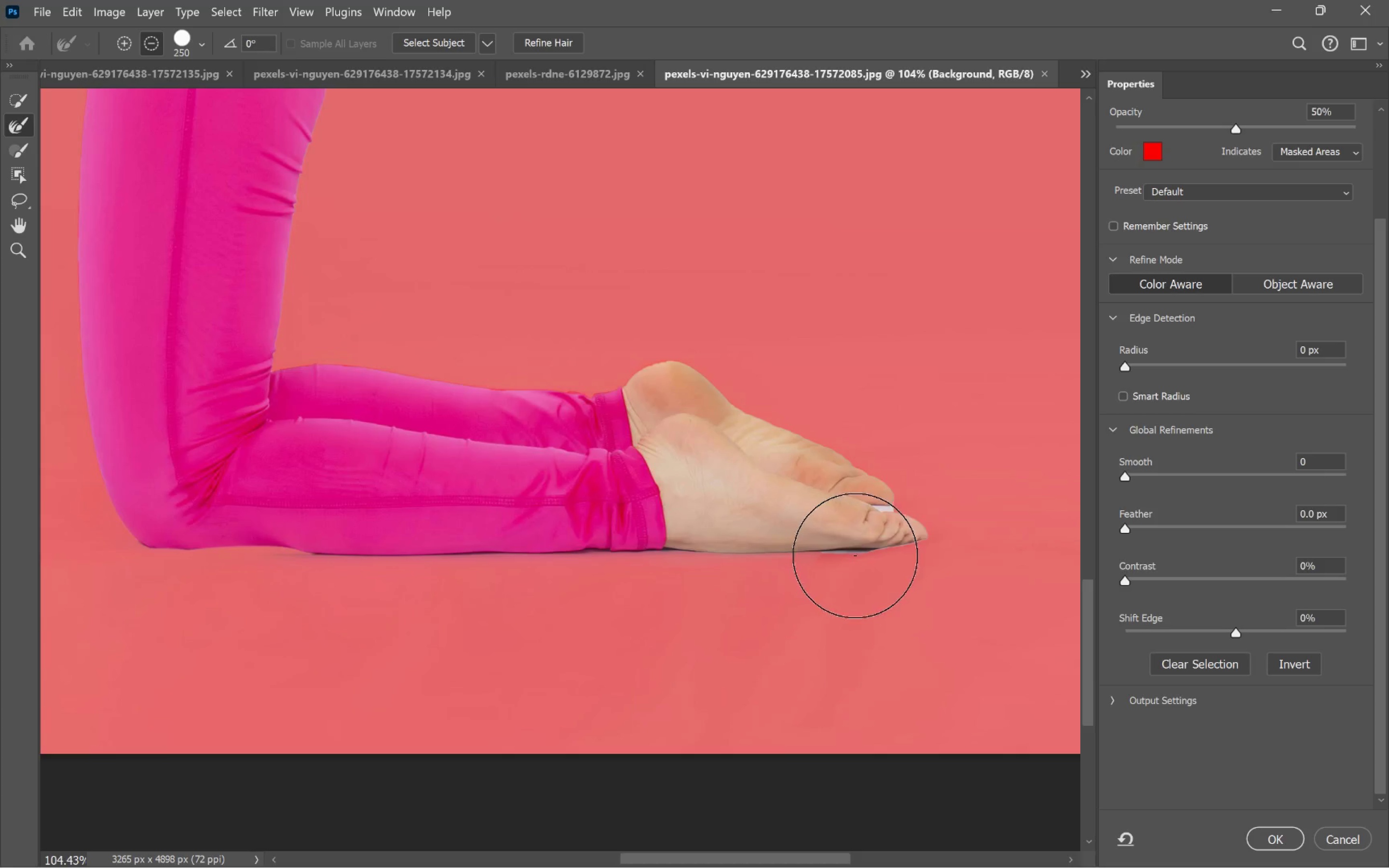 
left_click_drag(start_coordinate=[831, 555], to_coordinate=[858, 557])
 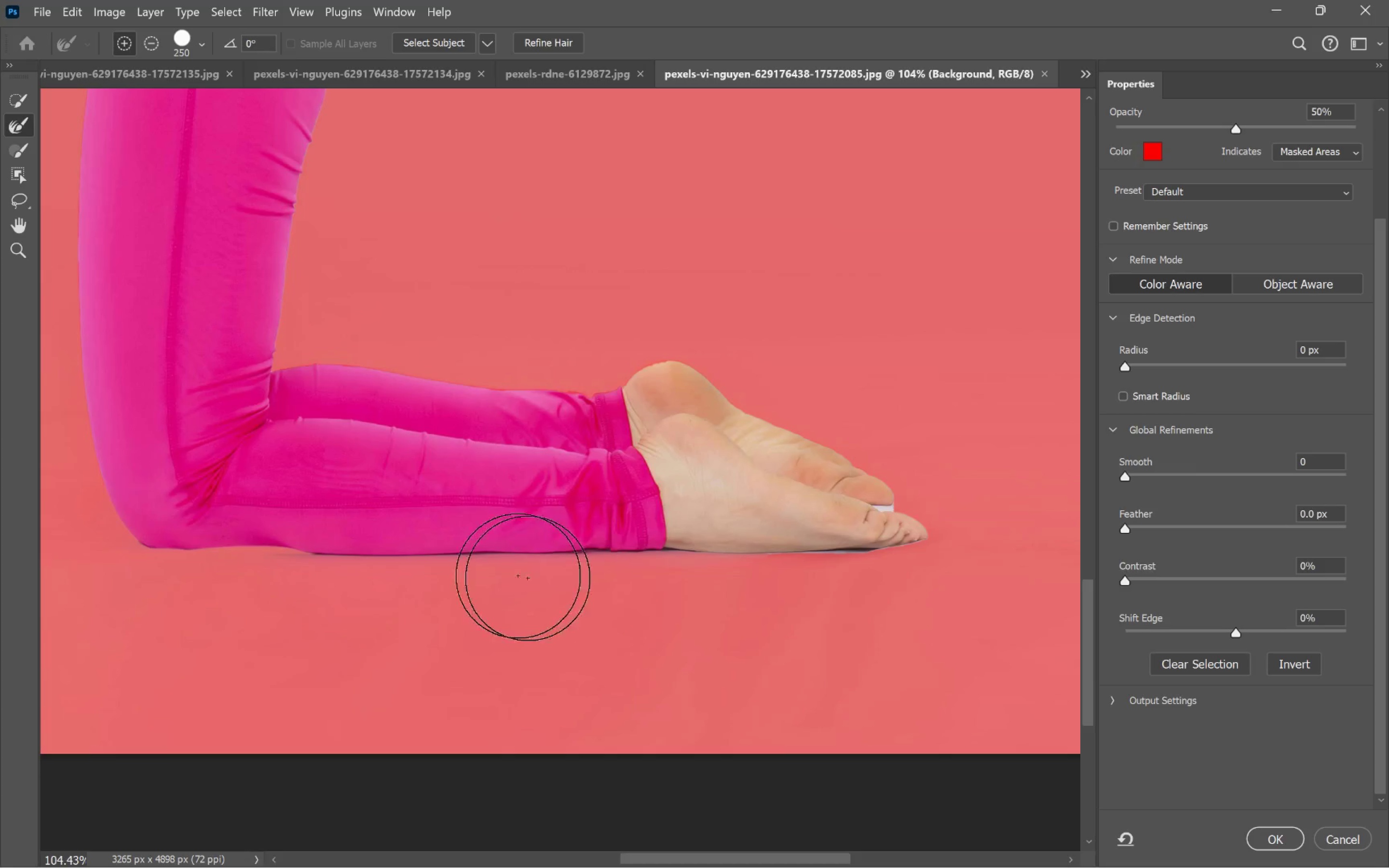 
hold_key(key=AltLeft, duration=0.78)
left_click_drag(start_coordinate=[244, 560], to_coordinate=[309, 563])
 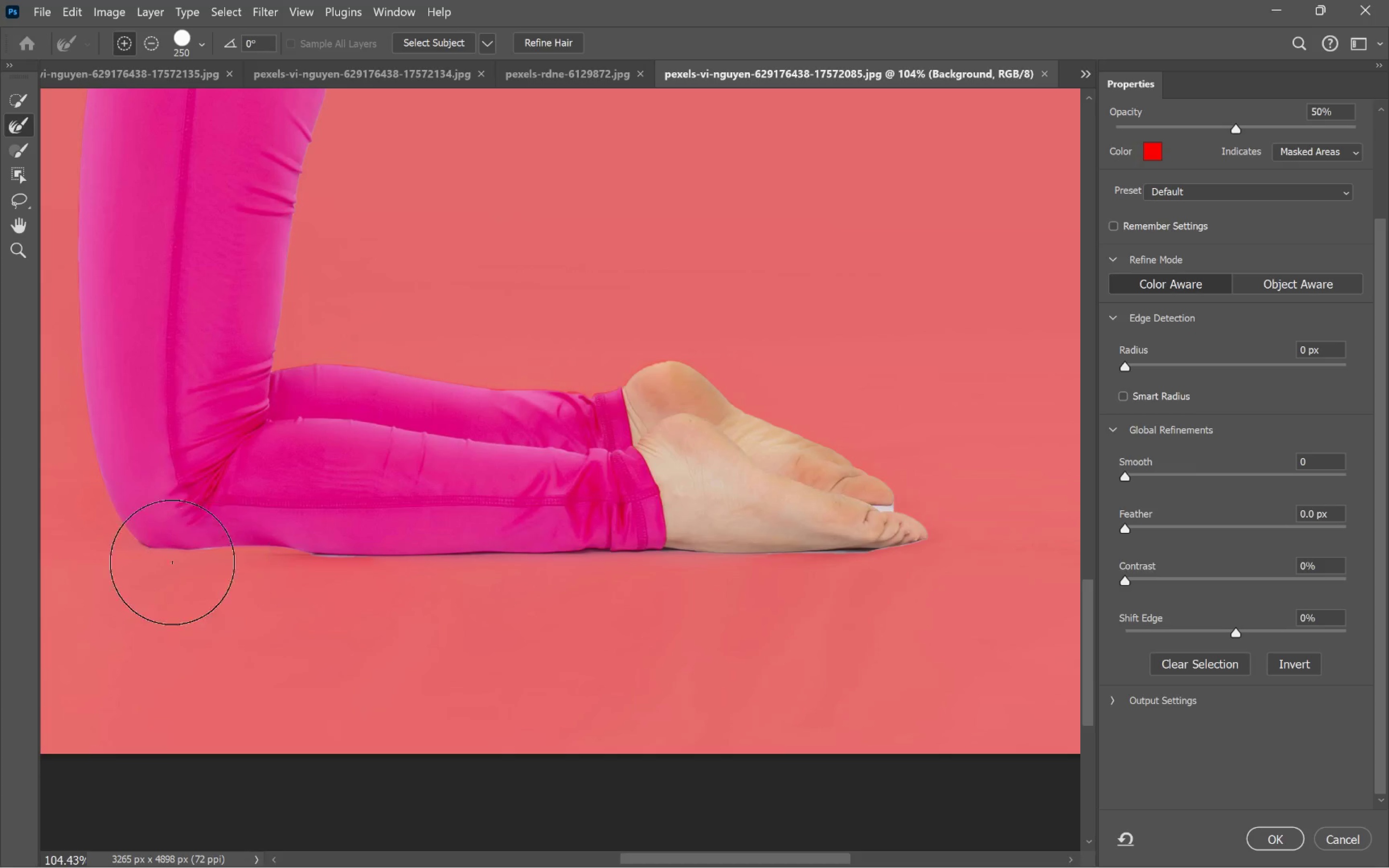 
left_click_drag(start_coordinate=[142, 556], to_coordinate=[361, 573])
 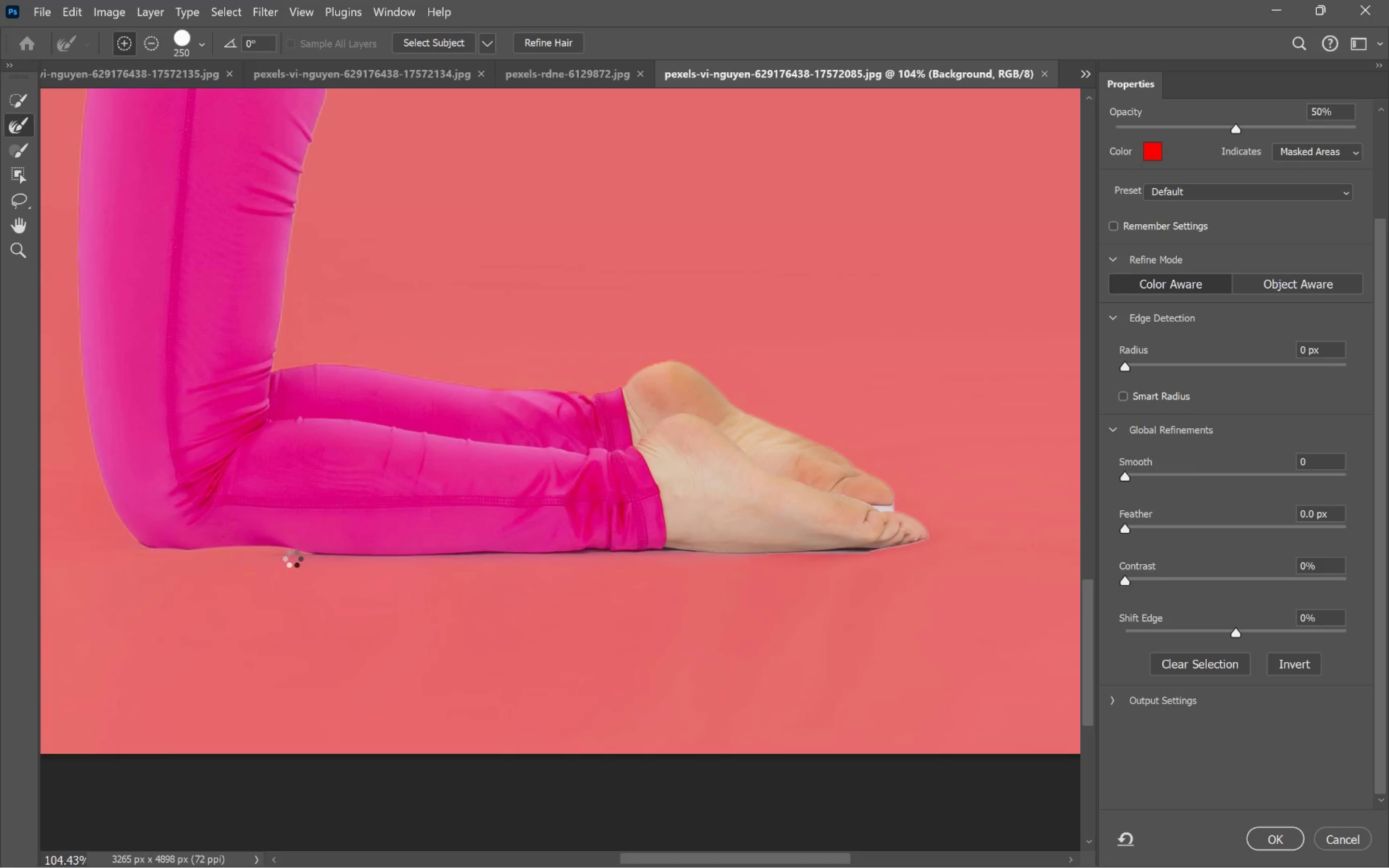 
left_click_drag(start_coordinate=[291, 556], to_coordinate=[527, 578])
 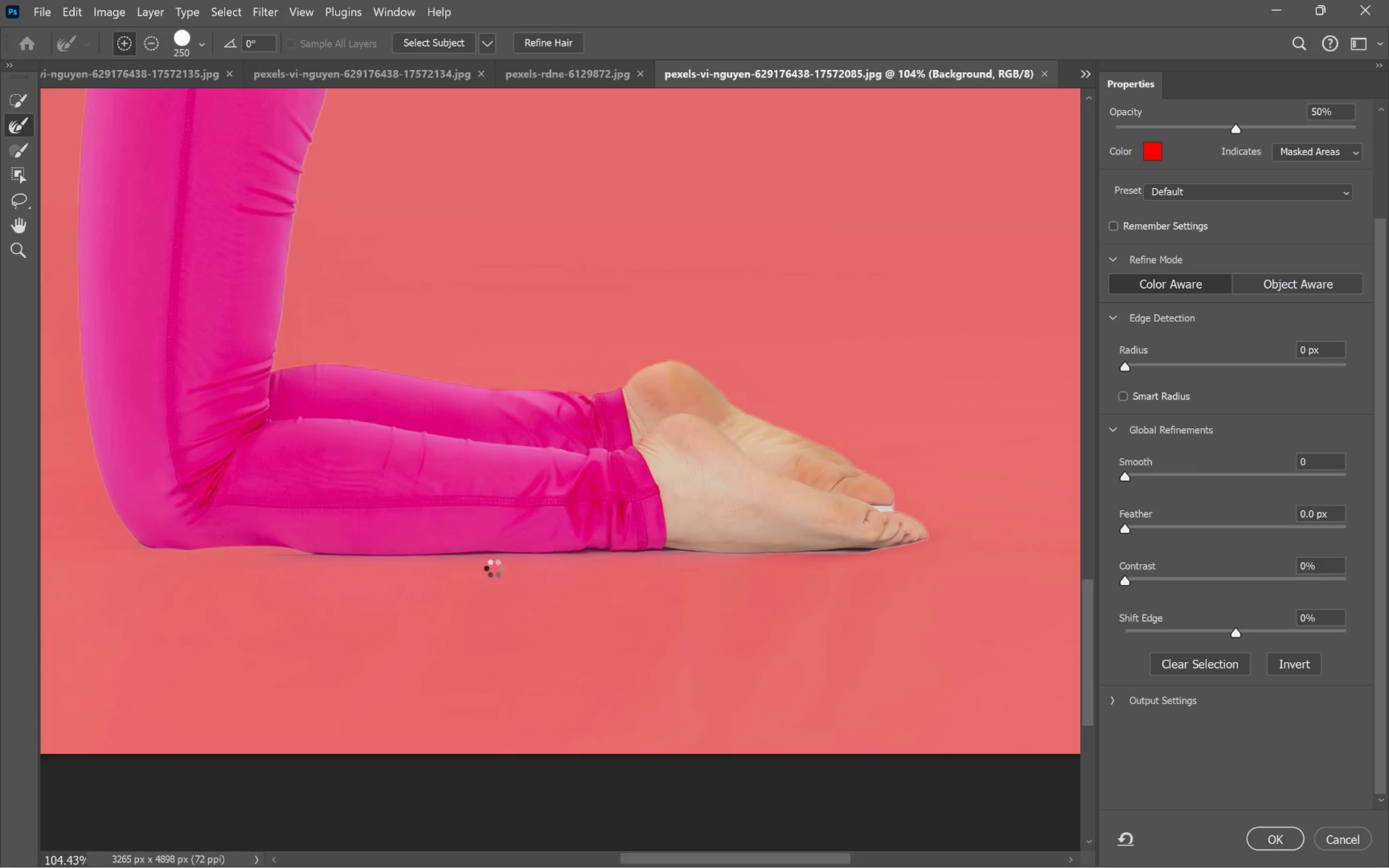 
left_click_drag(start_coordinate=[520, 562], to_coordinate=[639, 561])
 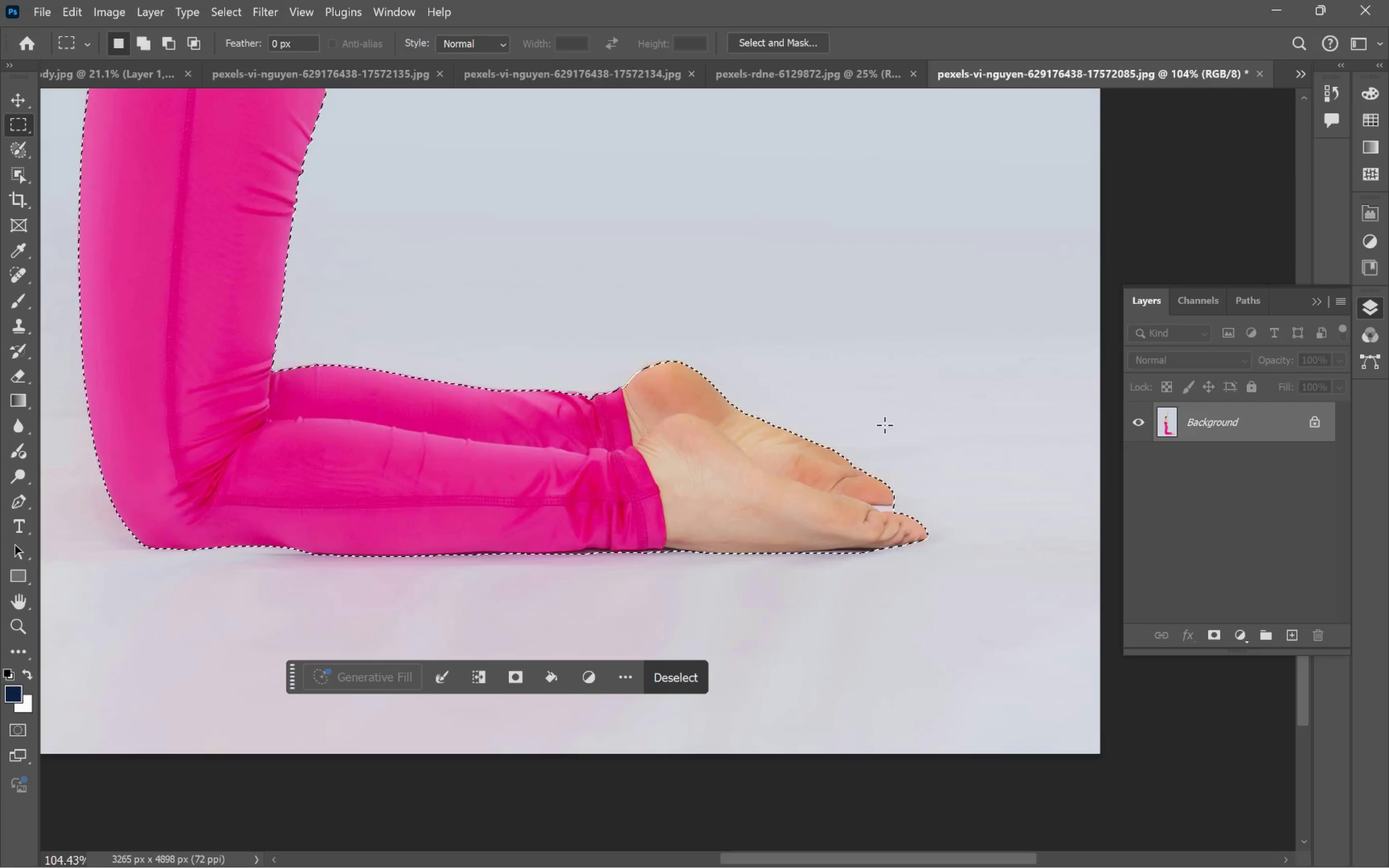 
key(Control+J)
 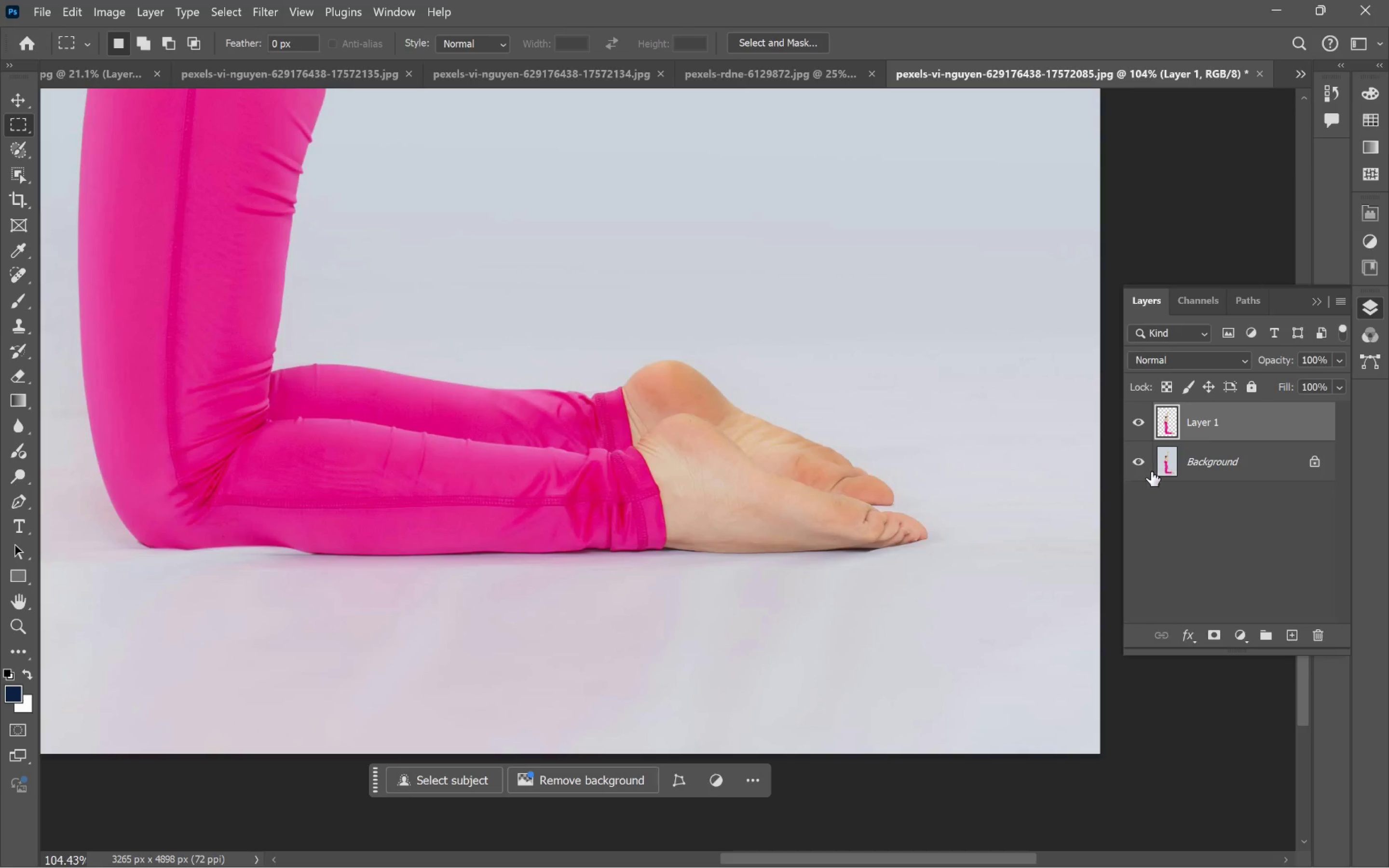 
left_click([1143, 464])
 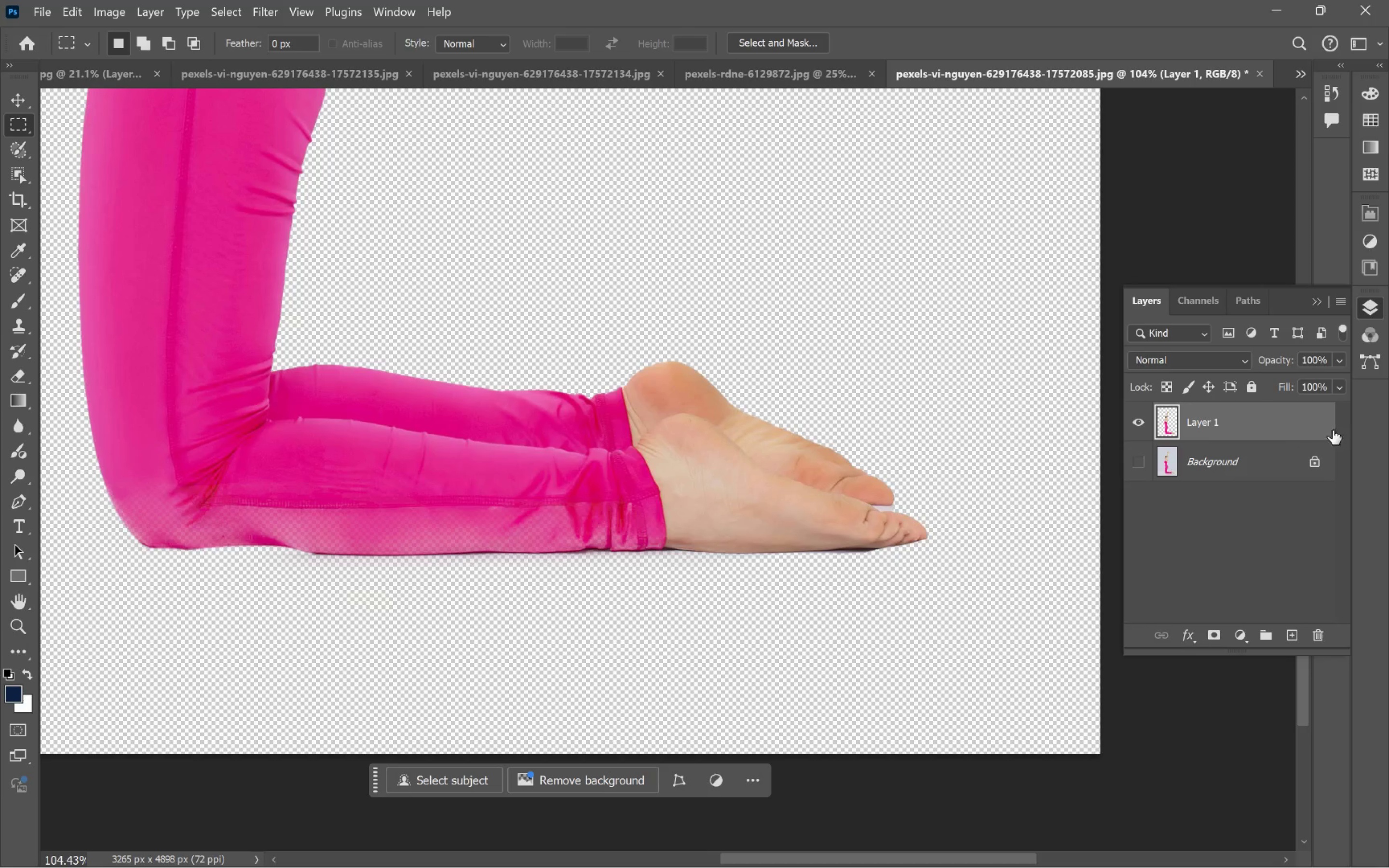 
key(Control+Z)
 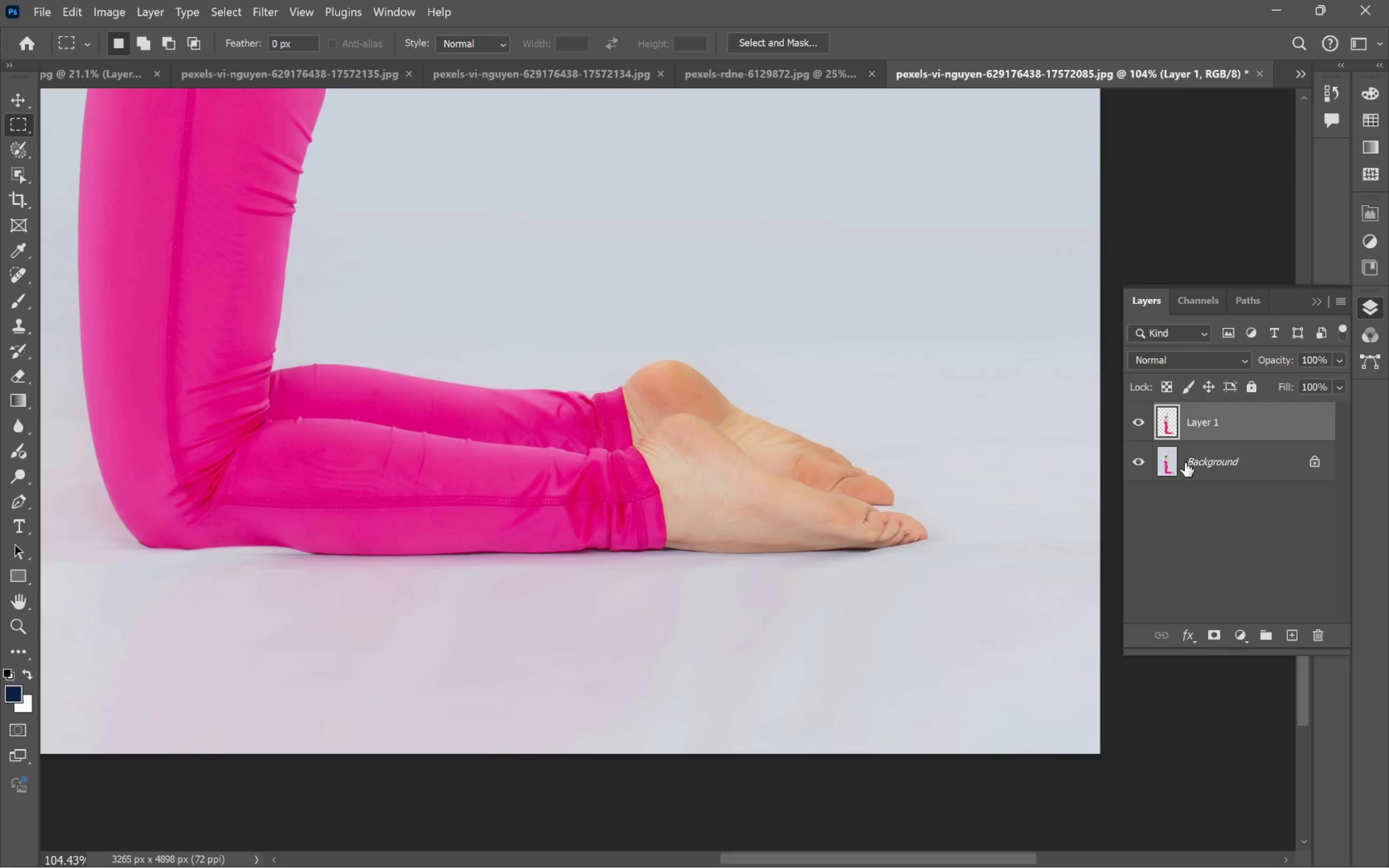 
key(Control+Z)
 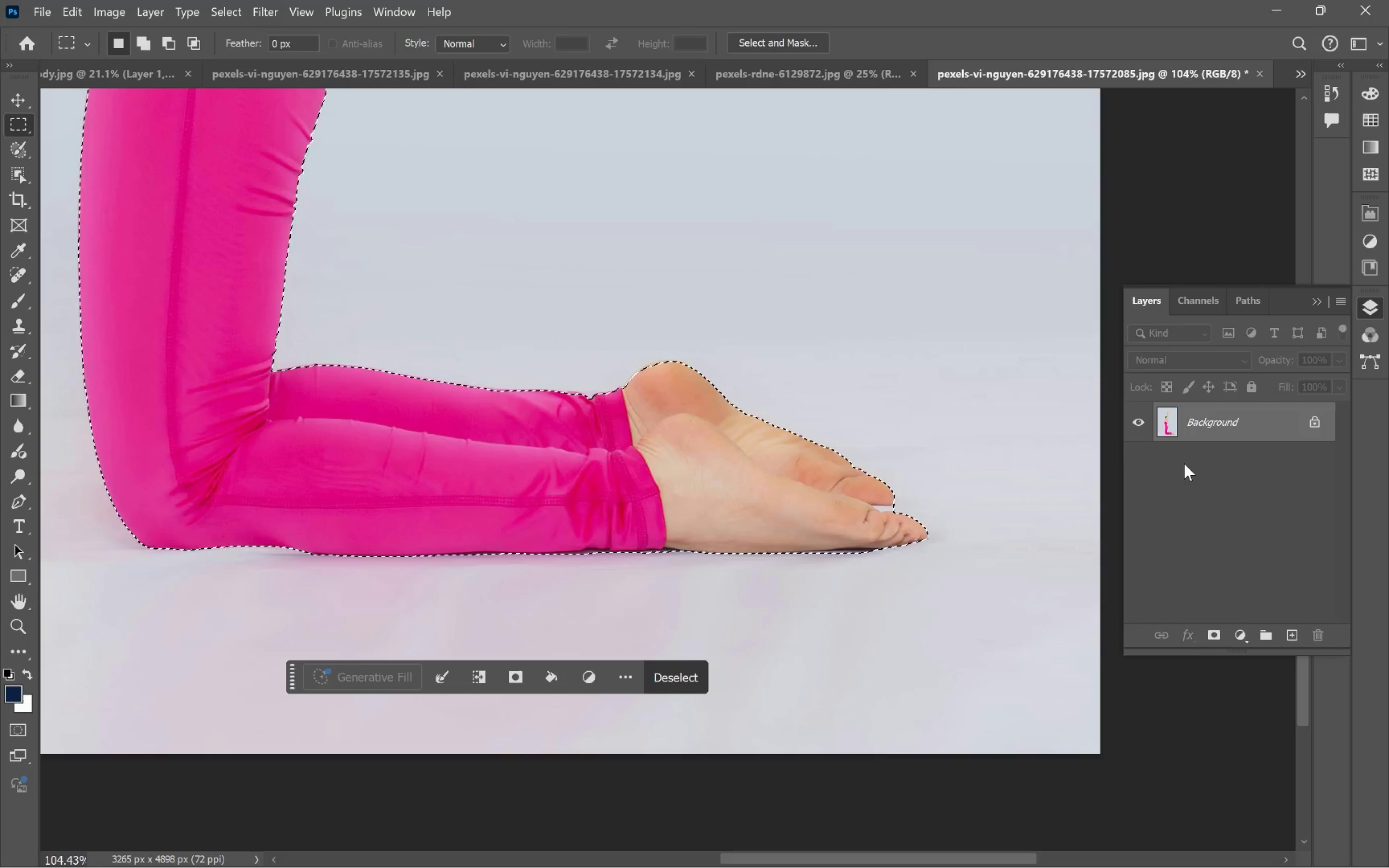 
key(Control+Z)
 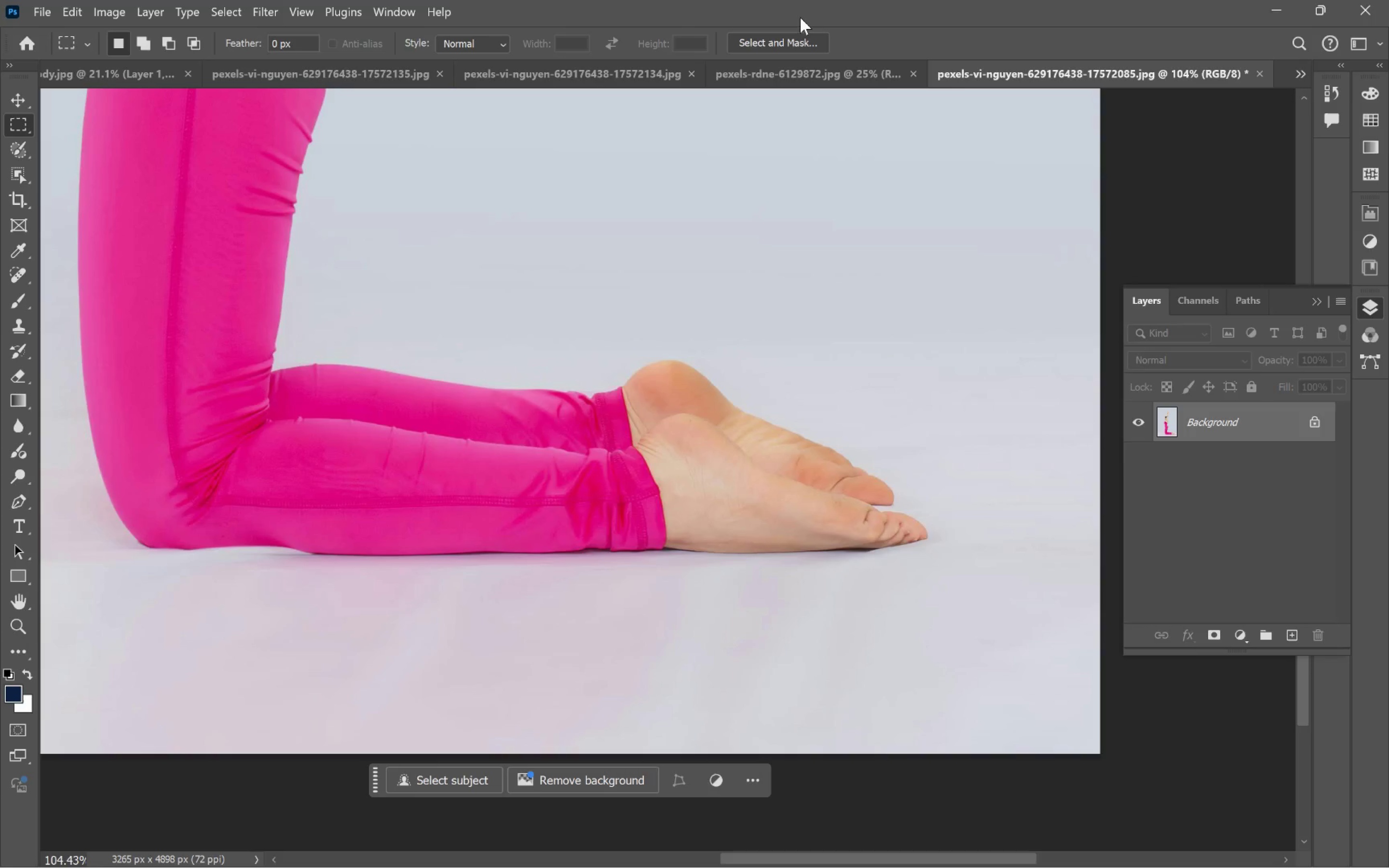 
left_click([788, 42])
 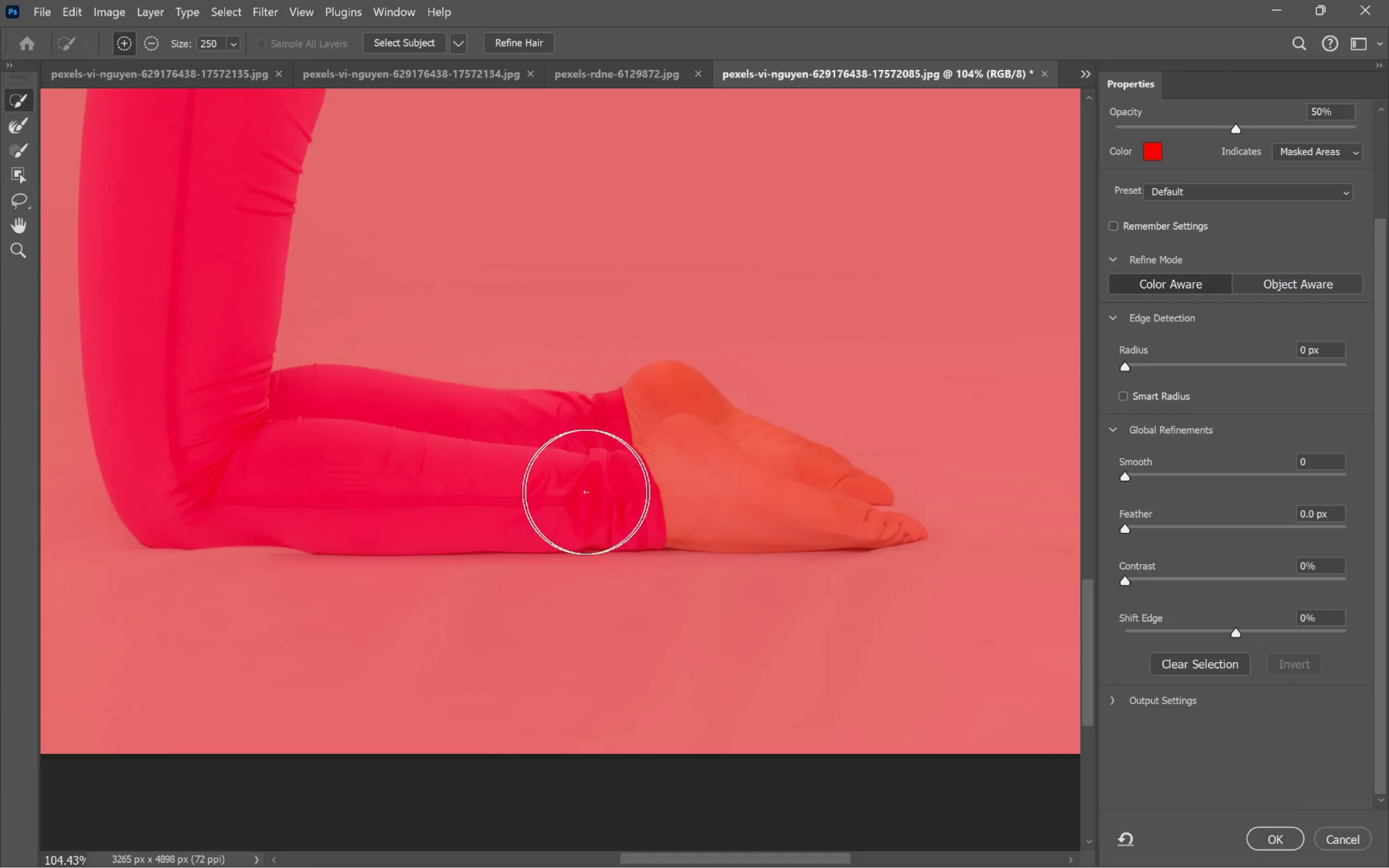 
left_click([417, 40])
 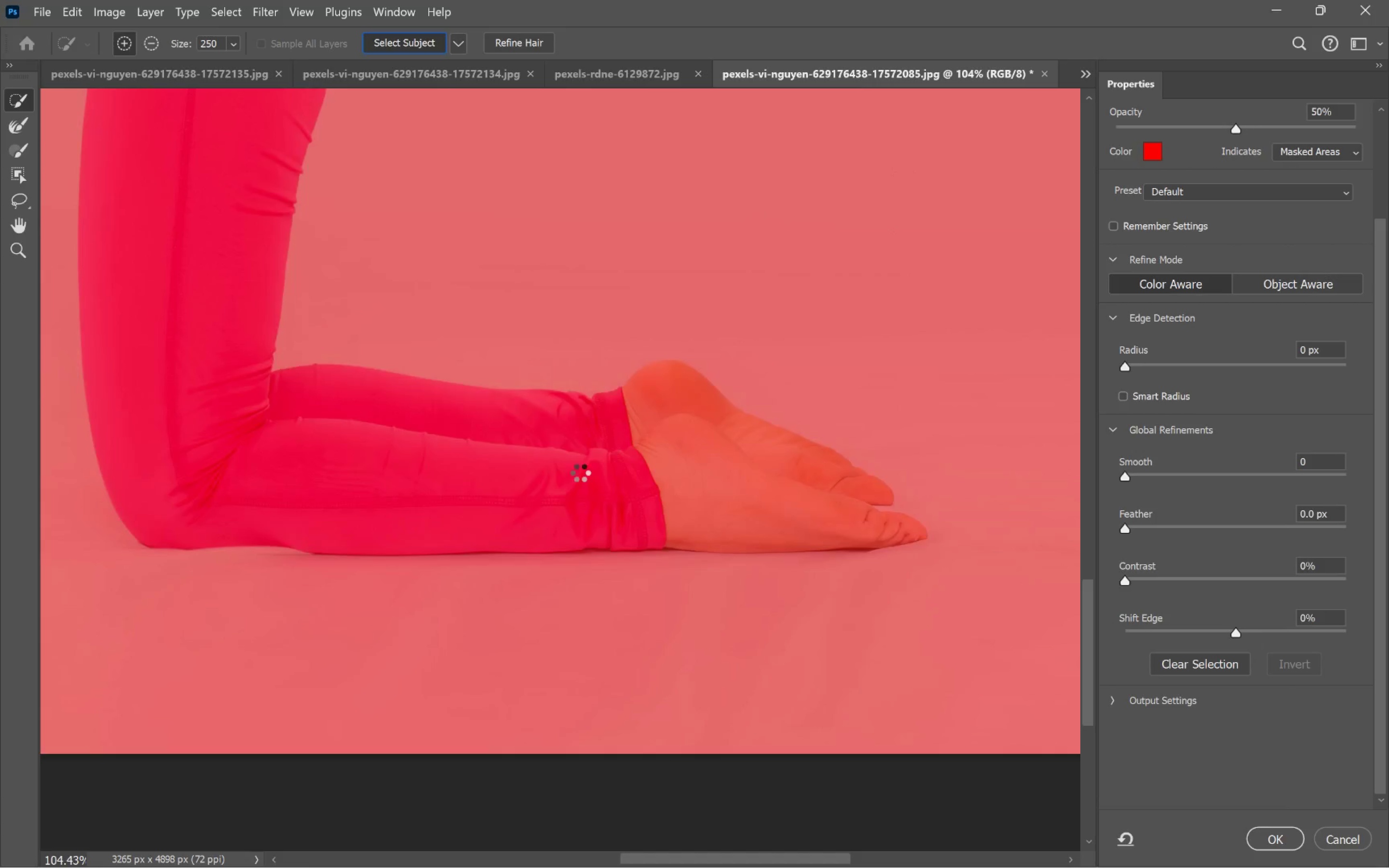 
hold_key(key=Space, duration=0.86)
 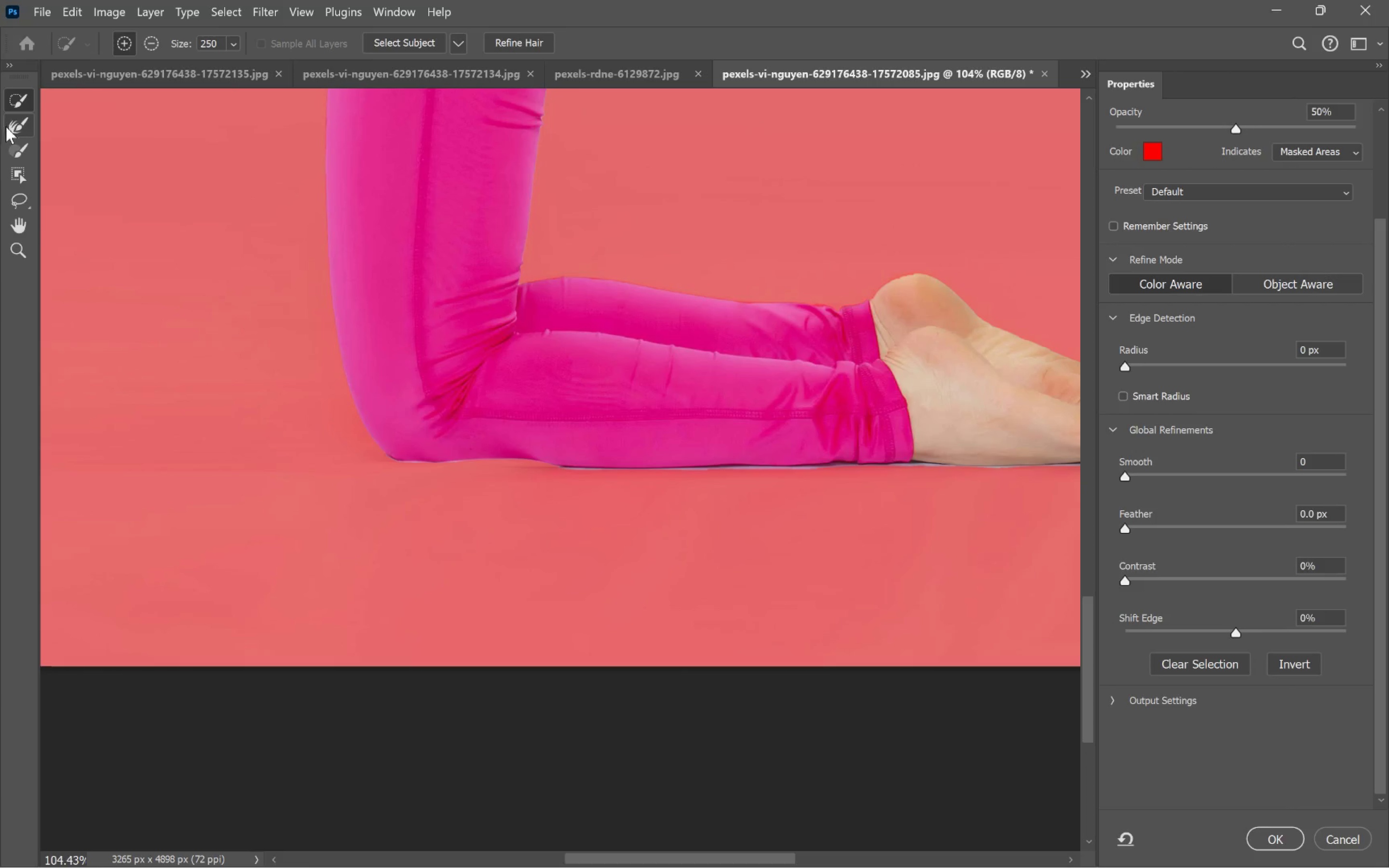 
left_click_drag(start_coordinate=[361, 484], to_coordinate=[609, 397])
 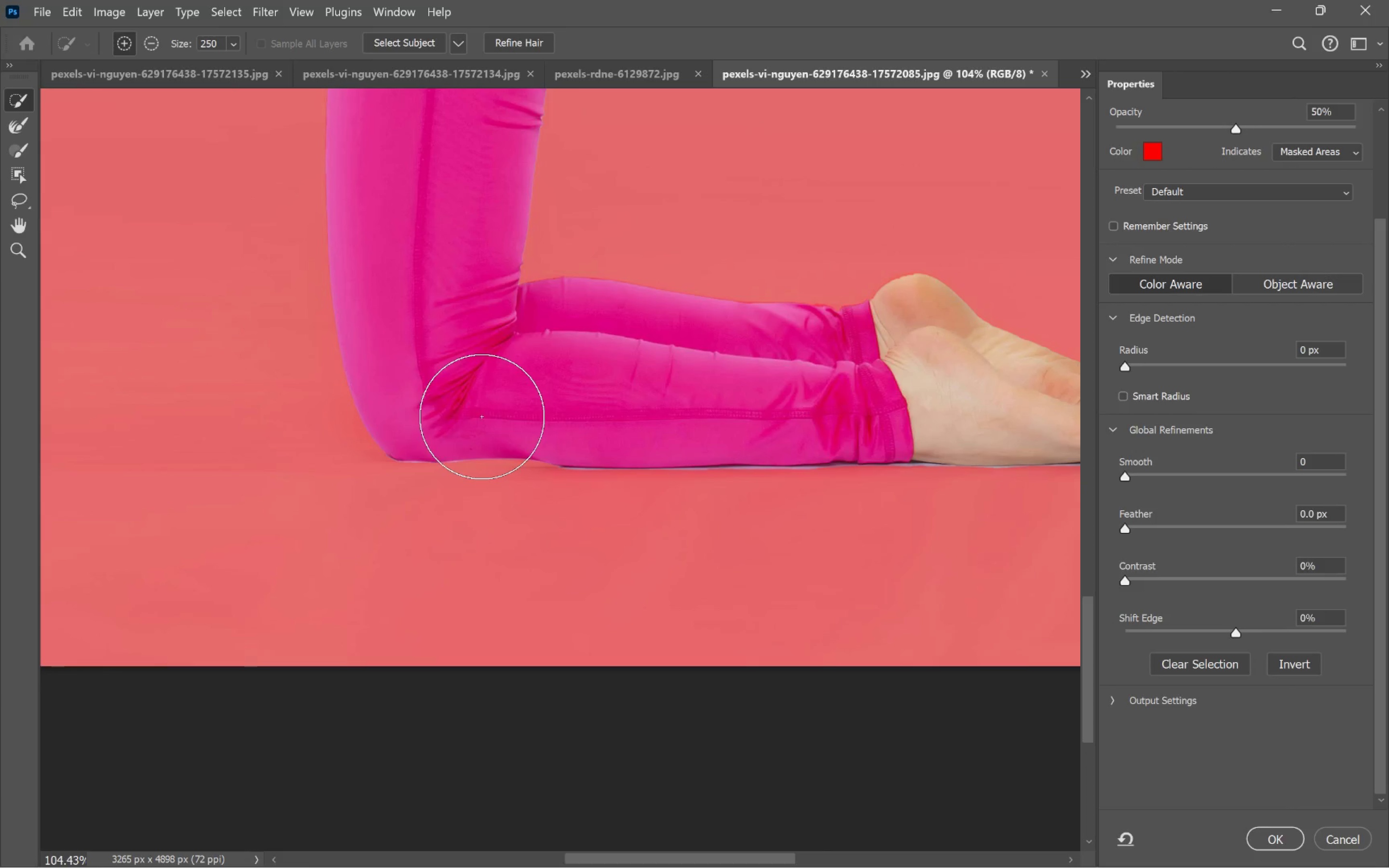 
key(BracketLeft)
 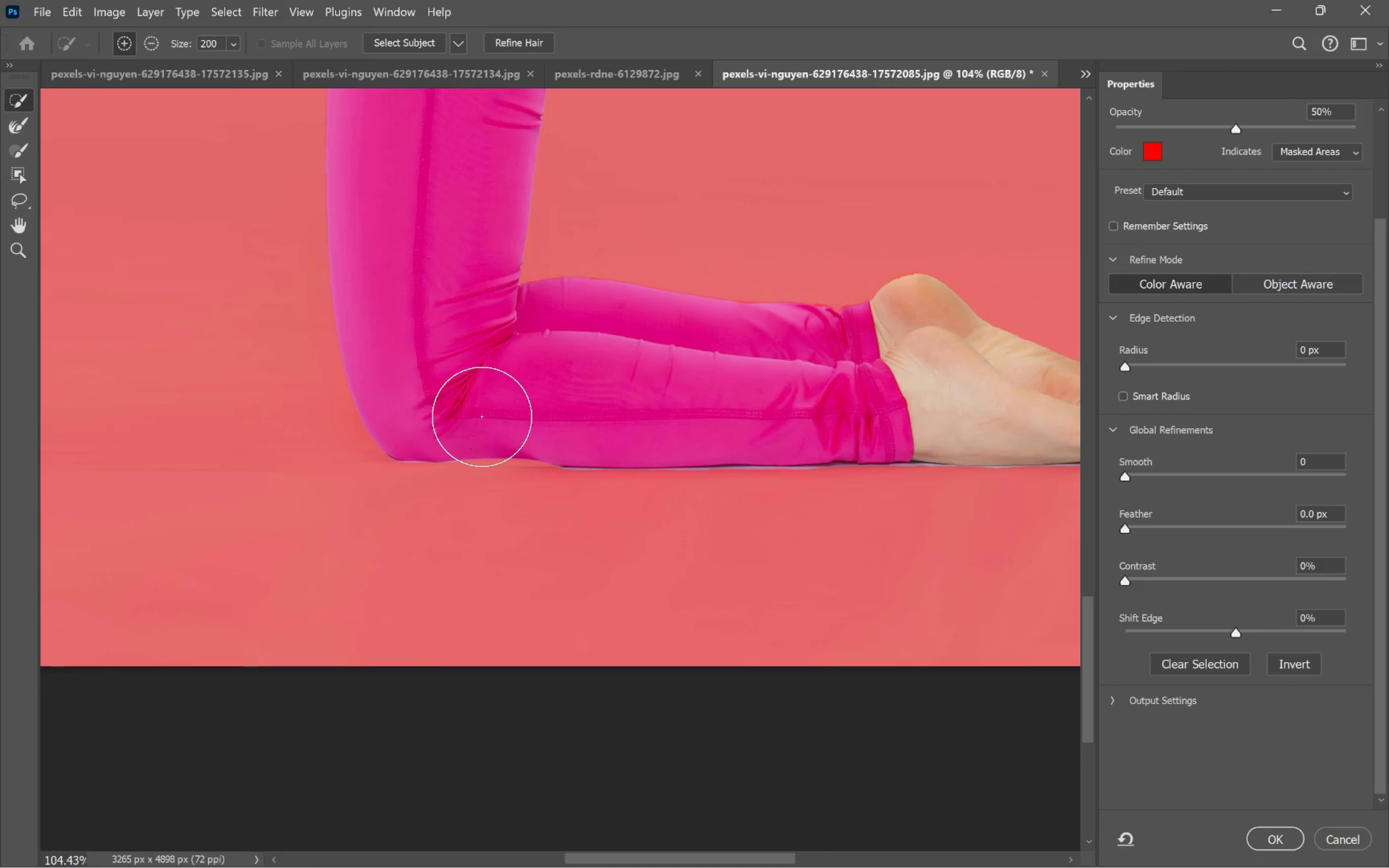 
key(BracketLeft)
 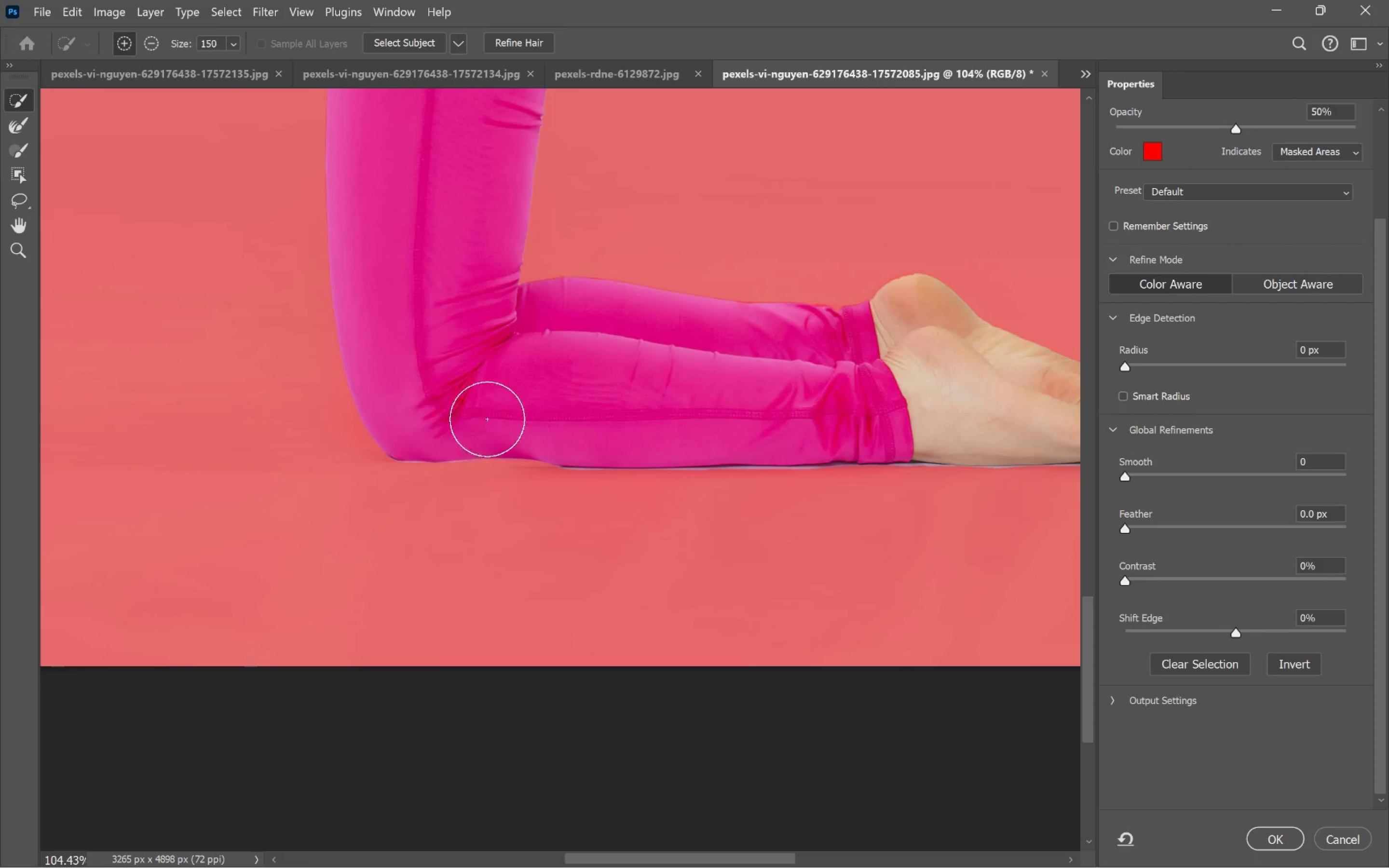 
key(BracketLeft)
 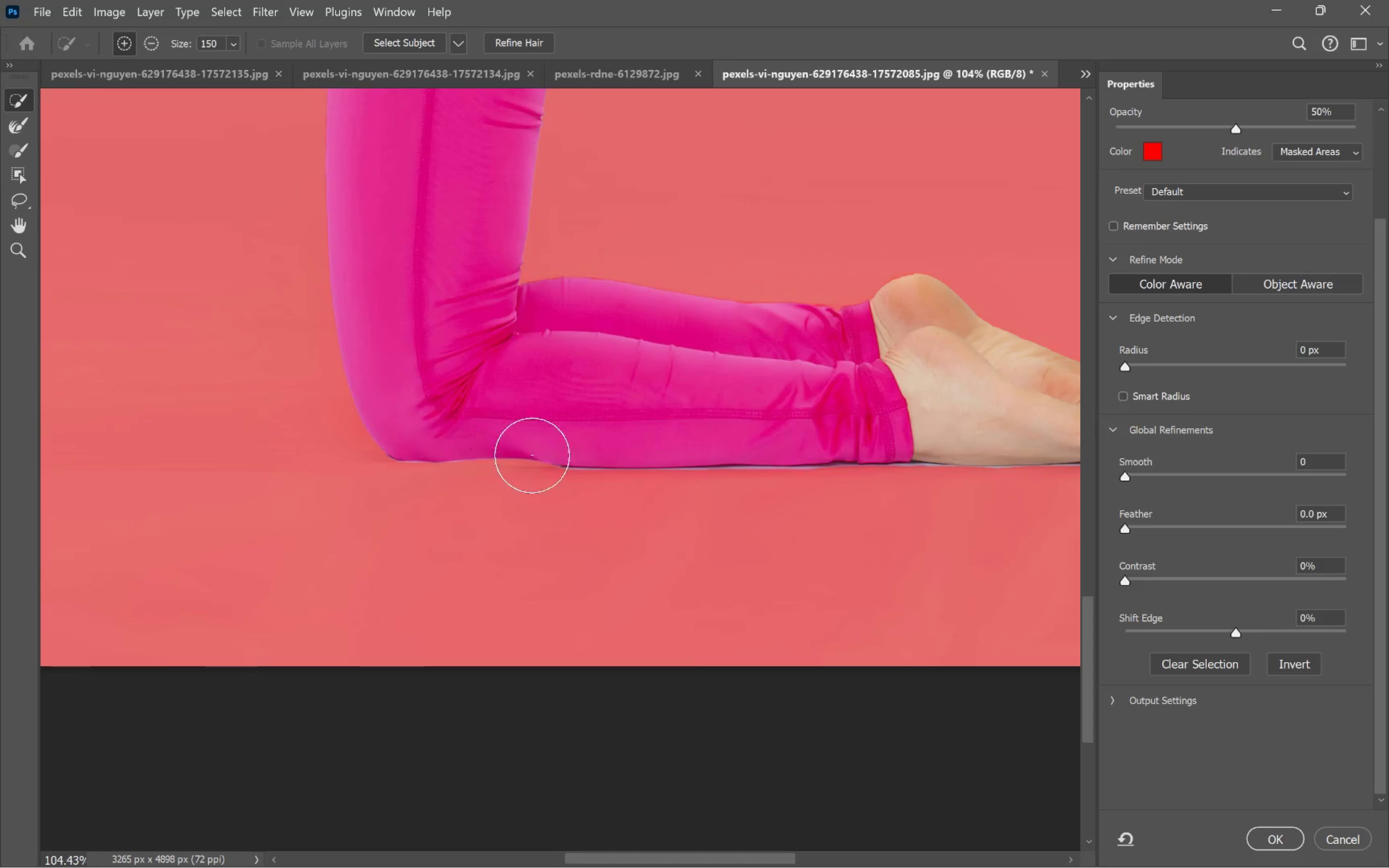 
key(BracketLeft)
 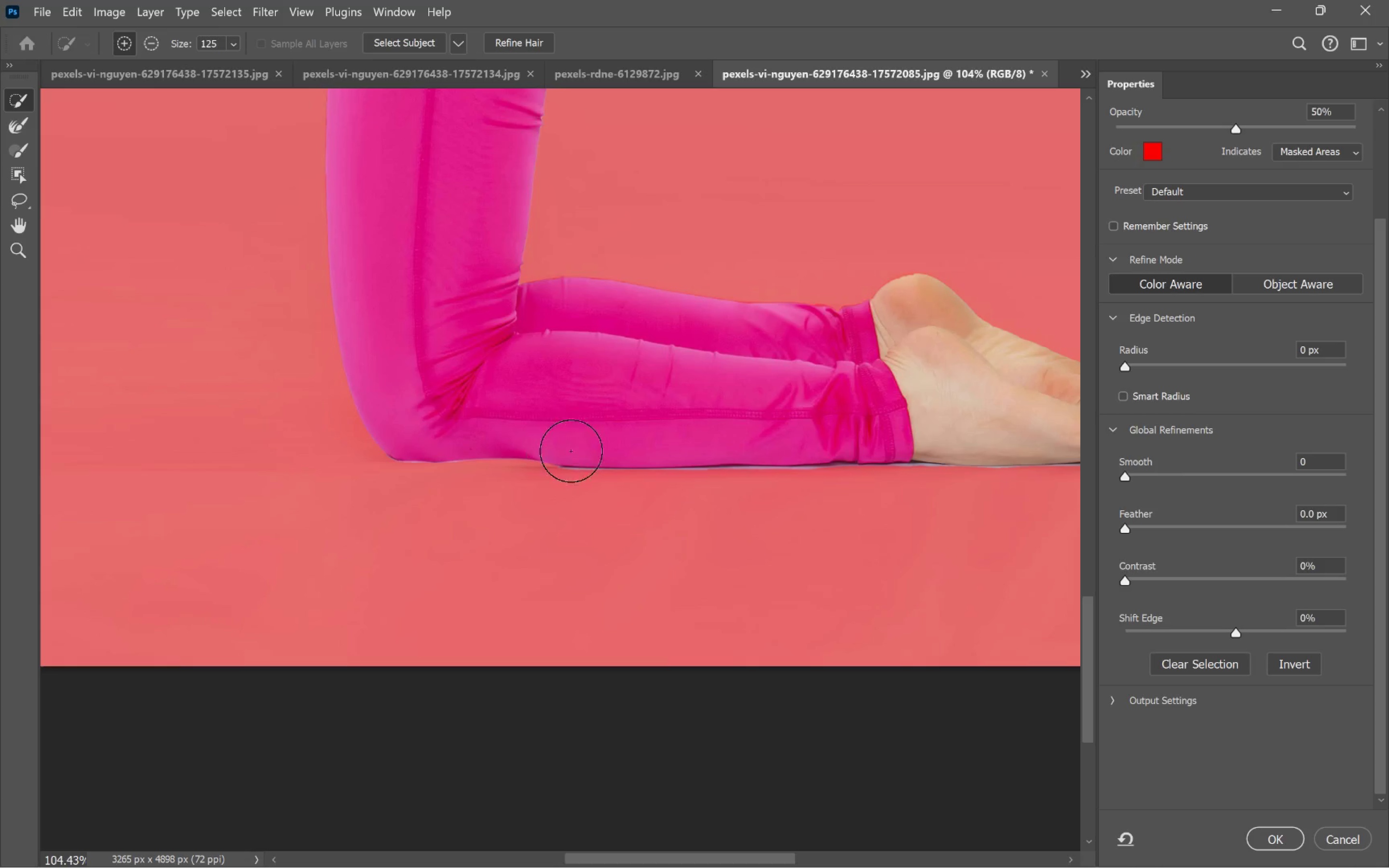 
key(BracketLeft)
 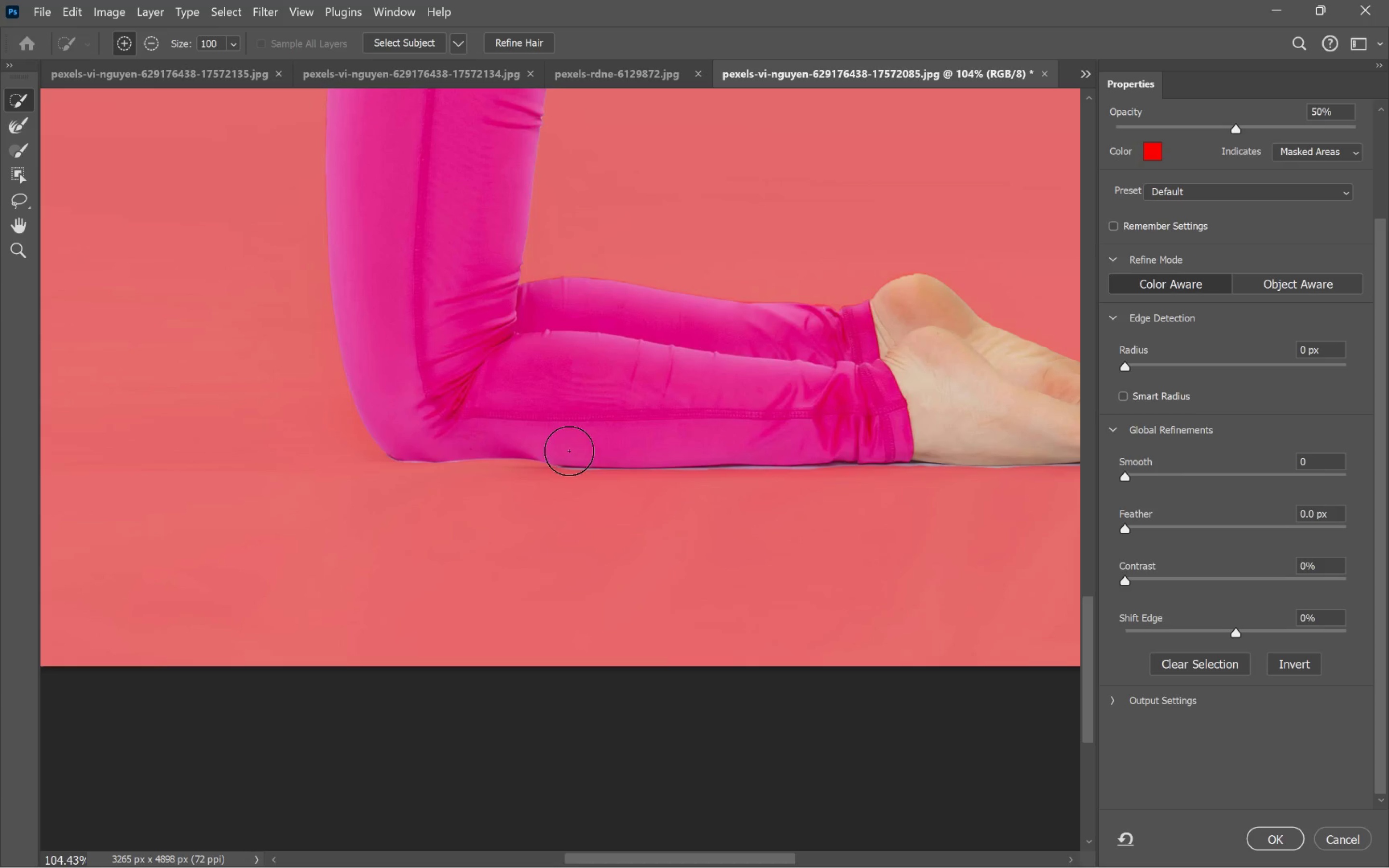 
key(BracketLeft)
 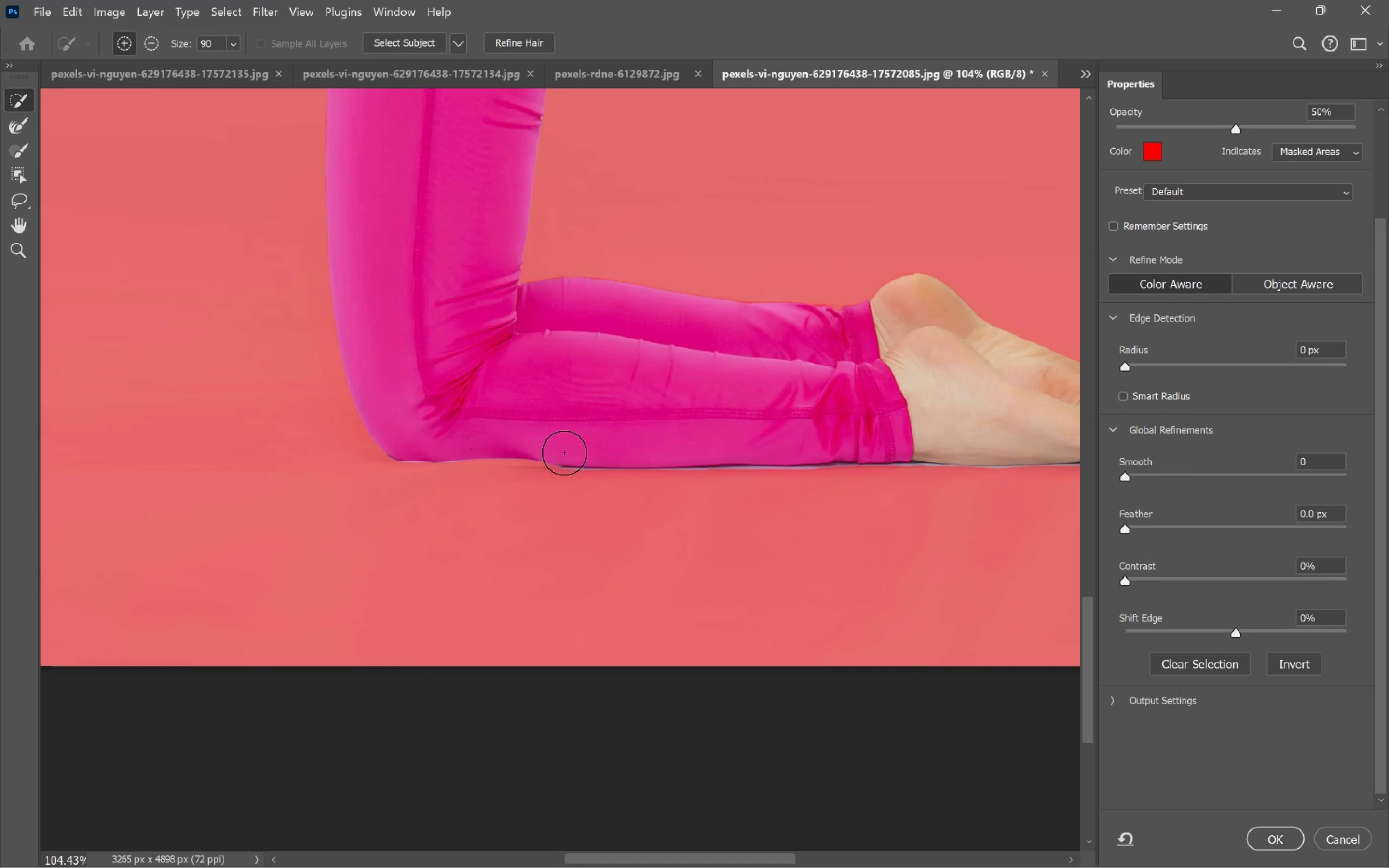 
key(BracketLeft)
 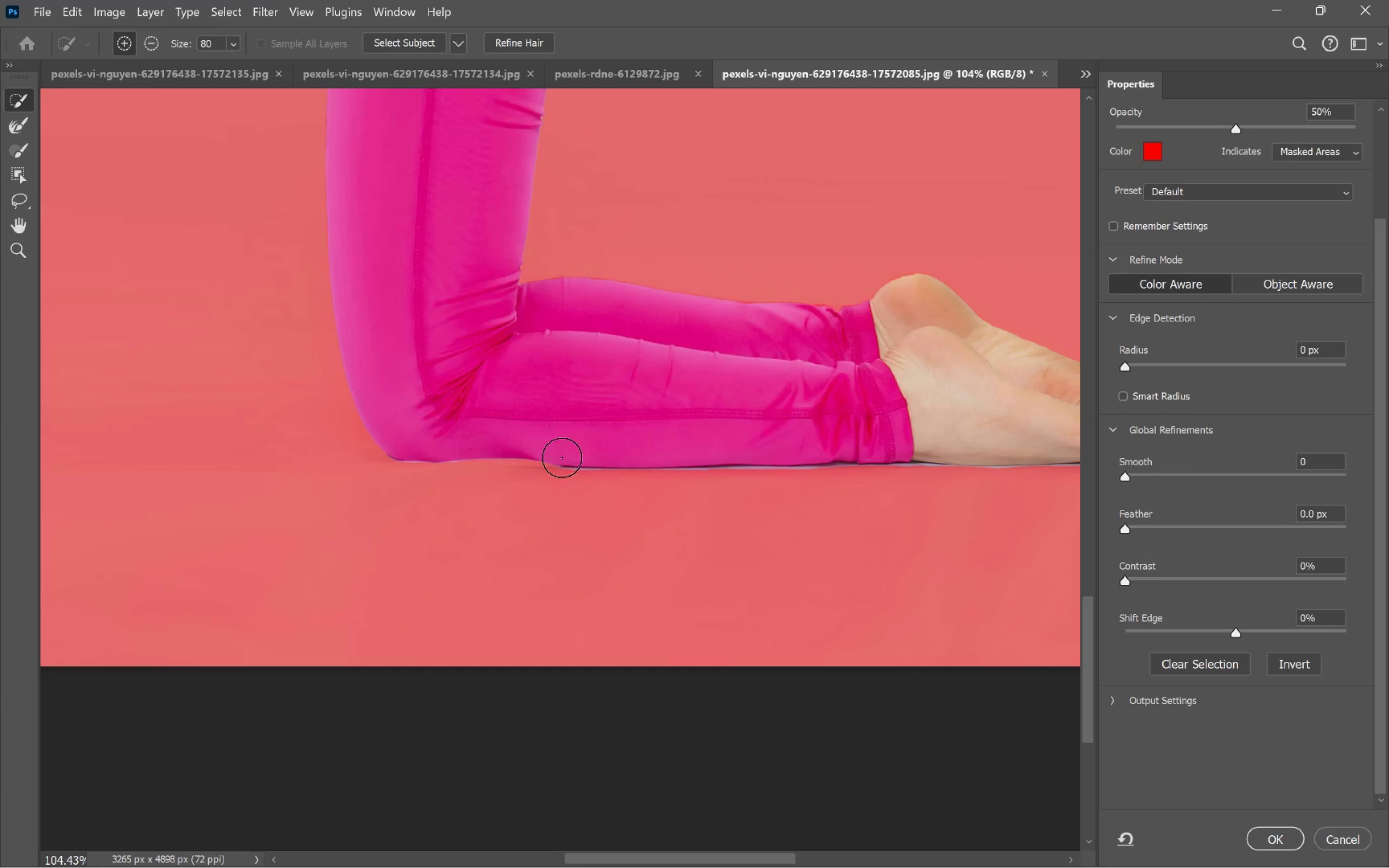 
key(BracketLeft)
 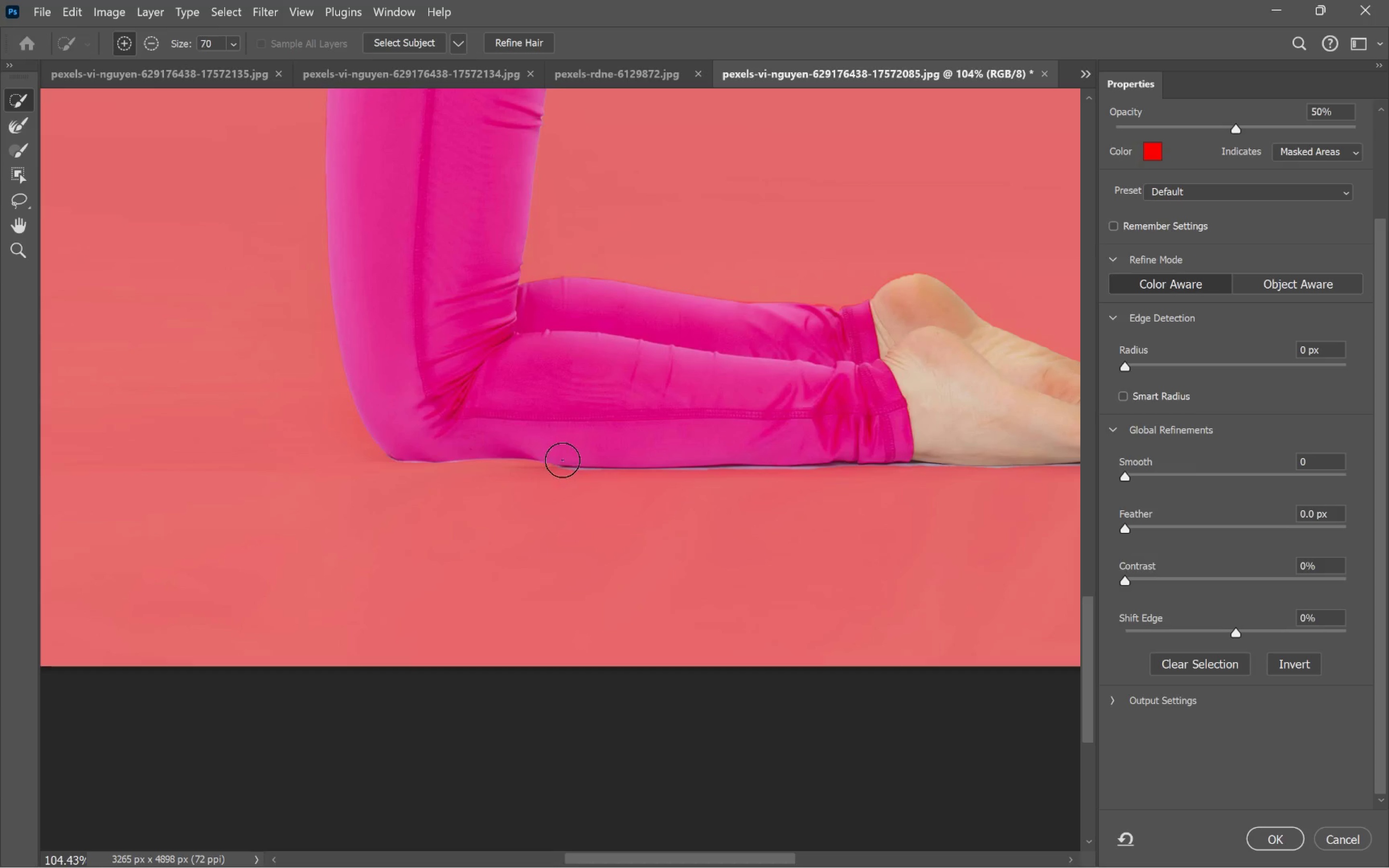 
key(BracketLeft)
 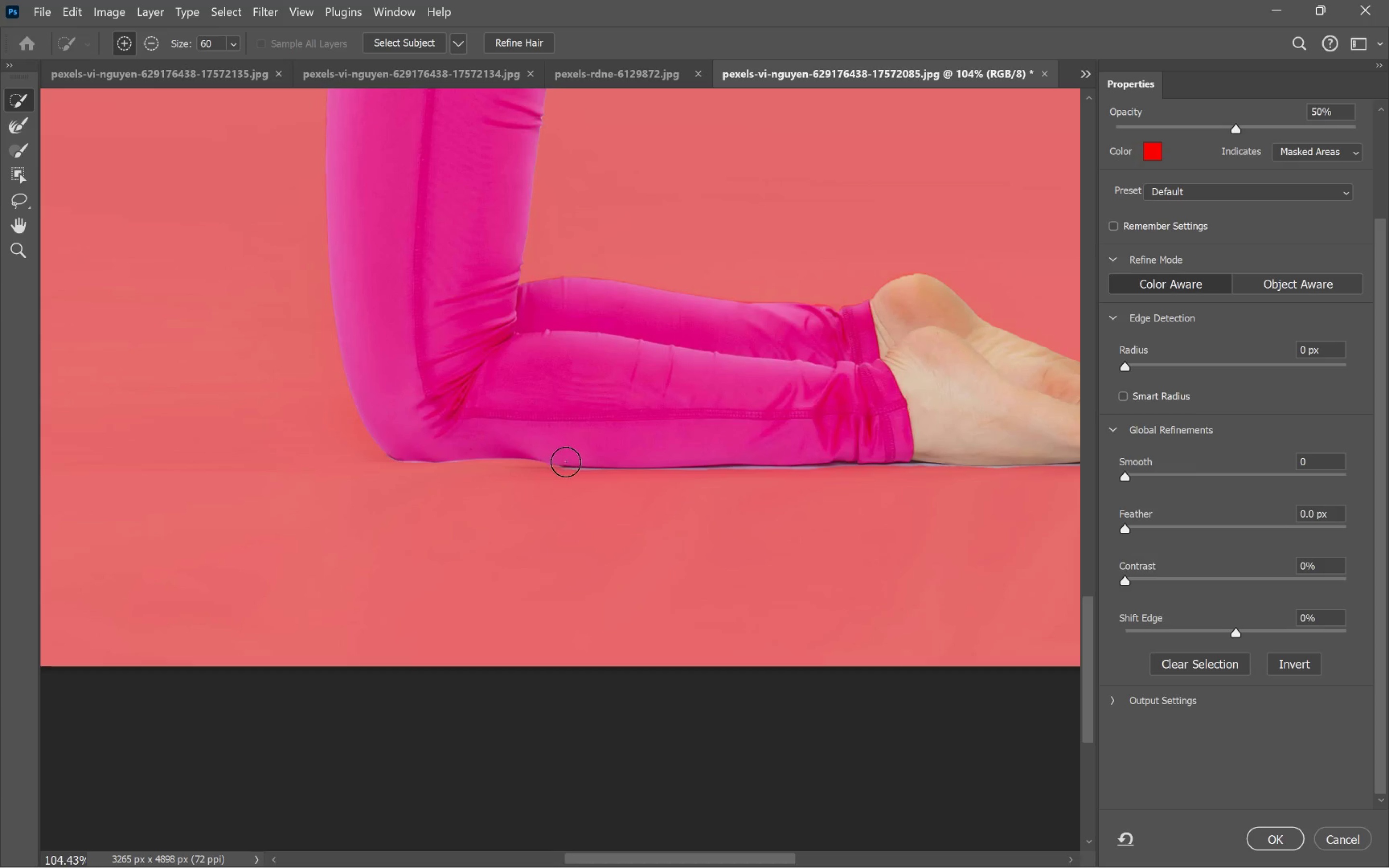 
key(BracketLeft)
 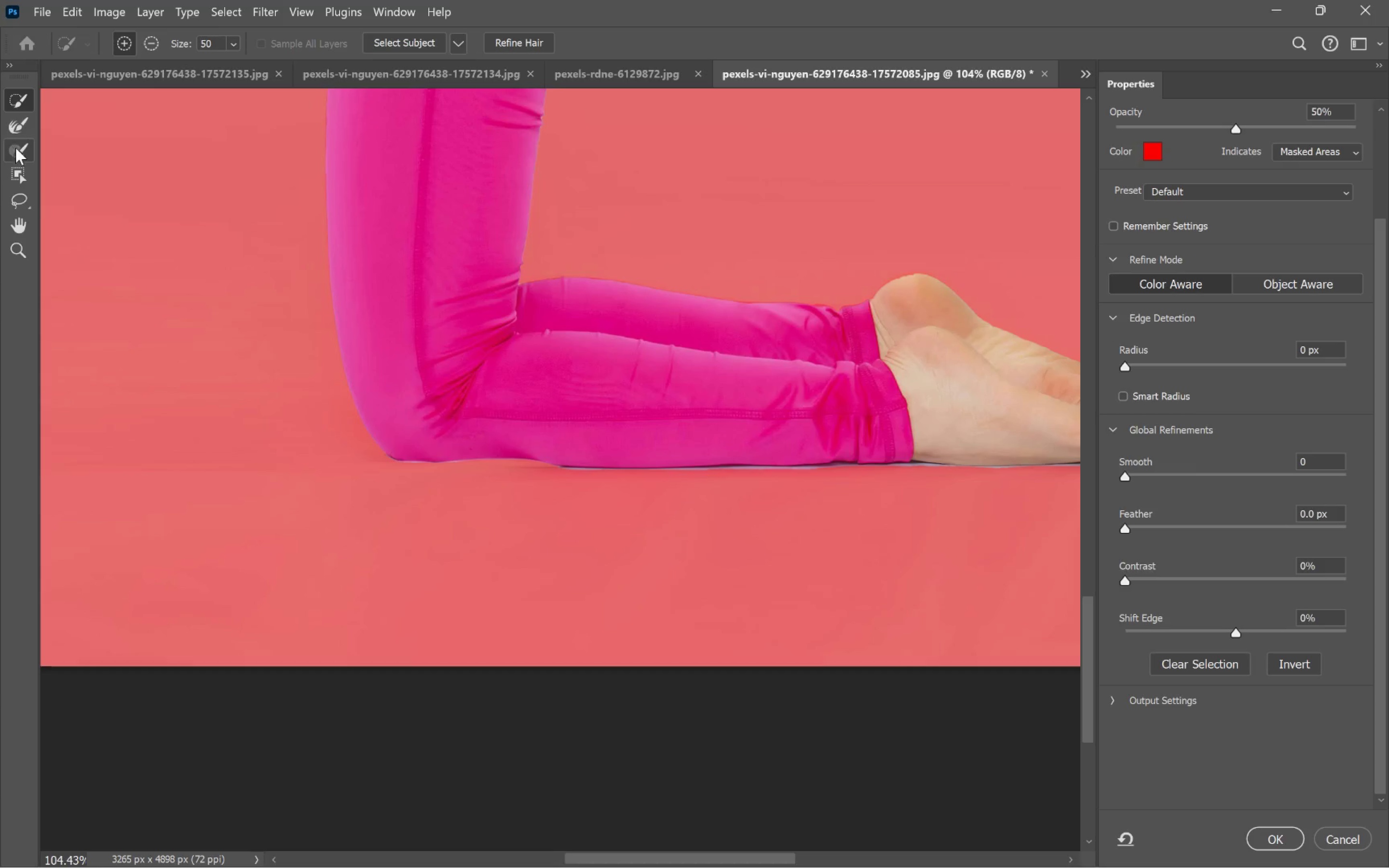 
wait(6.75)
 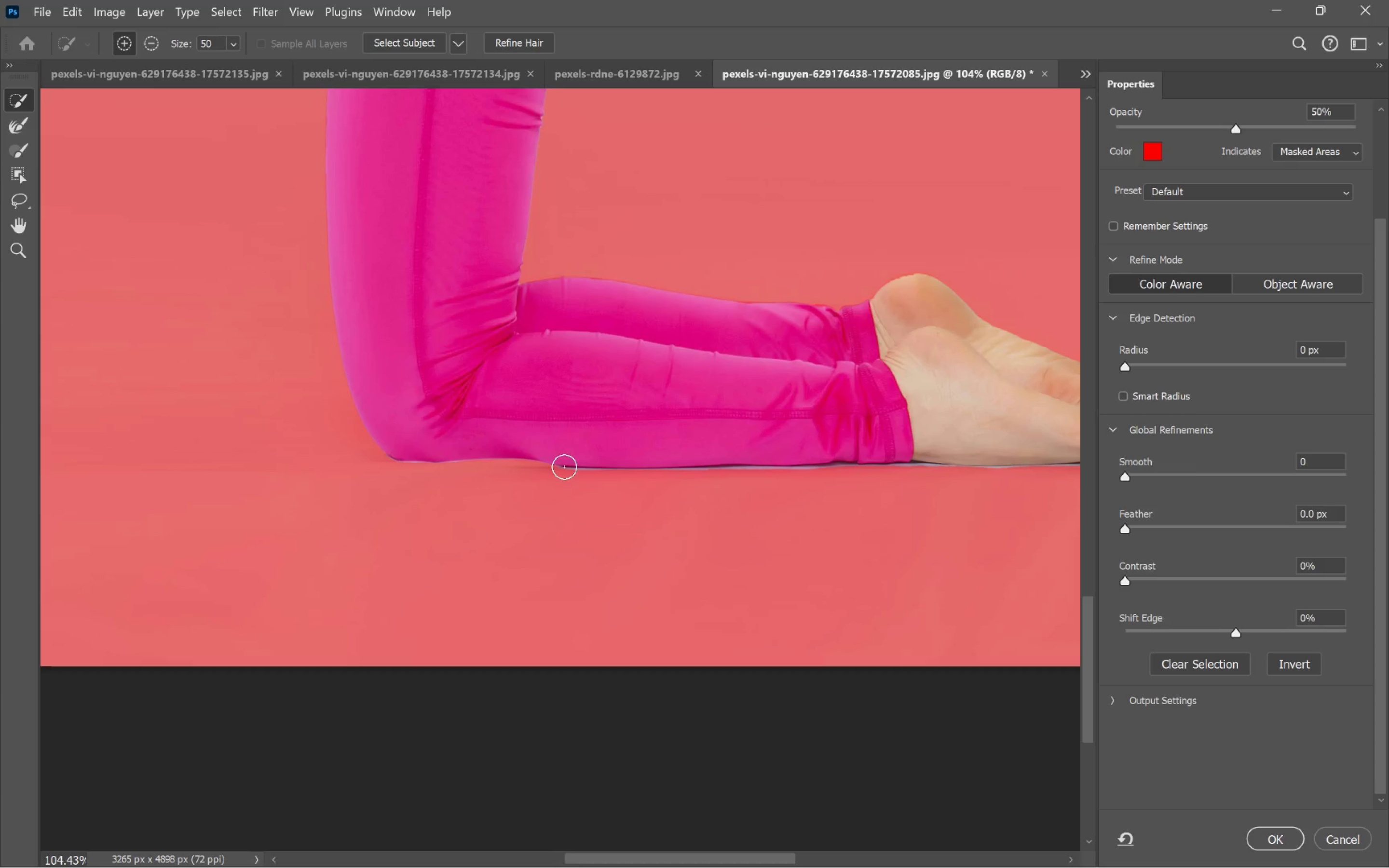 
left_click([18, 149])
 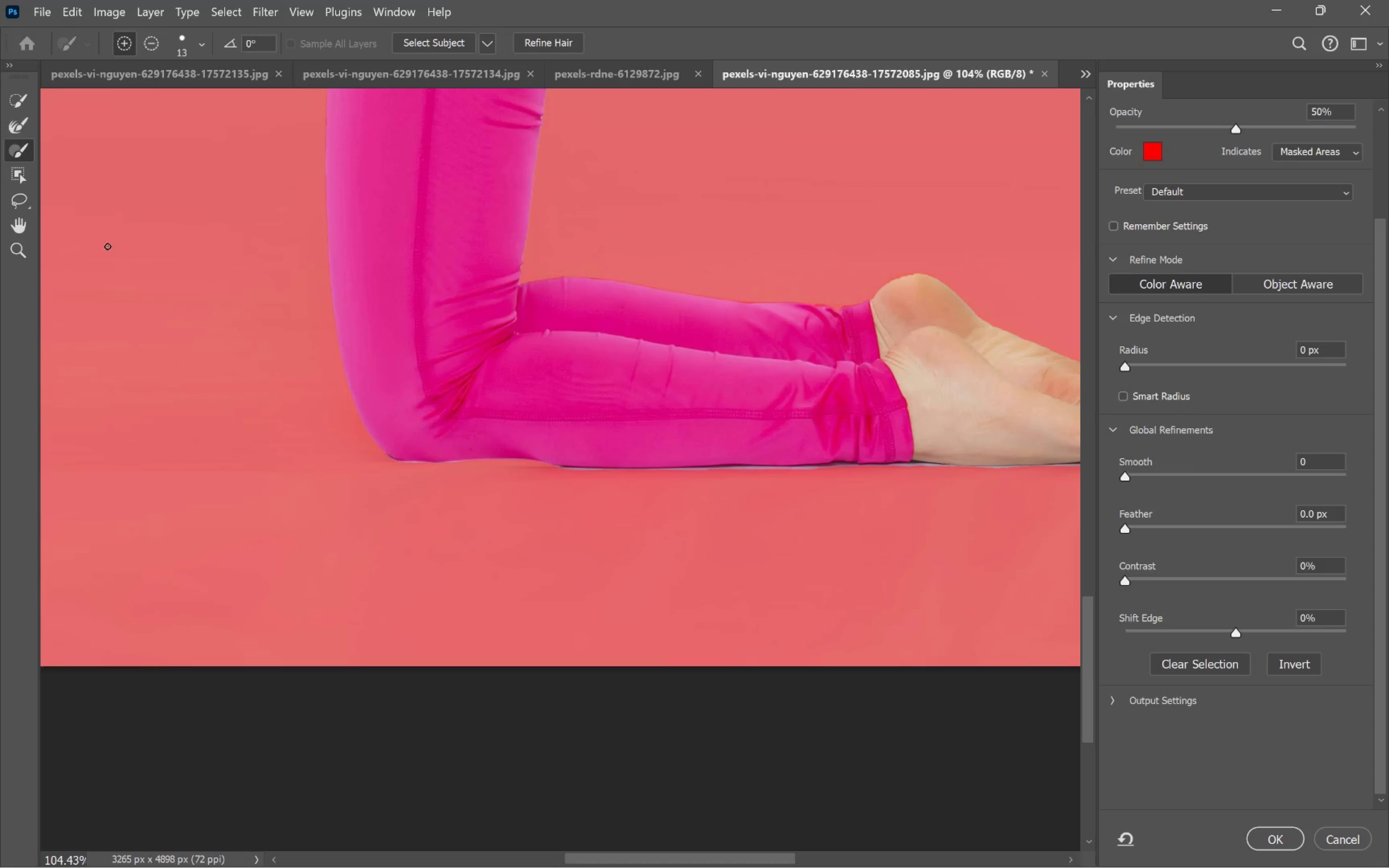 
hold_key(key=BracketRight, duration=0.75)
 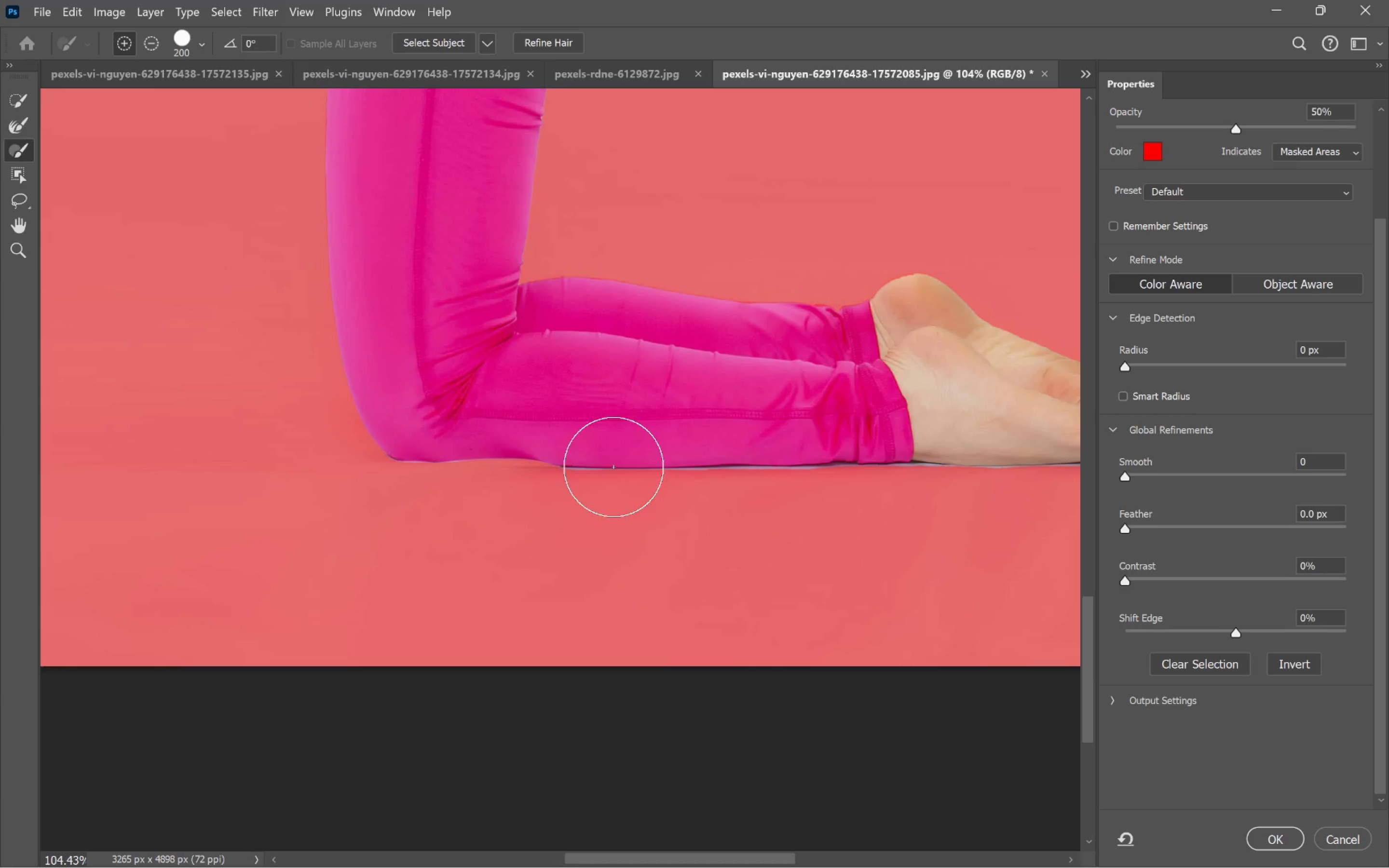 
left_click_drag(start_coordinate=[605, 460], to_coordinate=[415, 450])
 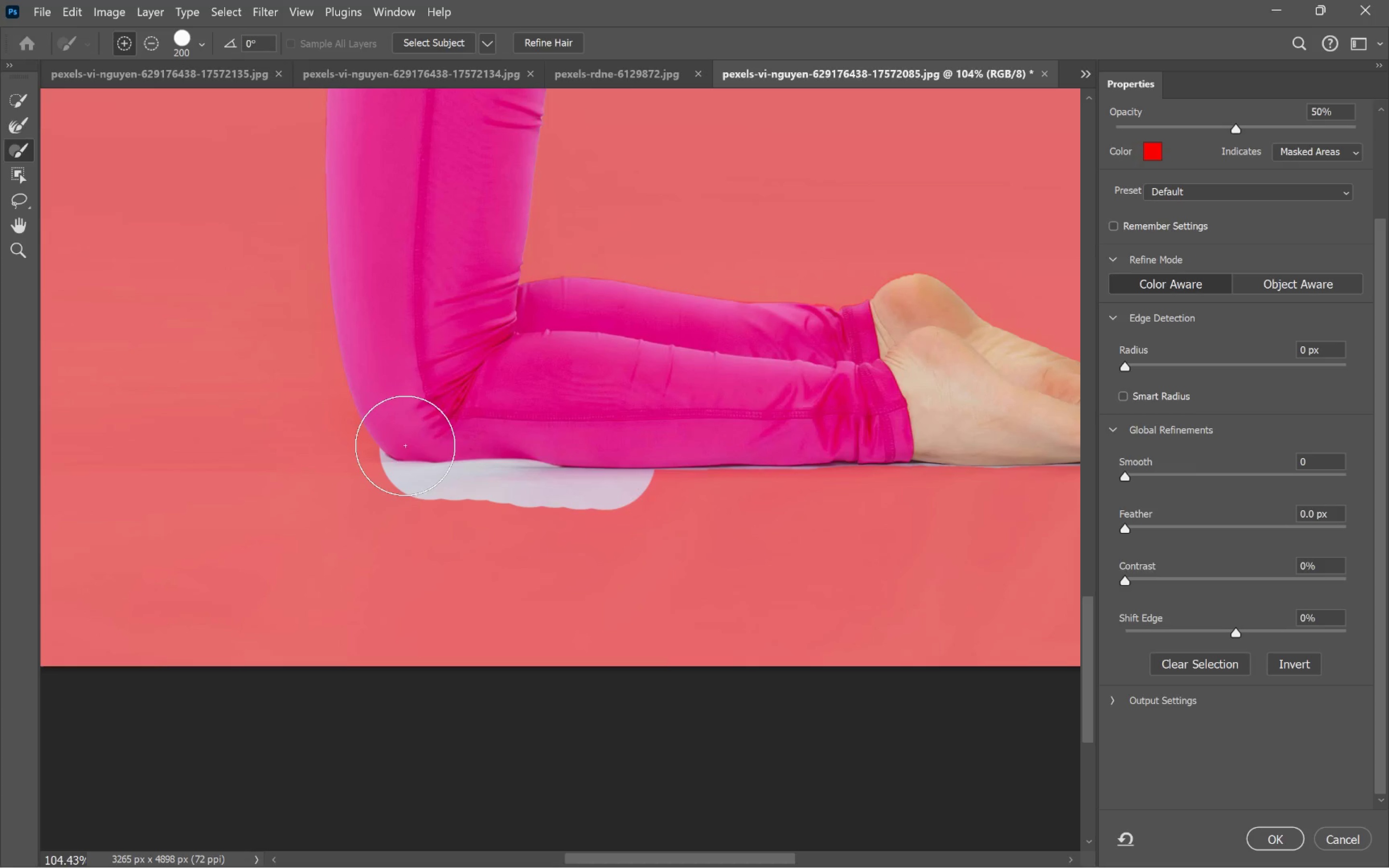 
key(Control+Z)
 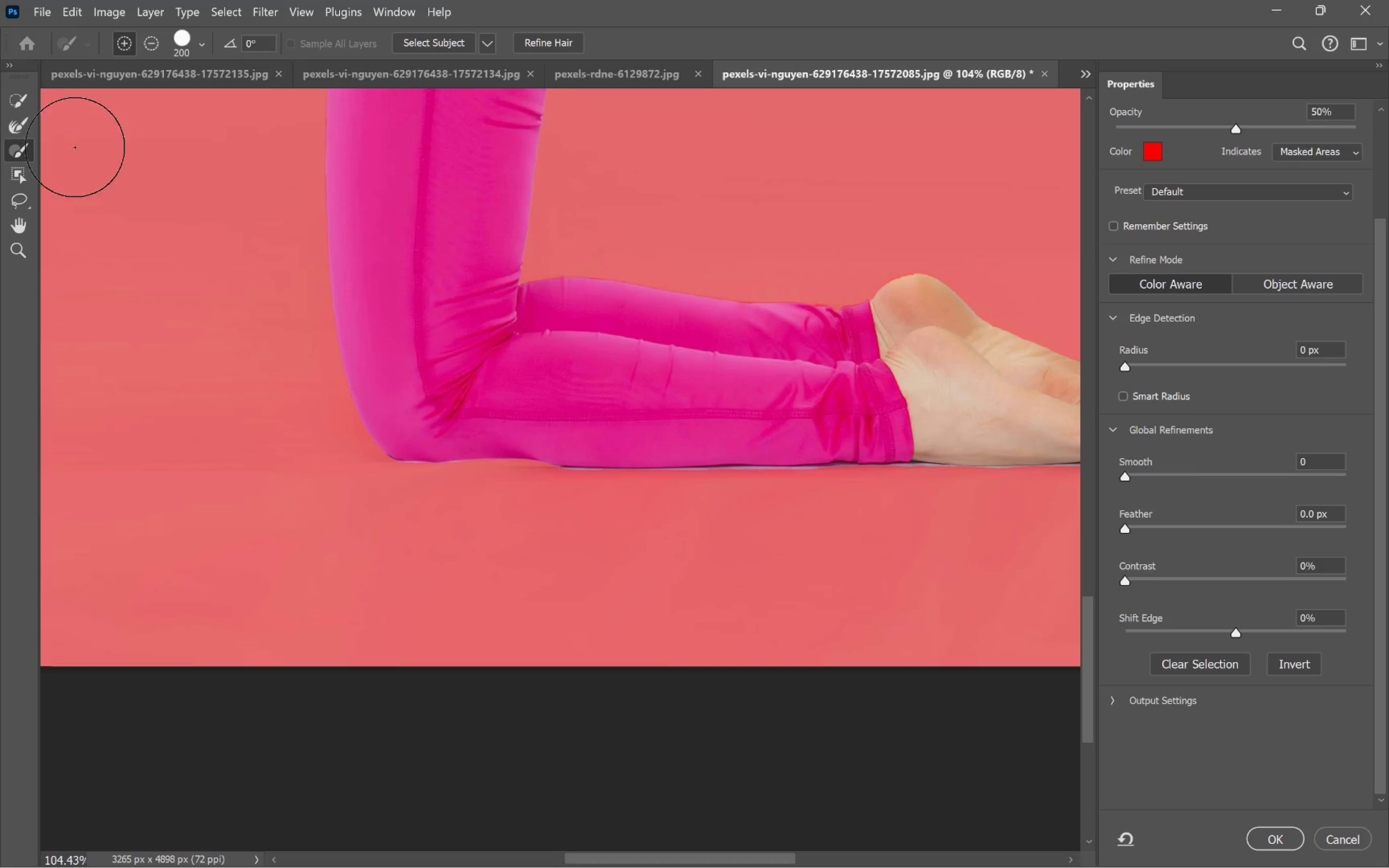 
left_click([15, 119])
 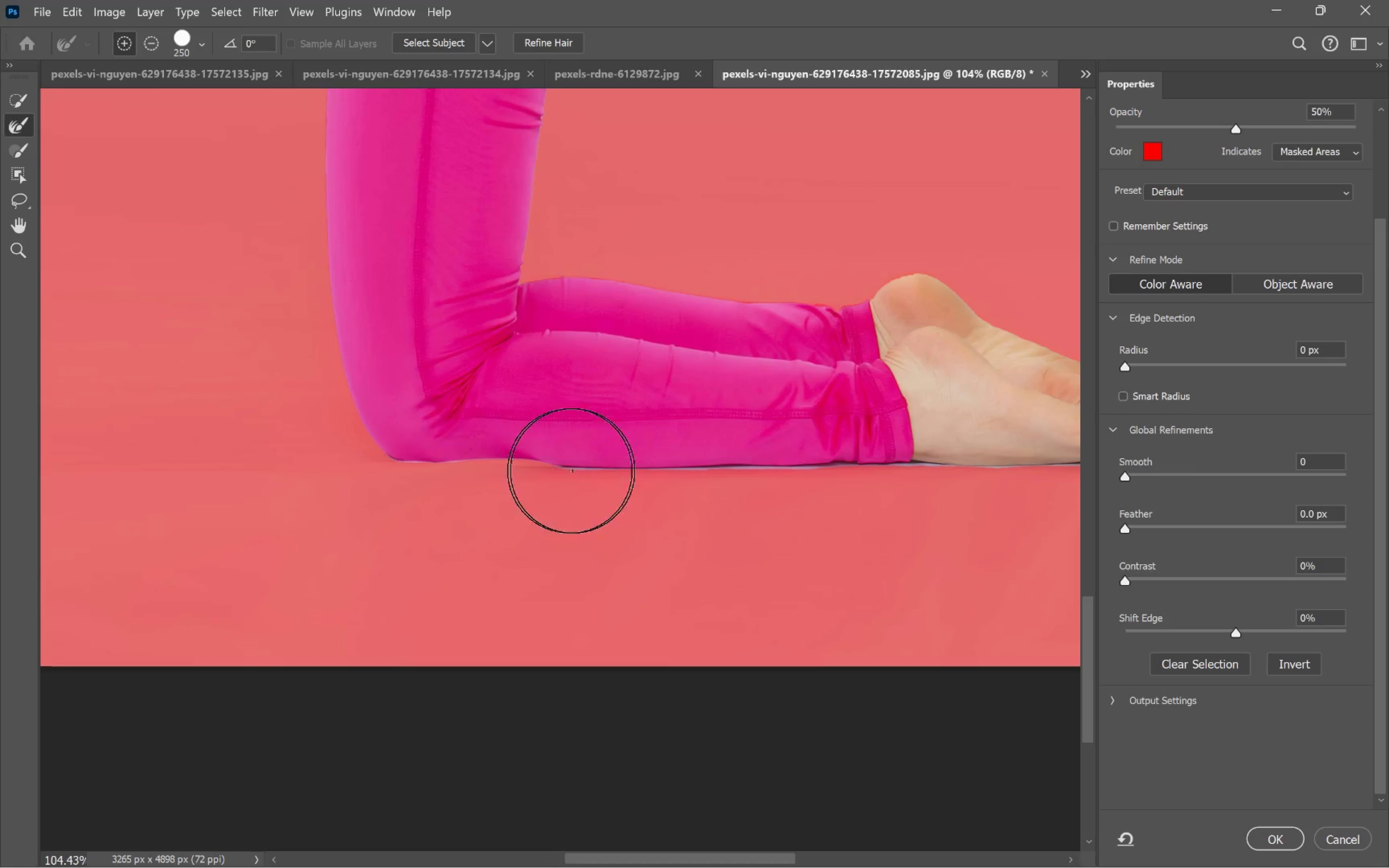 
left_click_drag(start_coordinate=[571, 466], to_coordinate=[397, 450])
 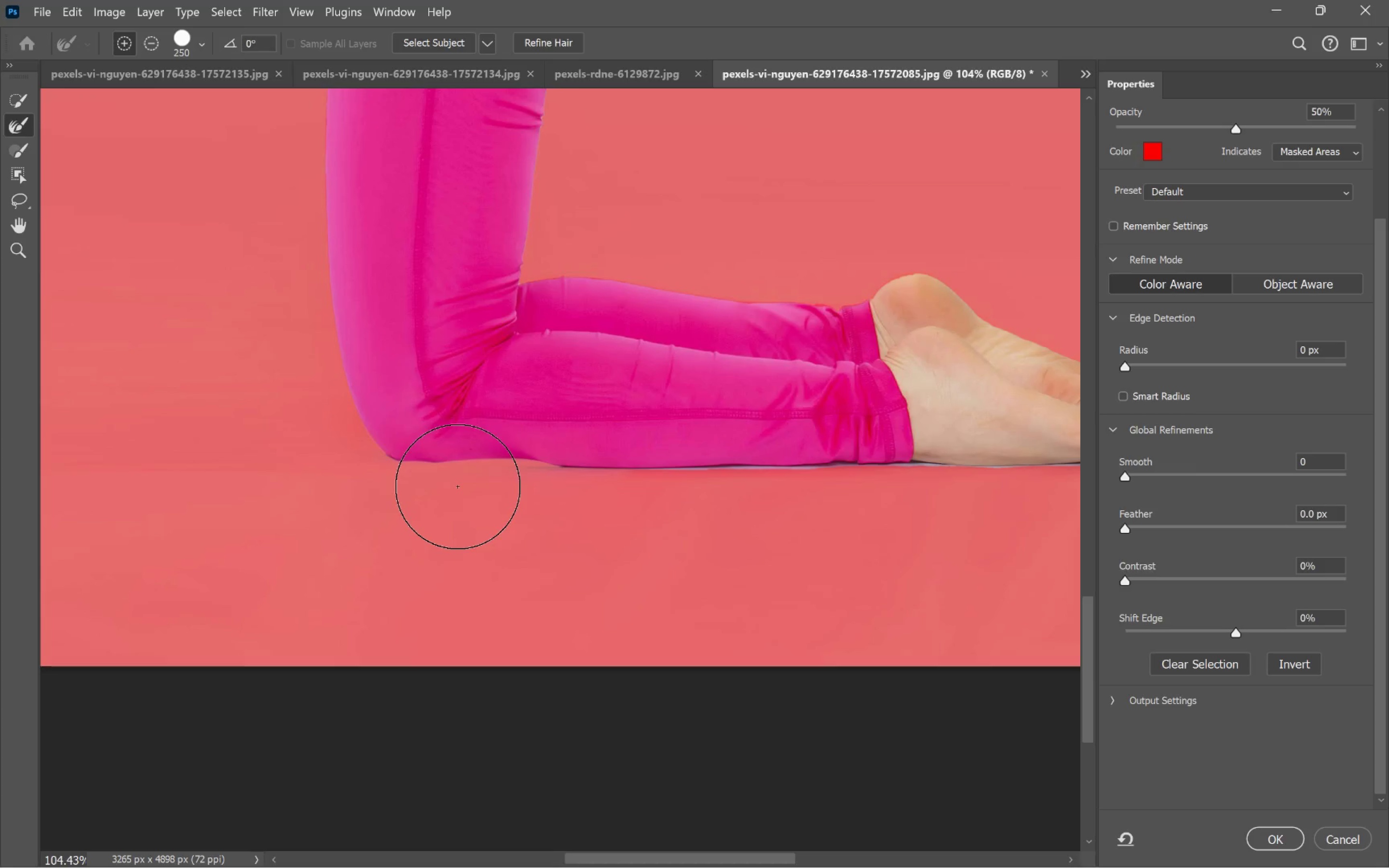 
key(Control+Z)
 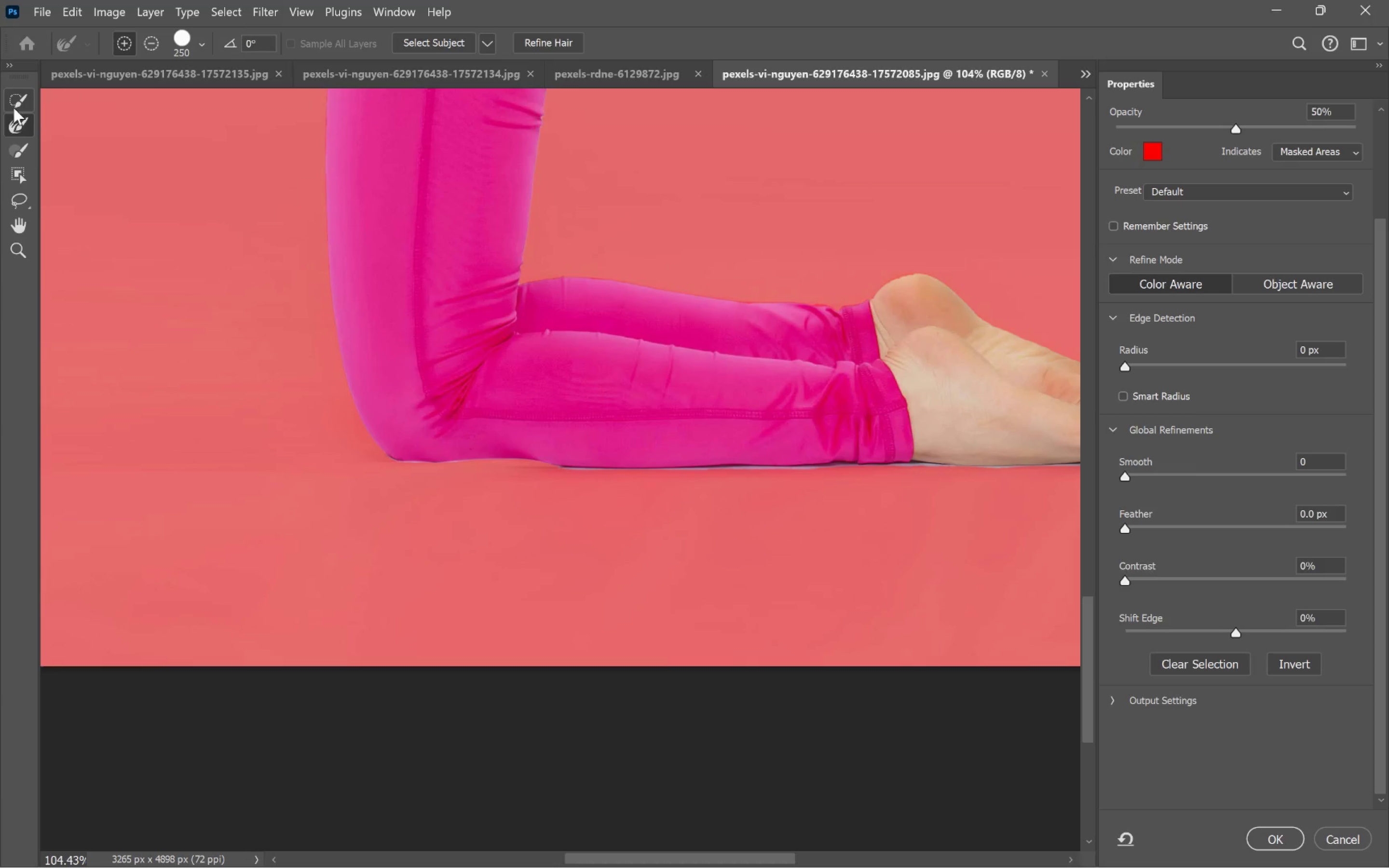 
left_click([16, 100])
 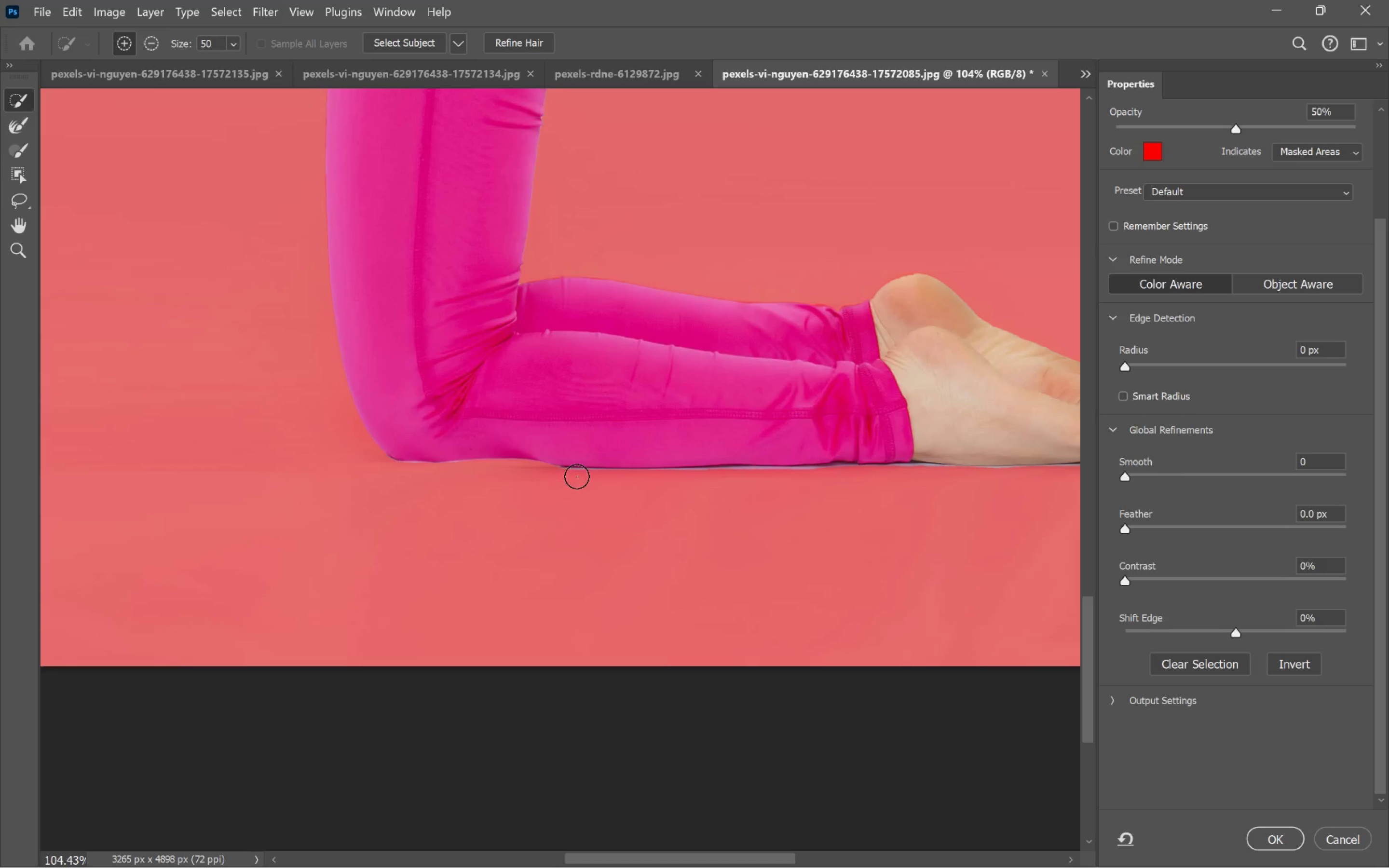 
left_click_drag(start_coordinate=[568, 466], to_coordinate=[362, 416])
 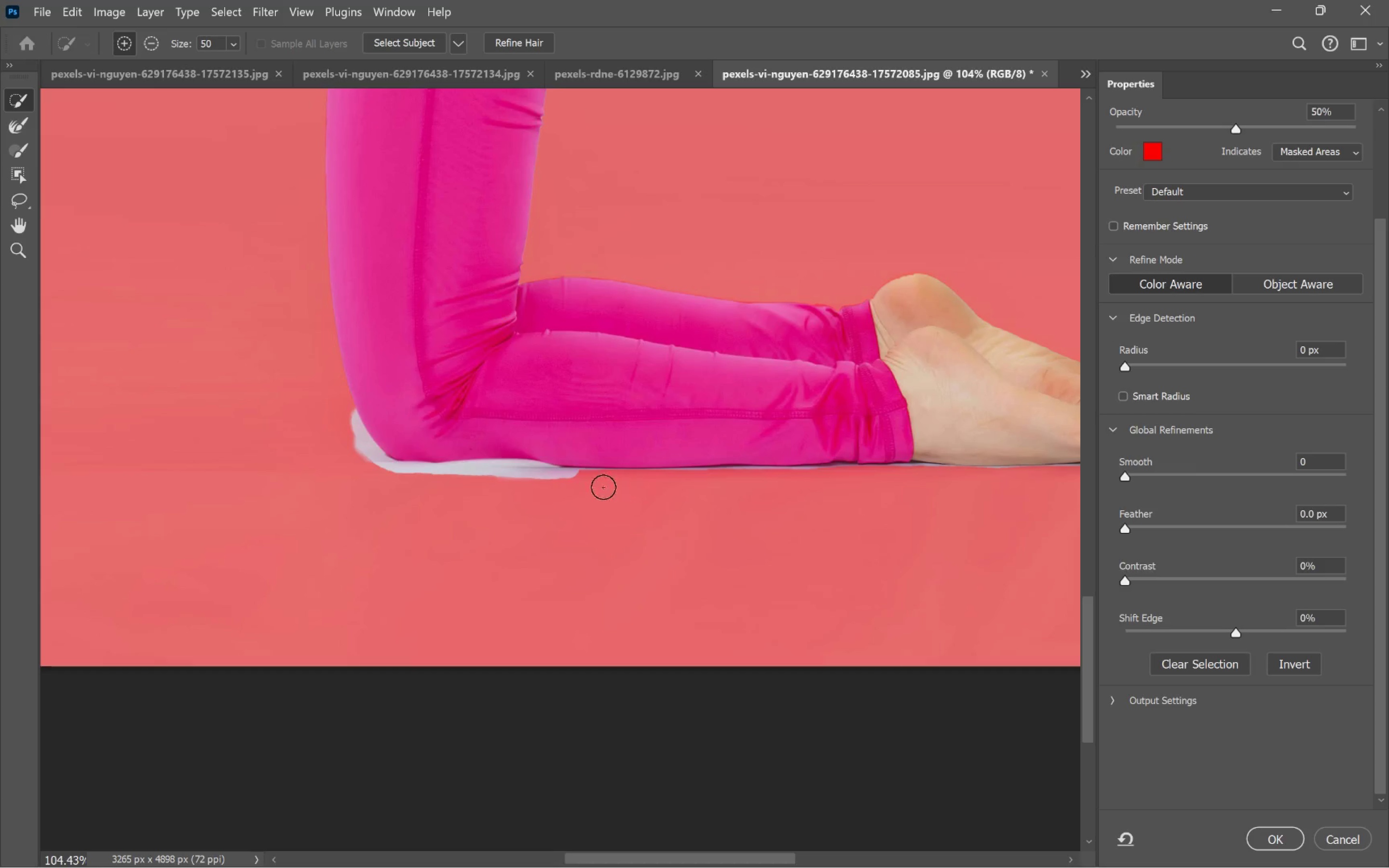 
left_click_drag(start_coordinate=[558, 472], to_coordinate=[900, 464])
 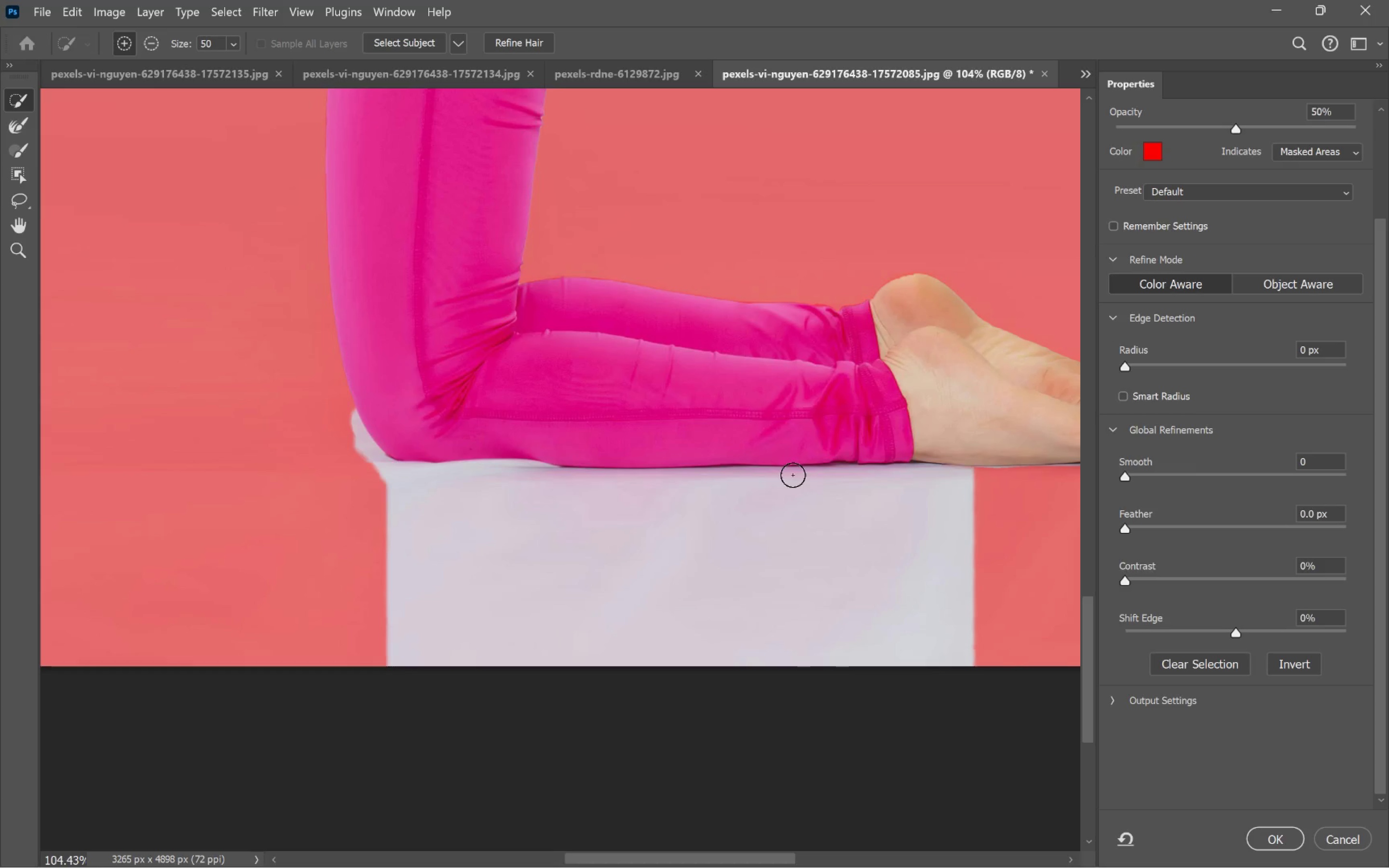 
key(Control+Z)
 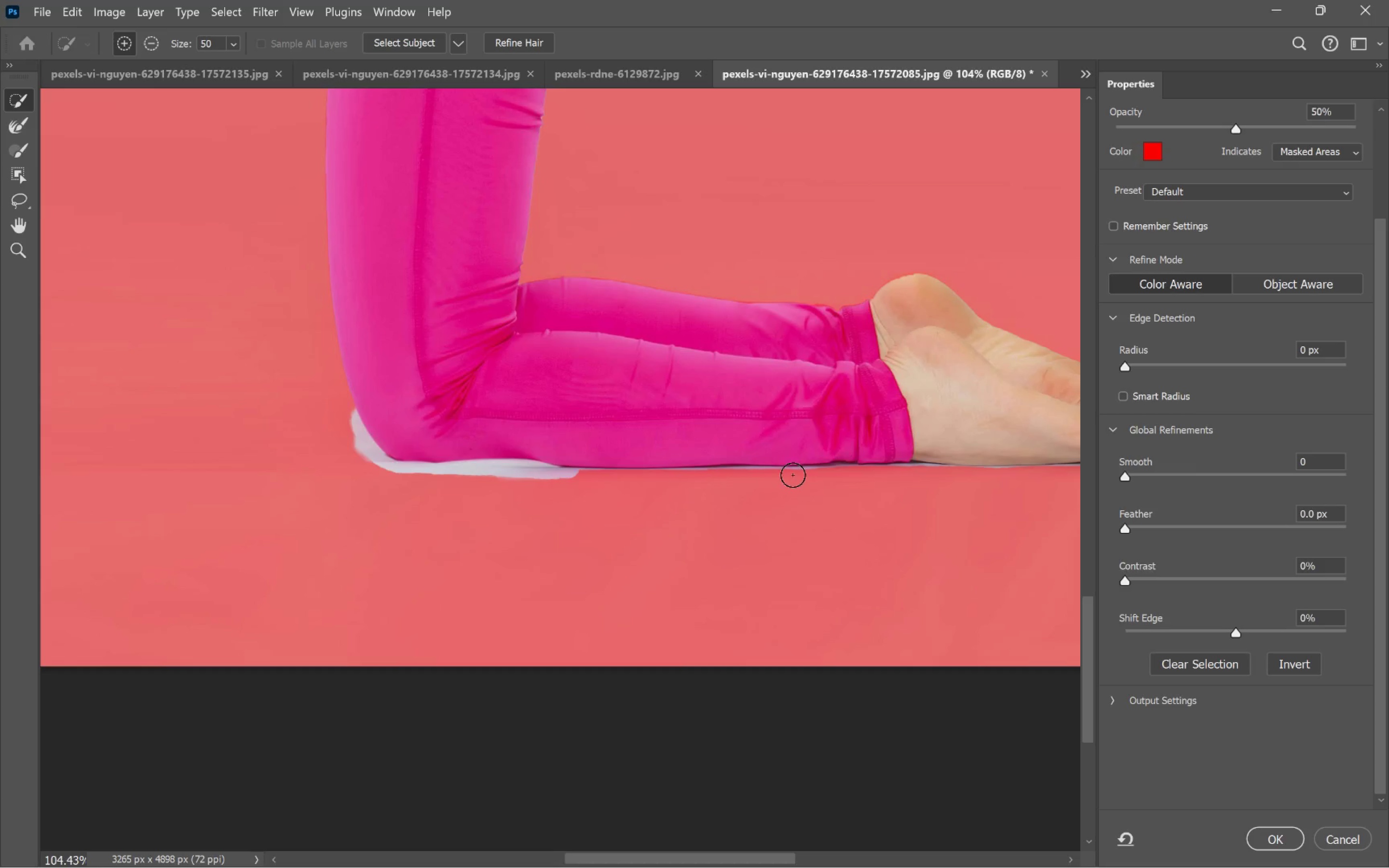 
key(Control+Z)
 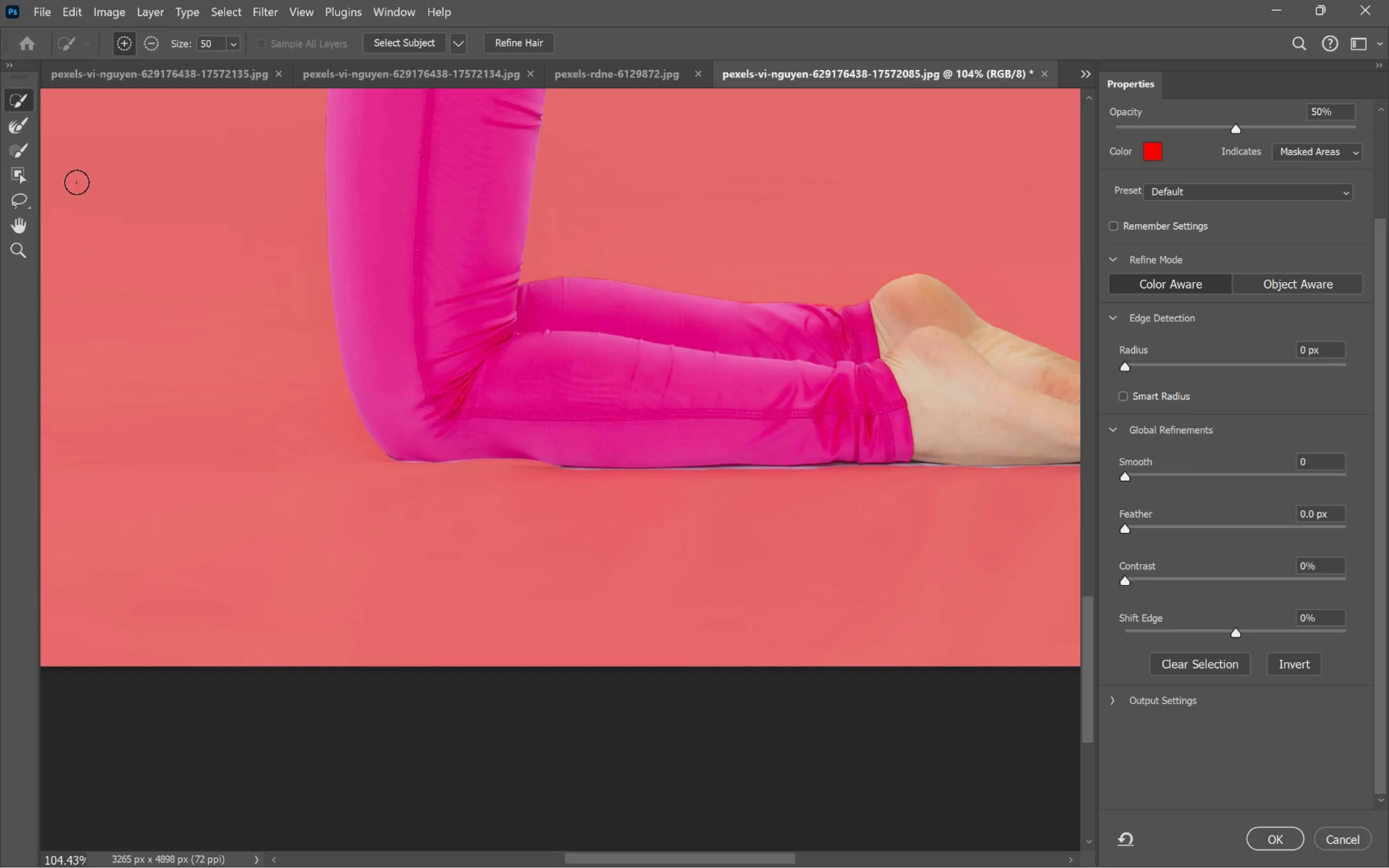 
left_click([12, 171])
 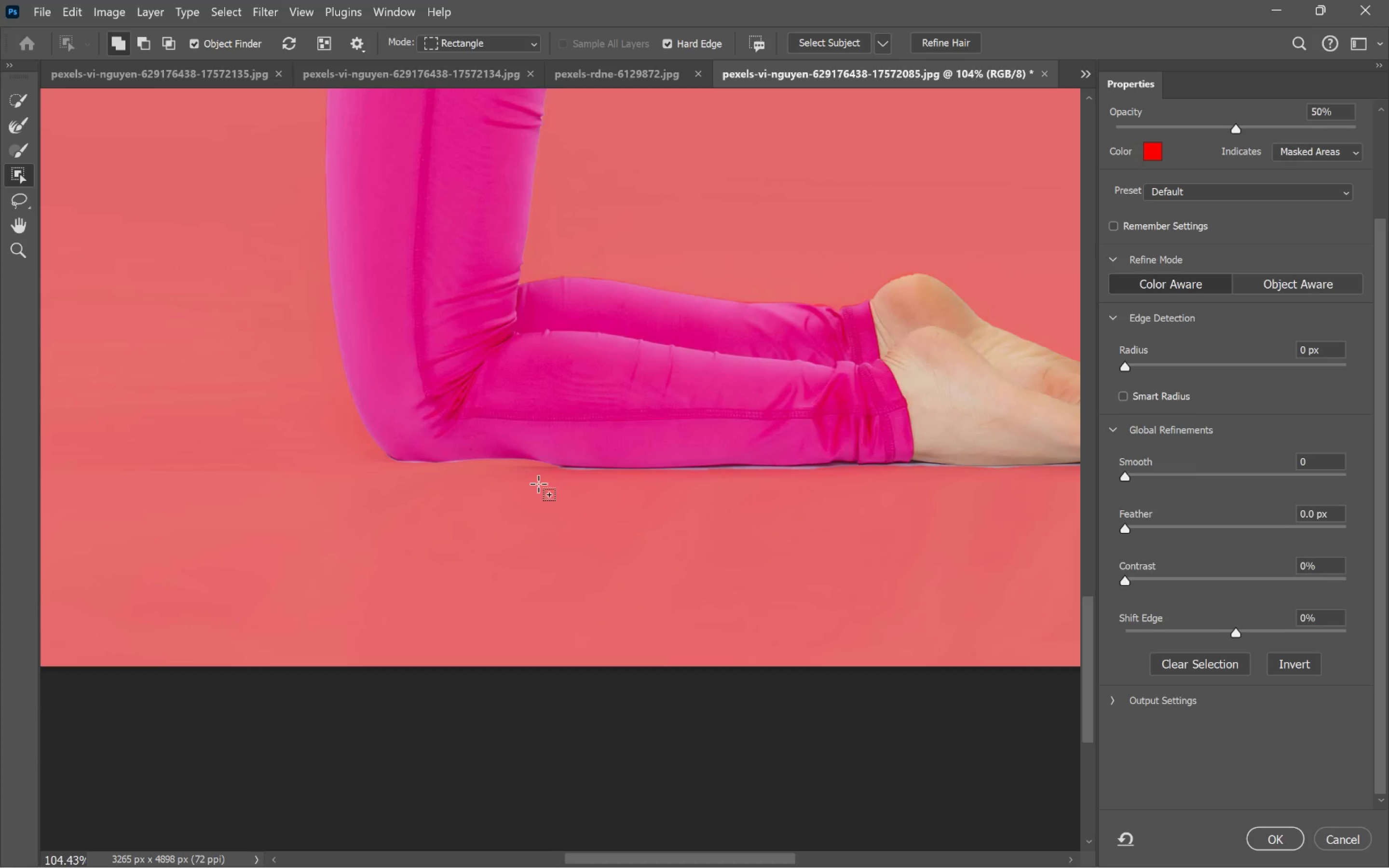 
wait(5.42)
 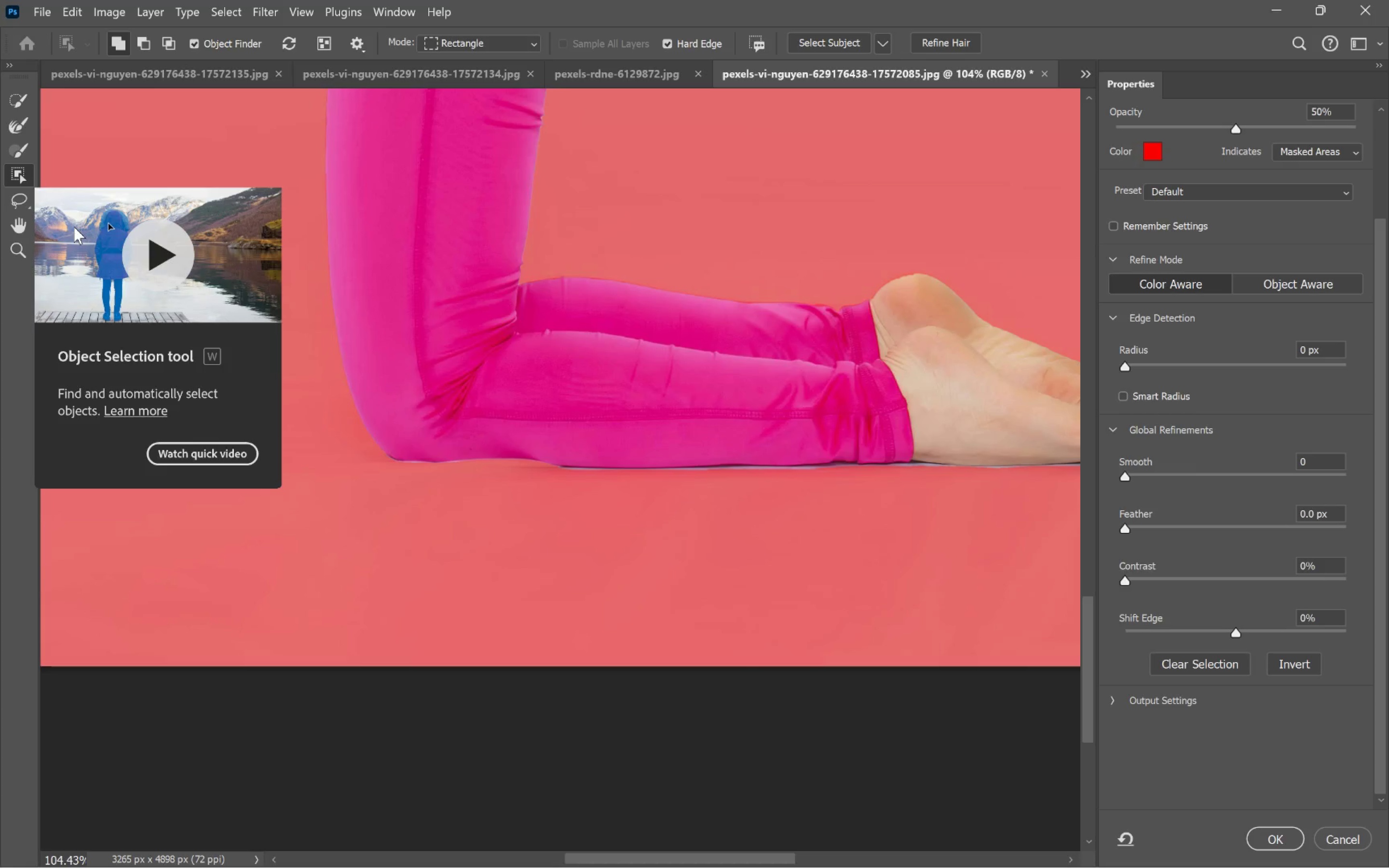 
left_click([22, 119])
 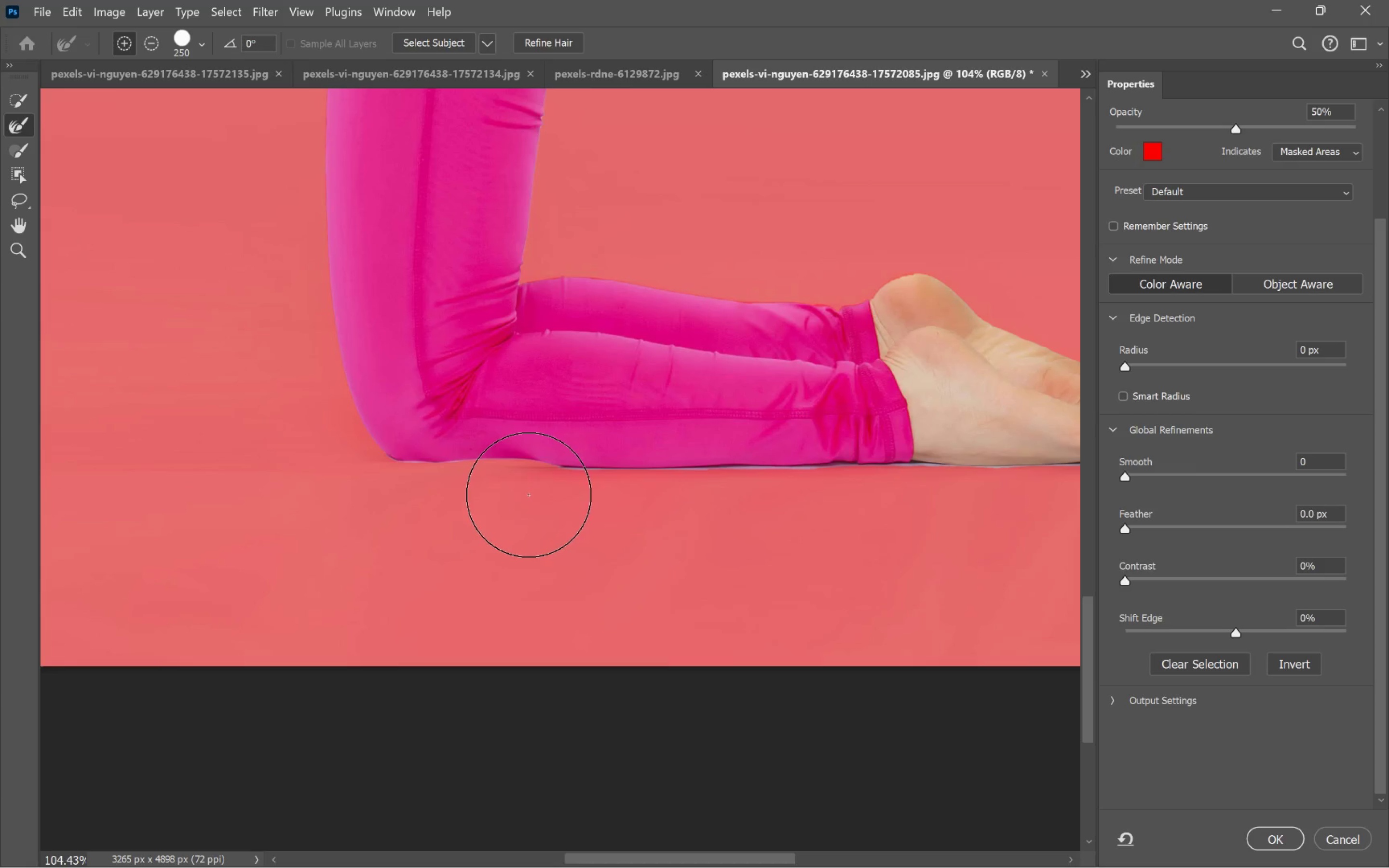 
key(BracketLeft)
 